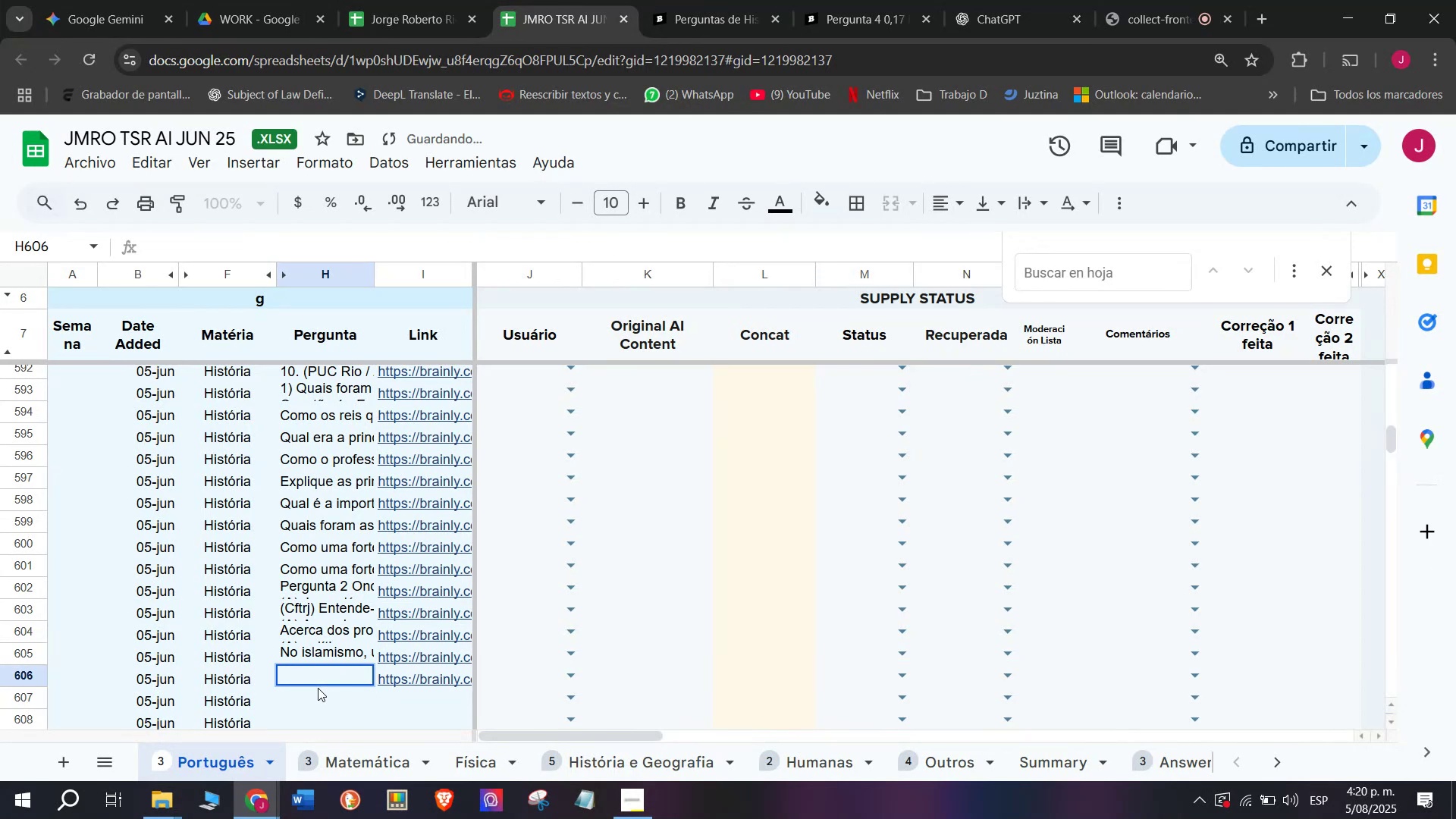 
key(Meta+V)
 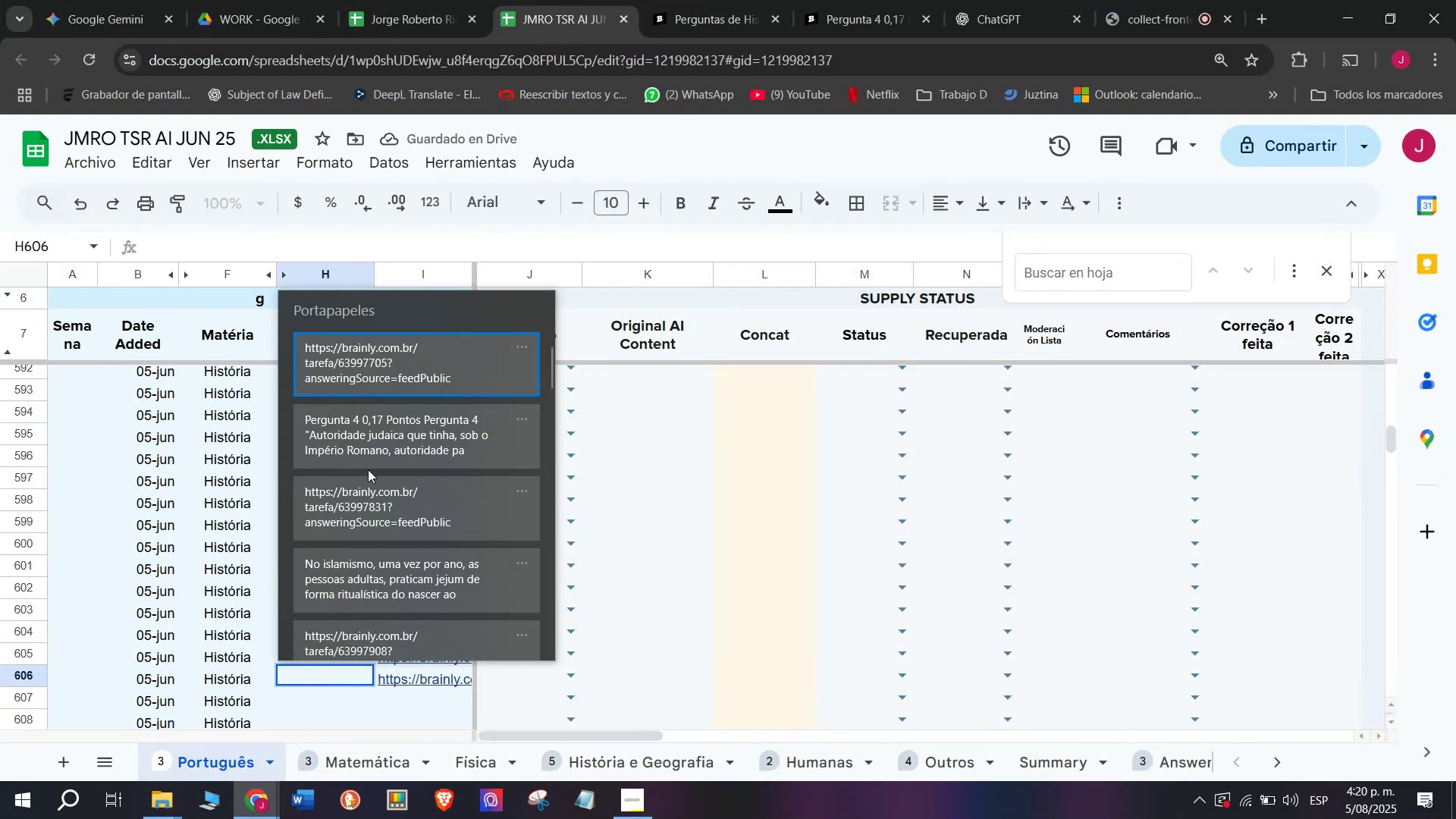 
key(Control+ControlLeft)
 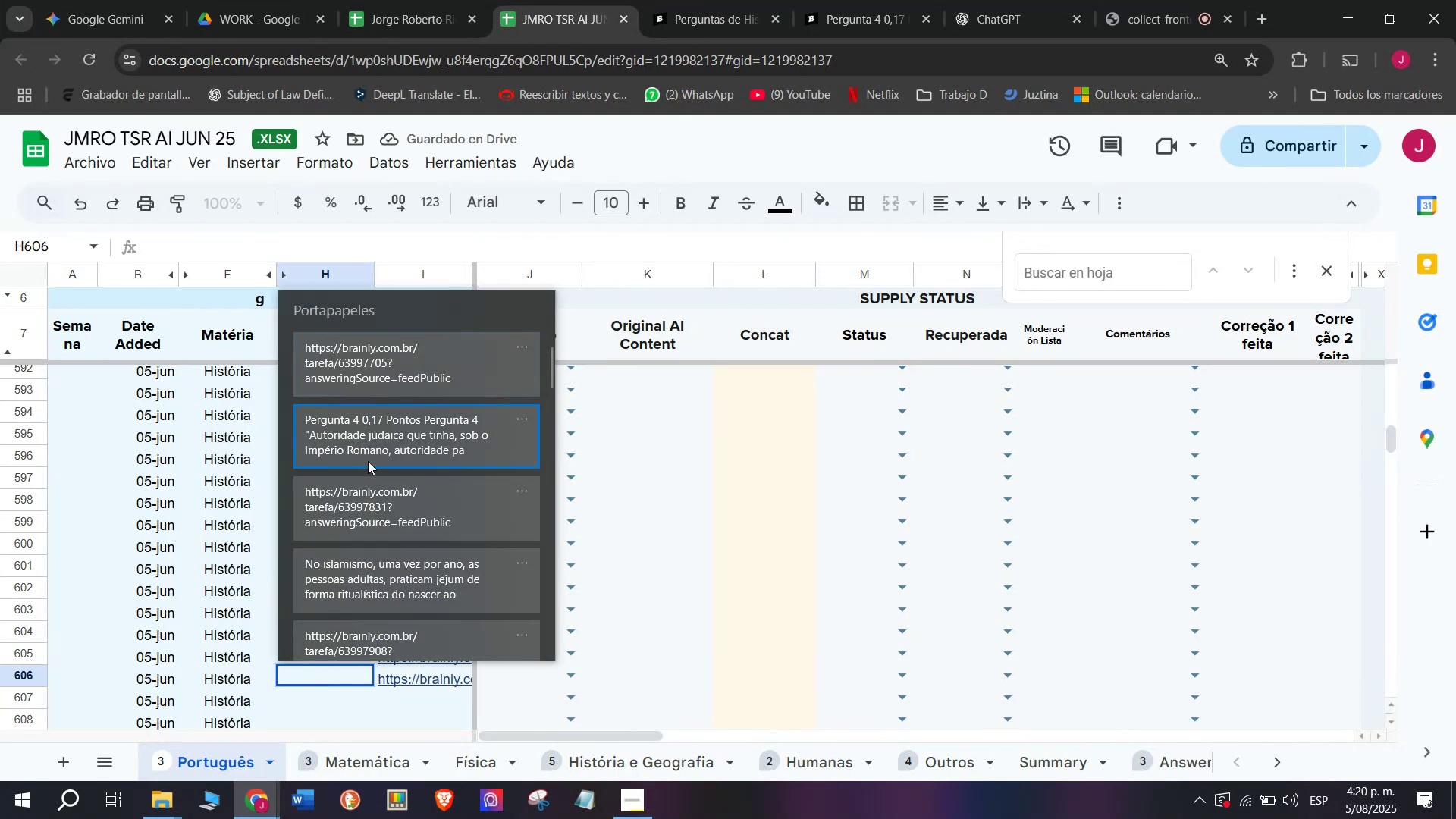 
key(Control+V)
 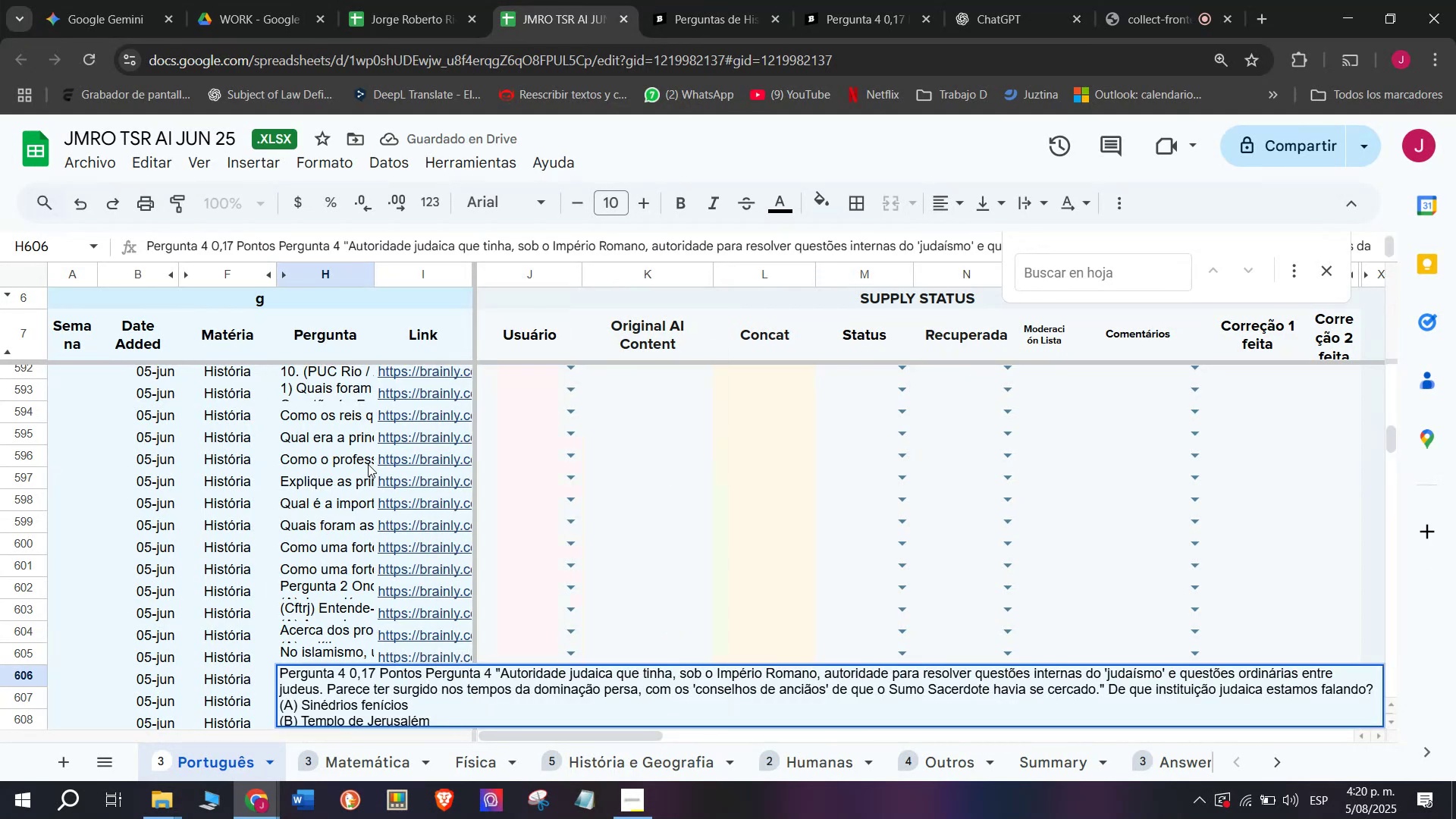 
key(Enter)
 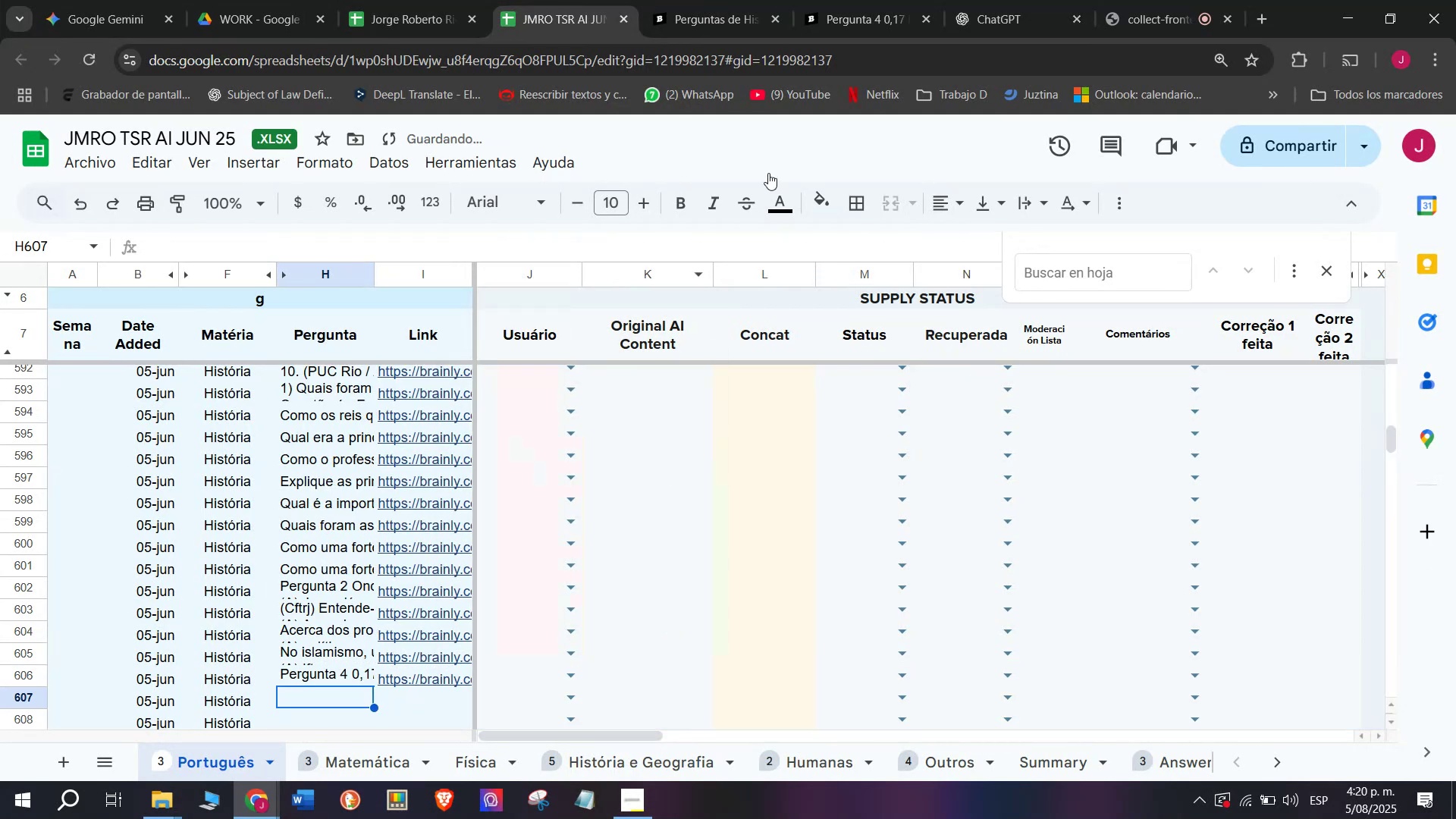 
left_click([822, 0])
 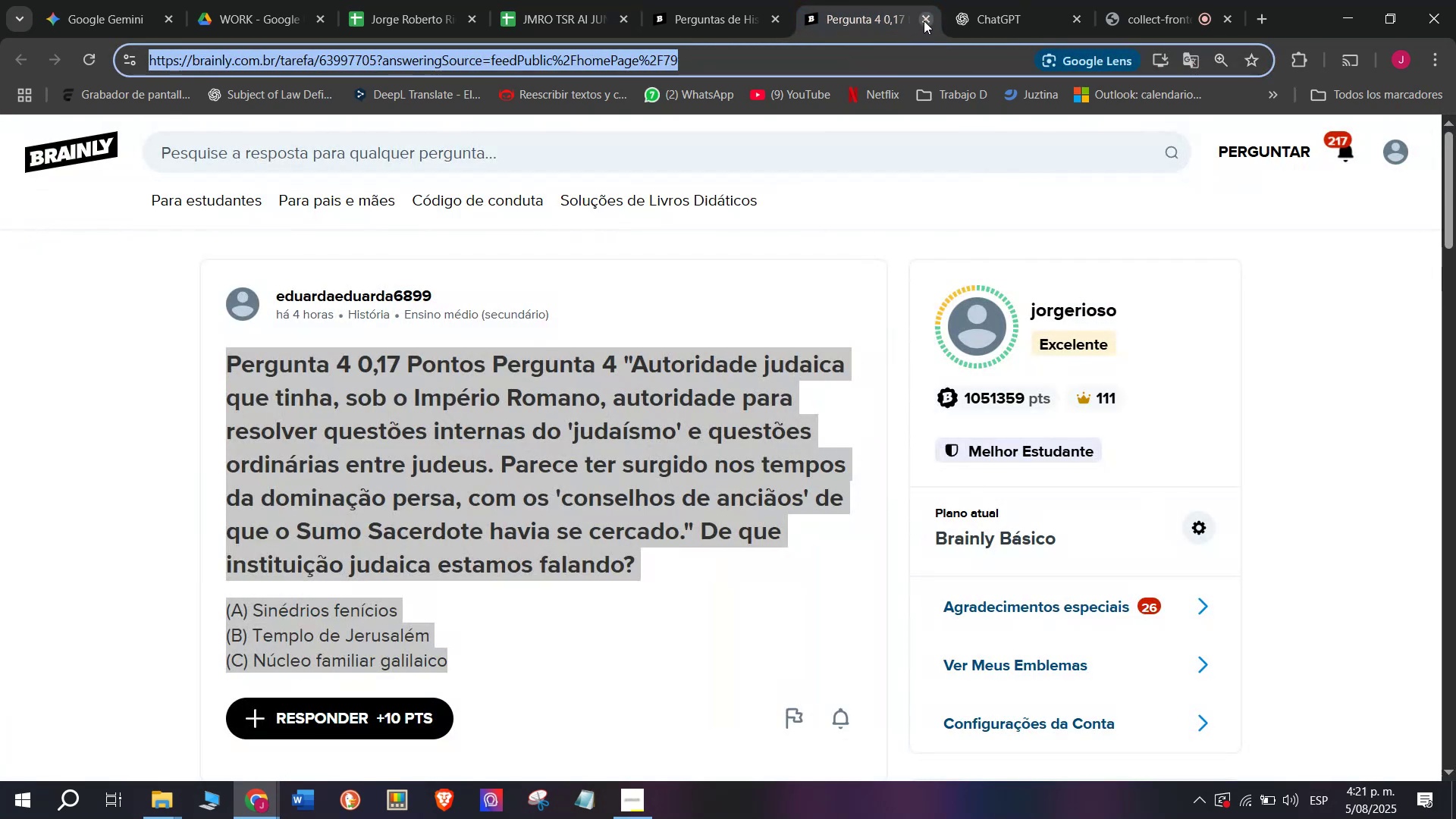 
wait(8.6)
 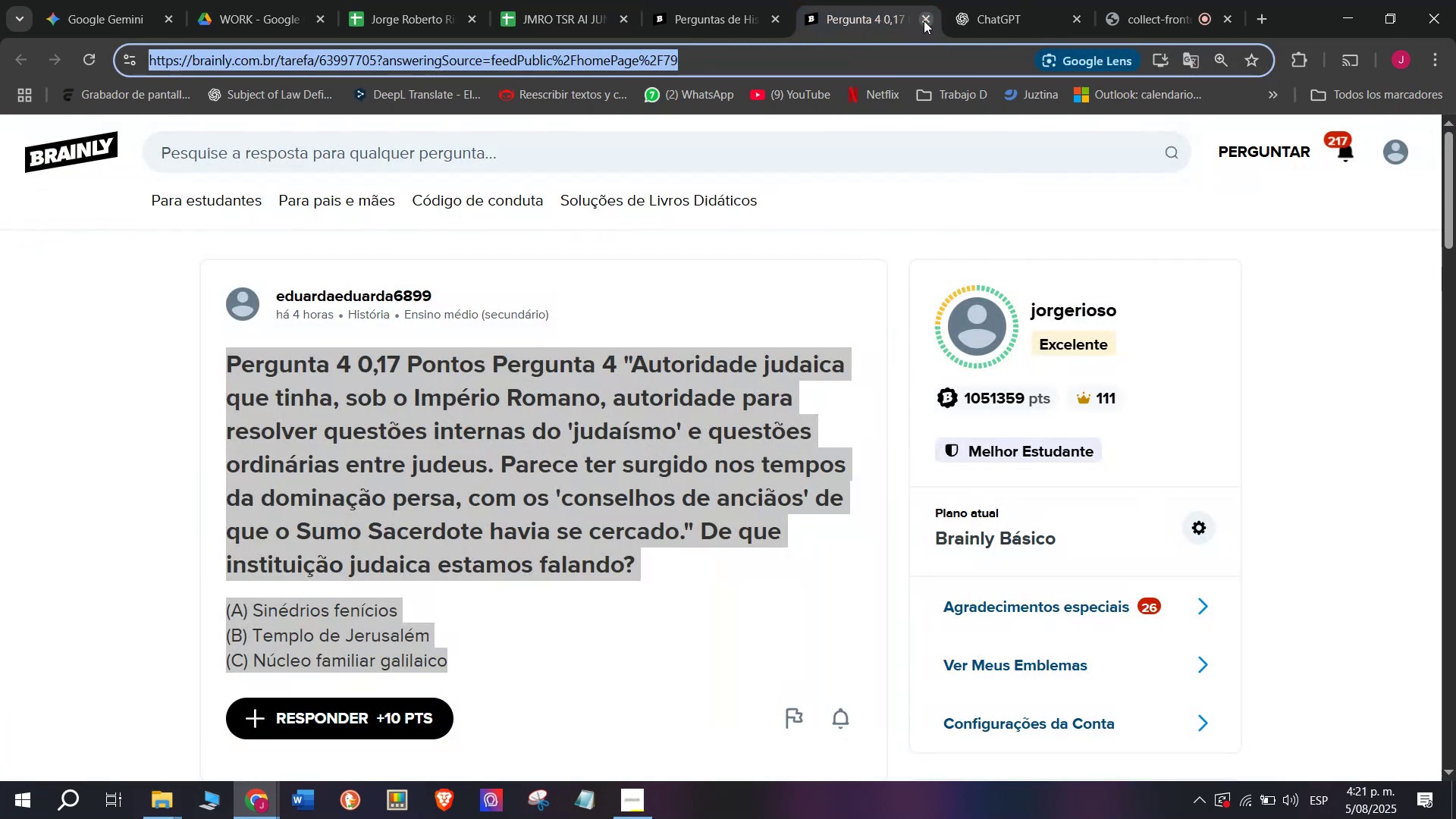 
left_click([887, 0])
 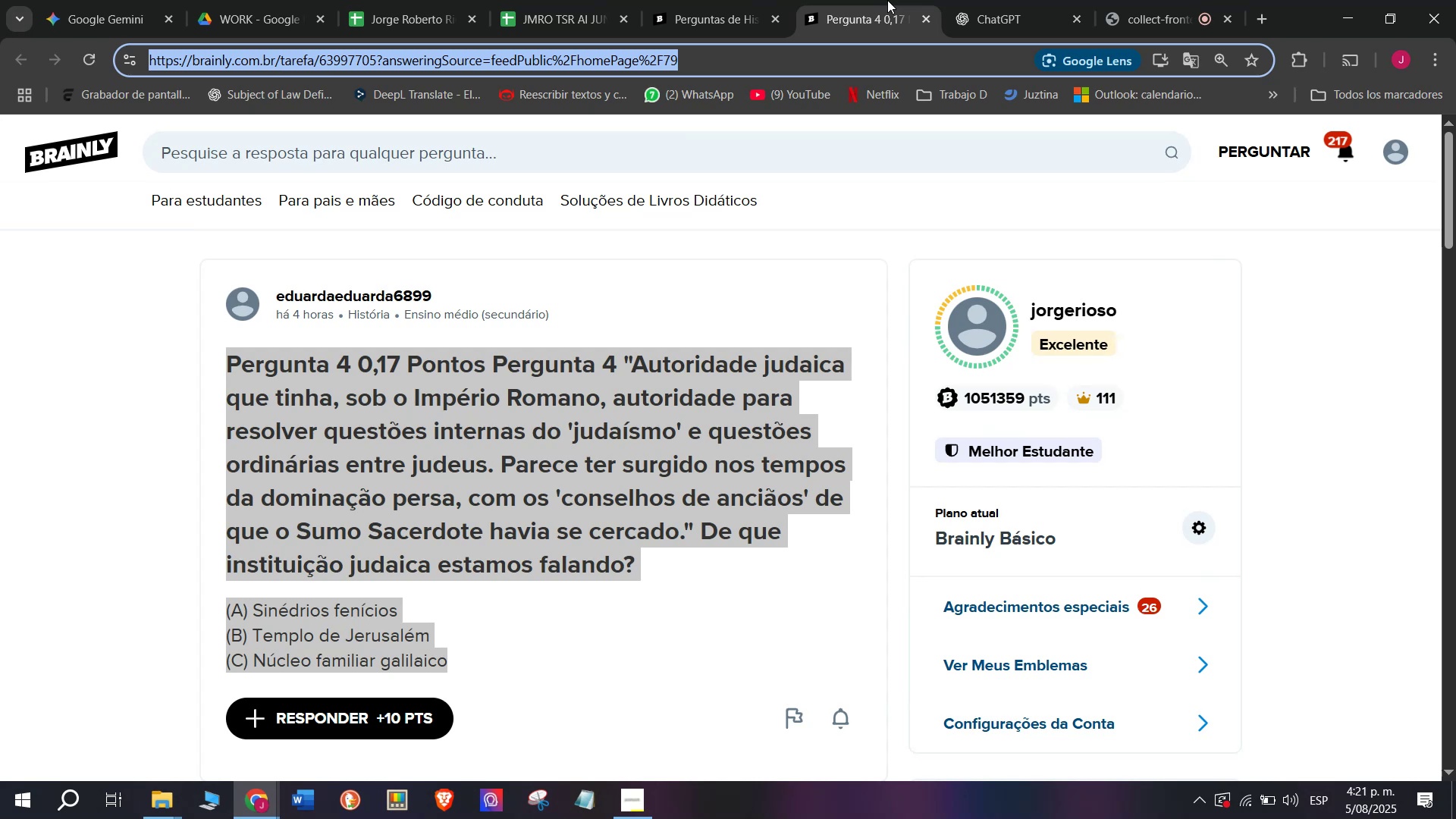 
wait(7.21)
 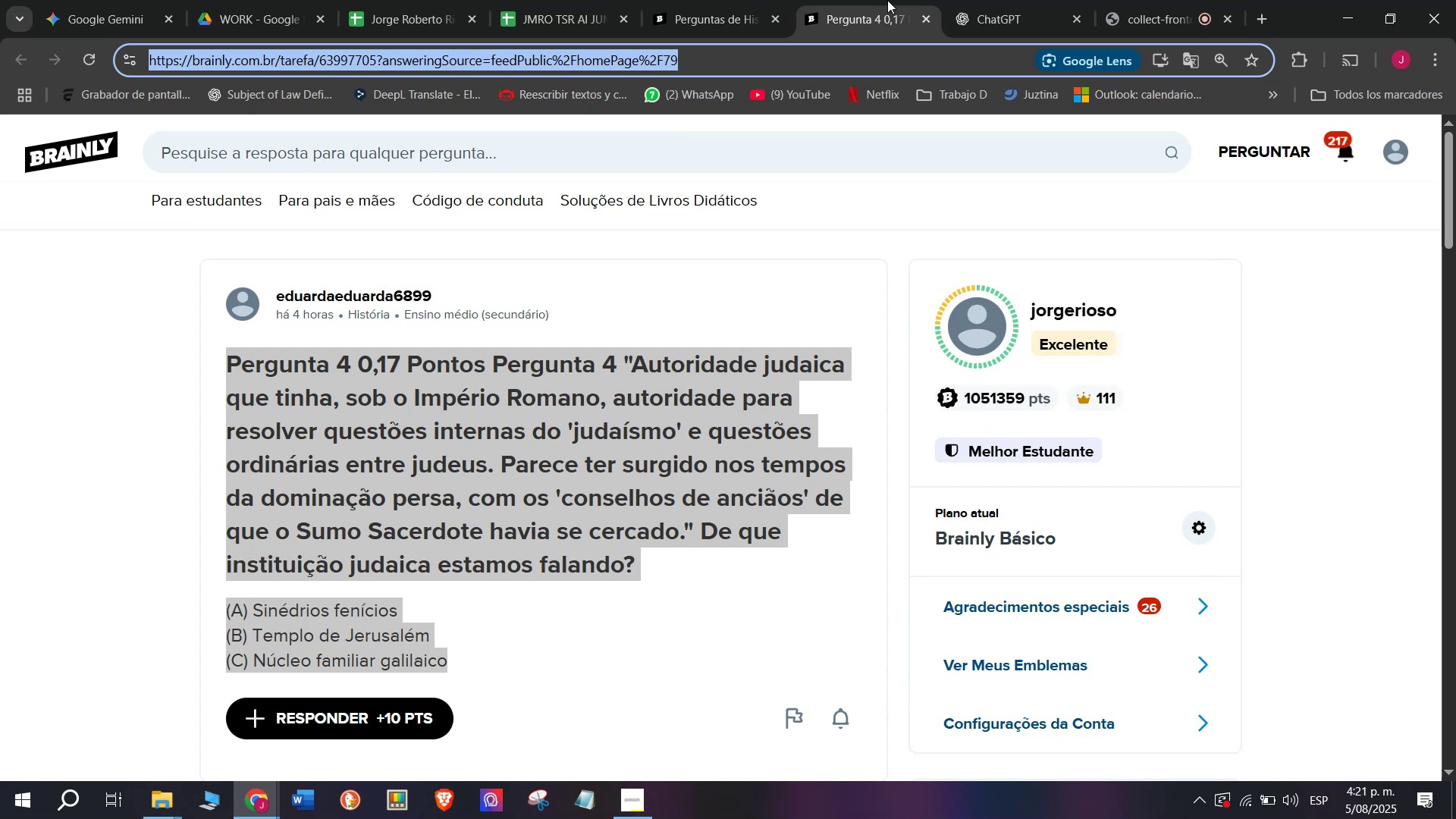 
double_click([722, 0])
 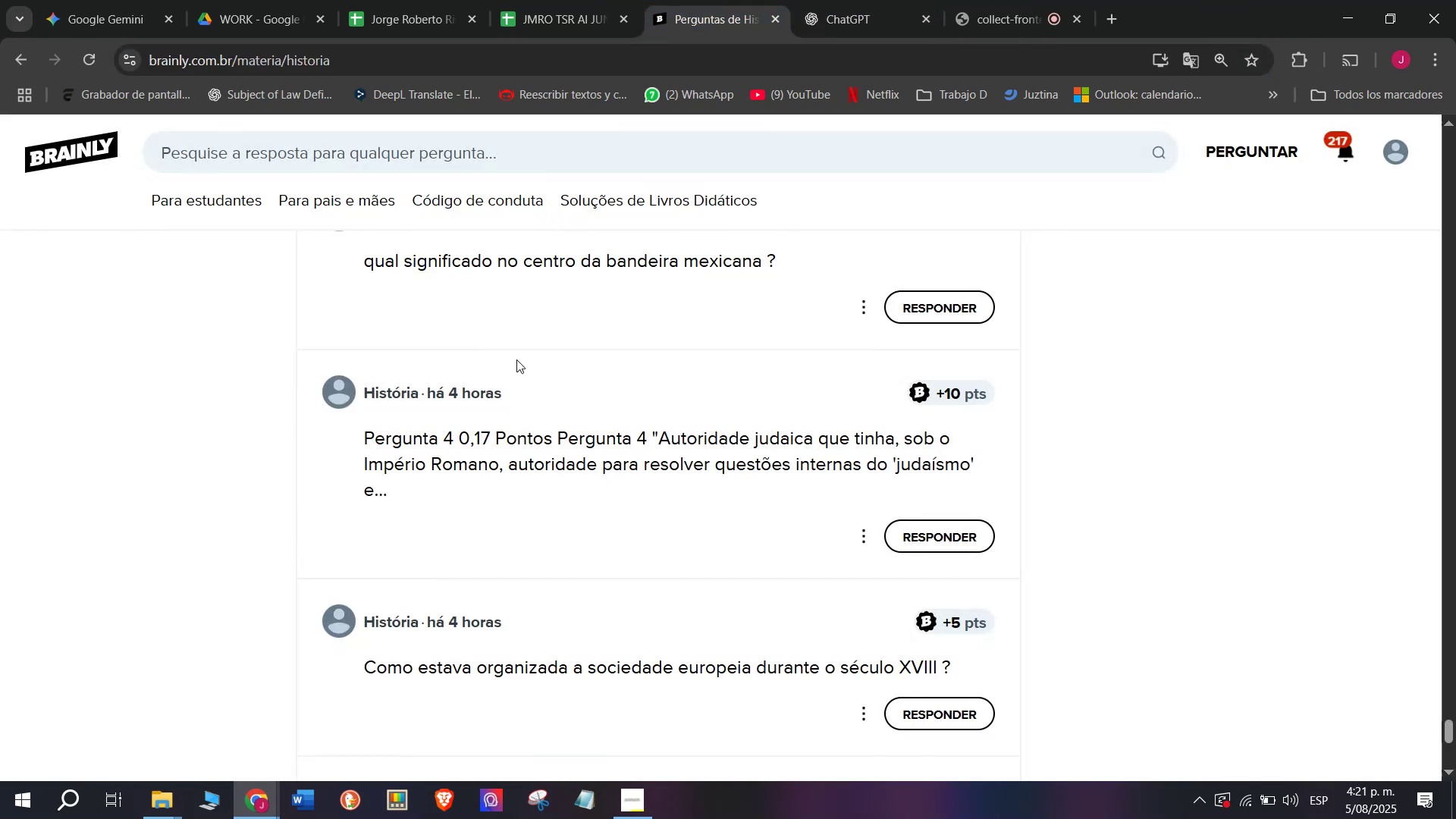 
scroll: coordinate [523, 424], scroll_direction: down, amount: 1.0
 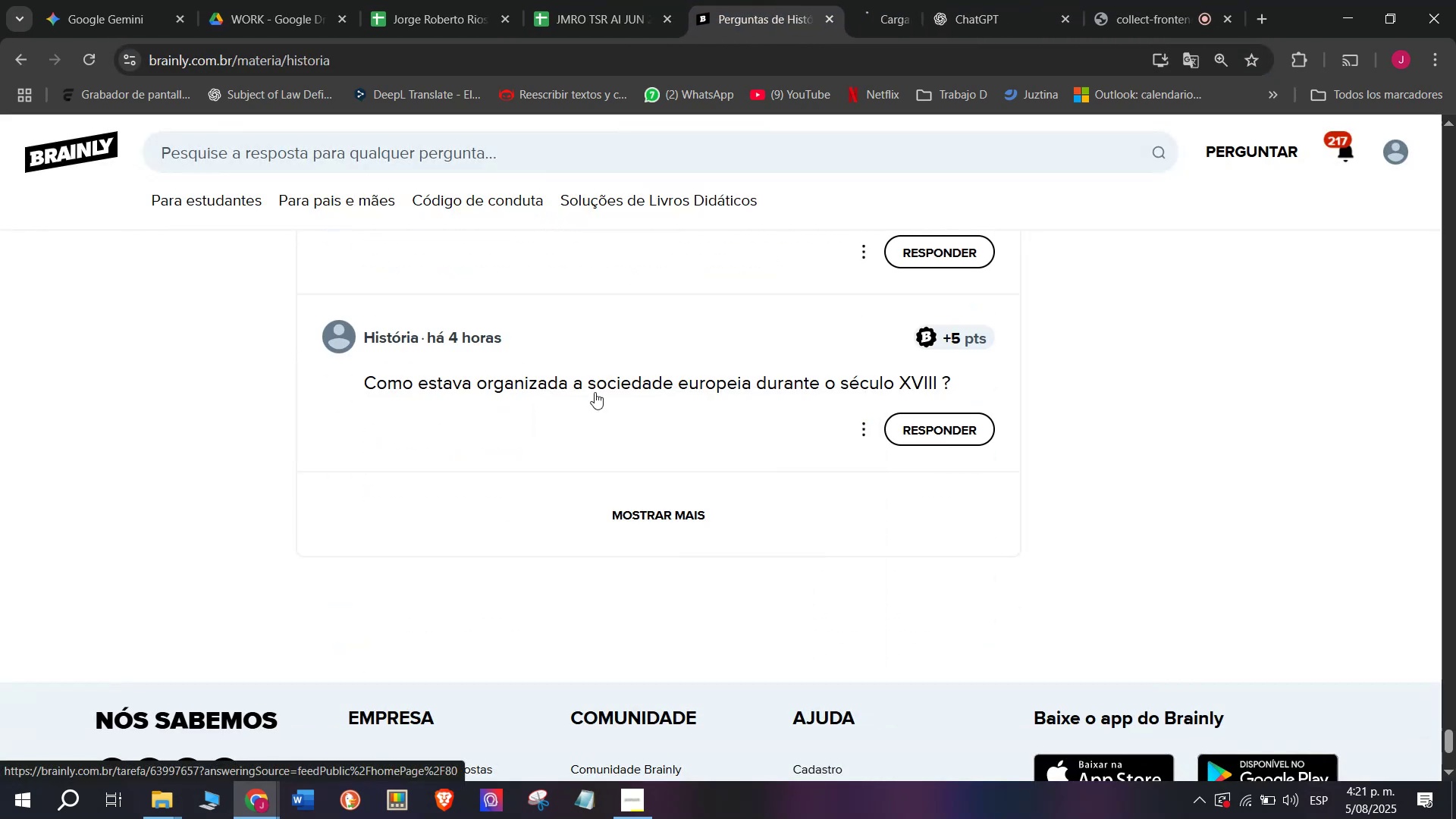 
left_click([827, 0])
 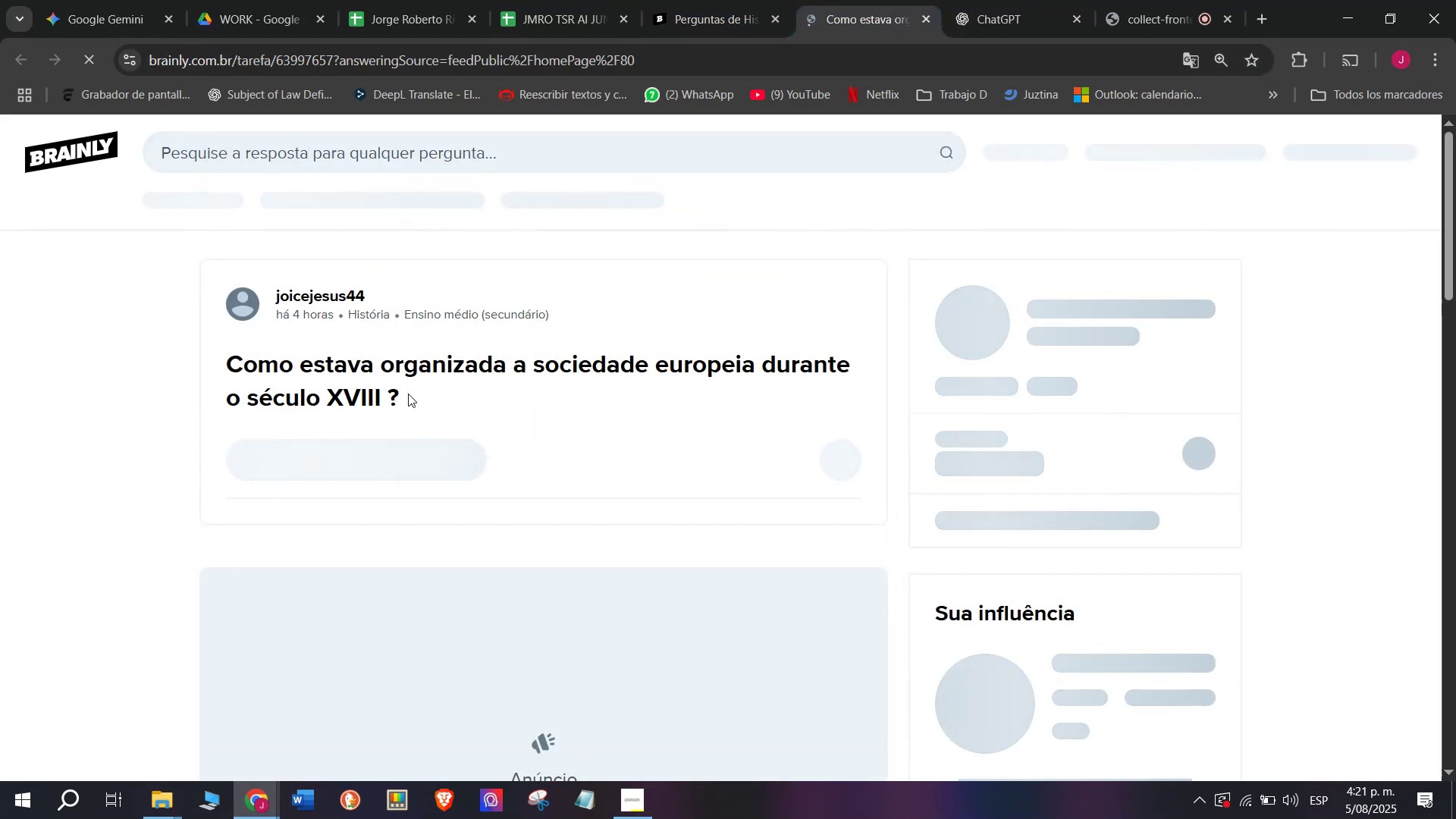 
left_click_drag(start_coordinate=[410, 394], to_coordinate=[212, 352])
 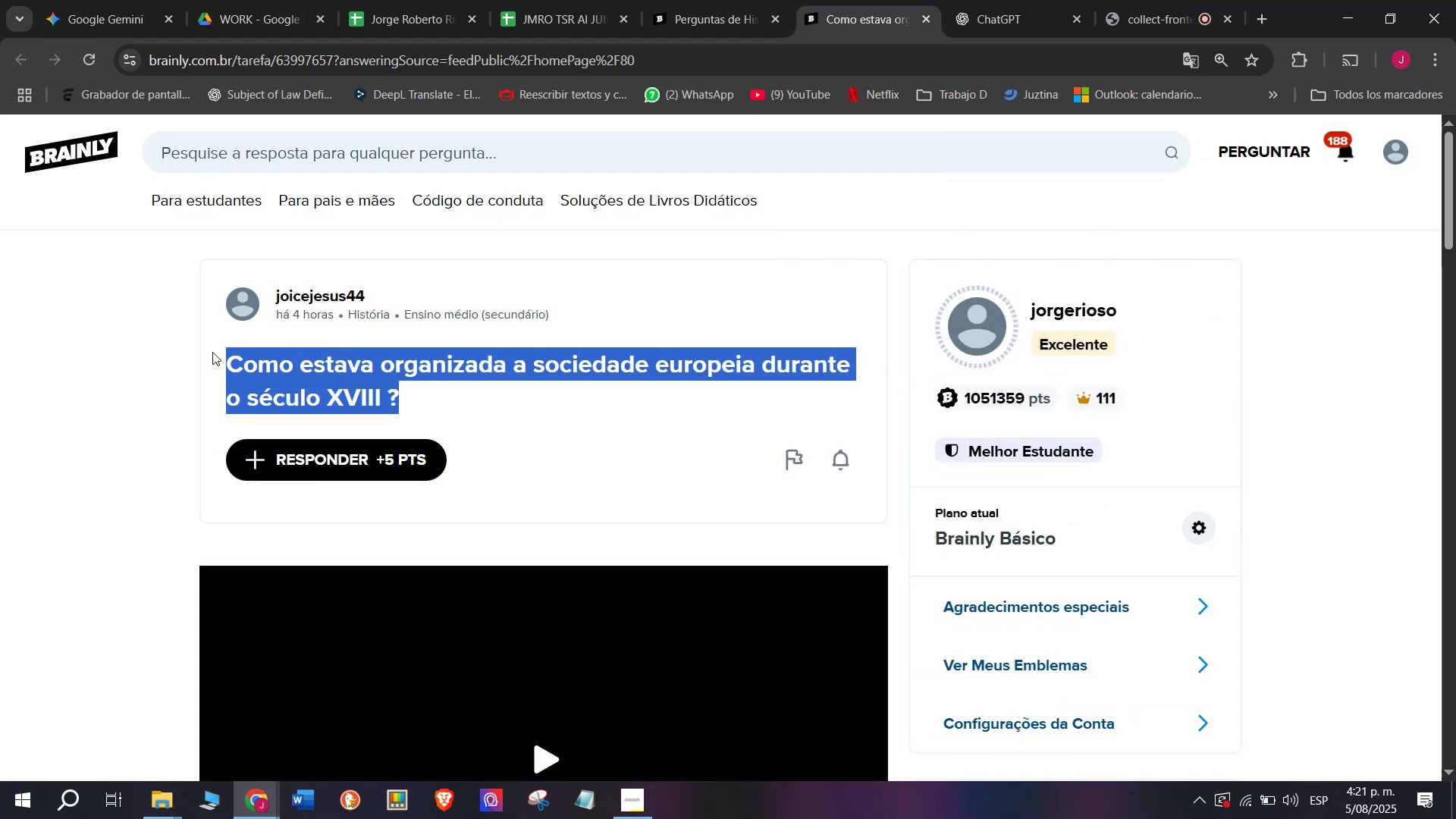 
key(Control+C)
 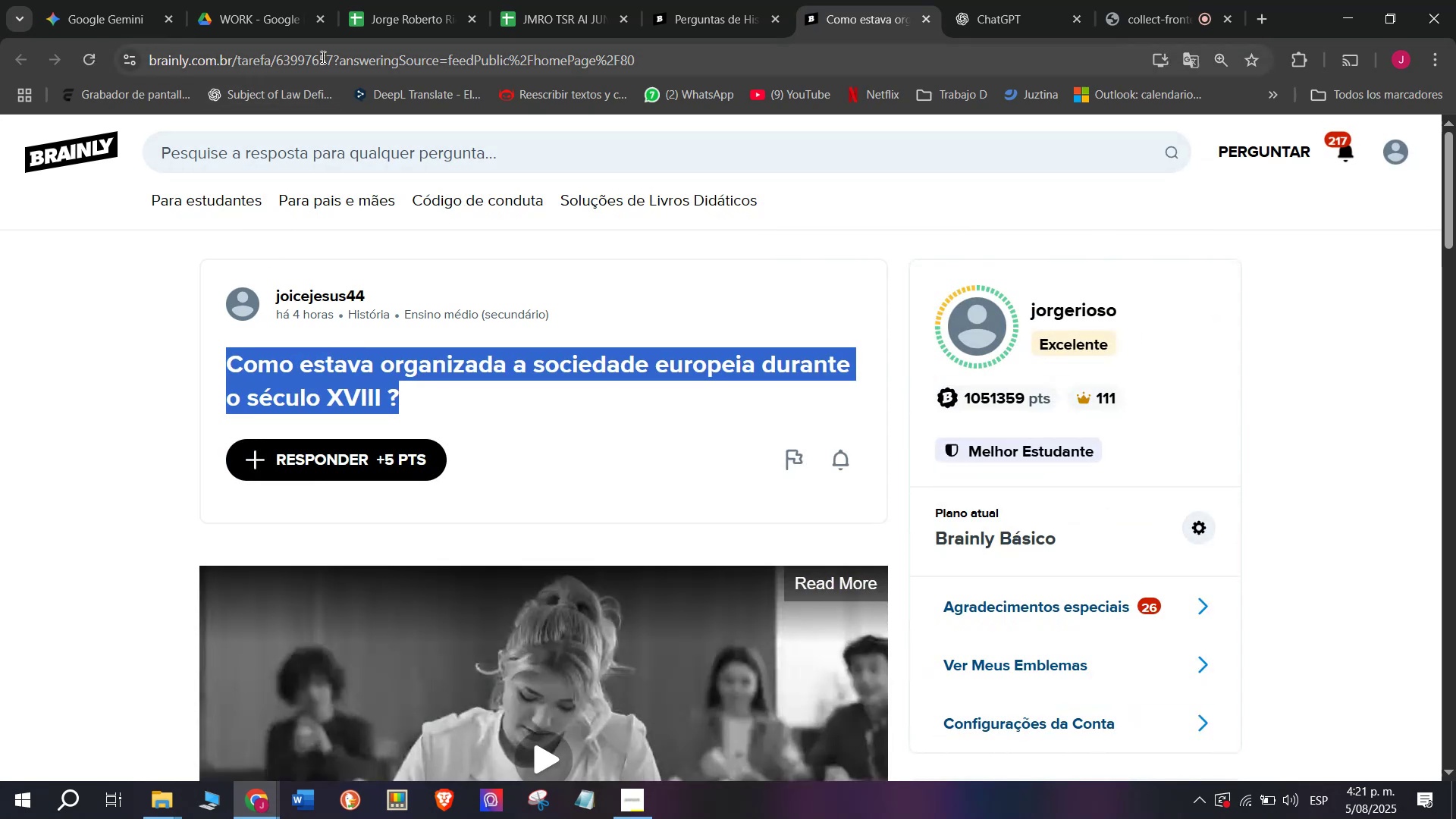 
double_click([322, 55])
 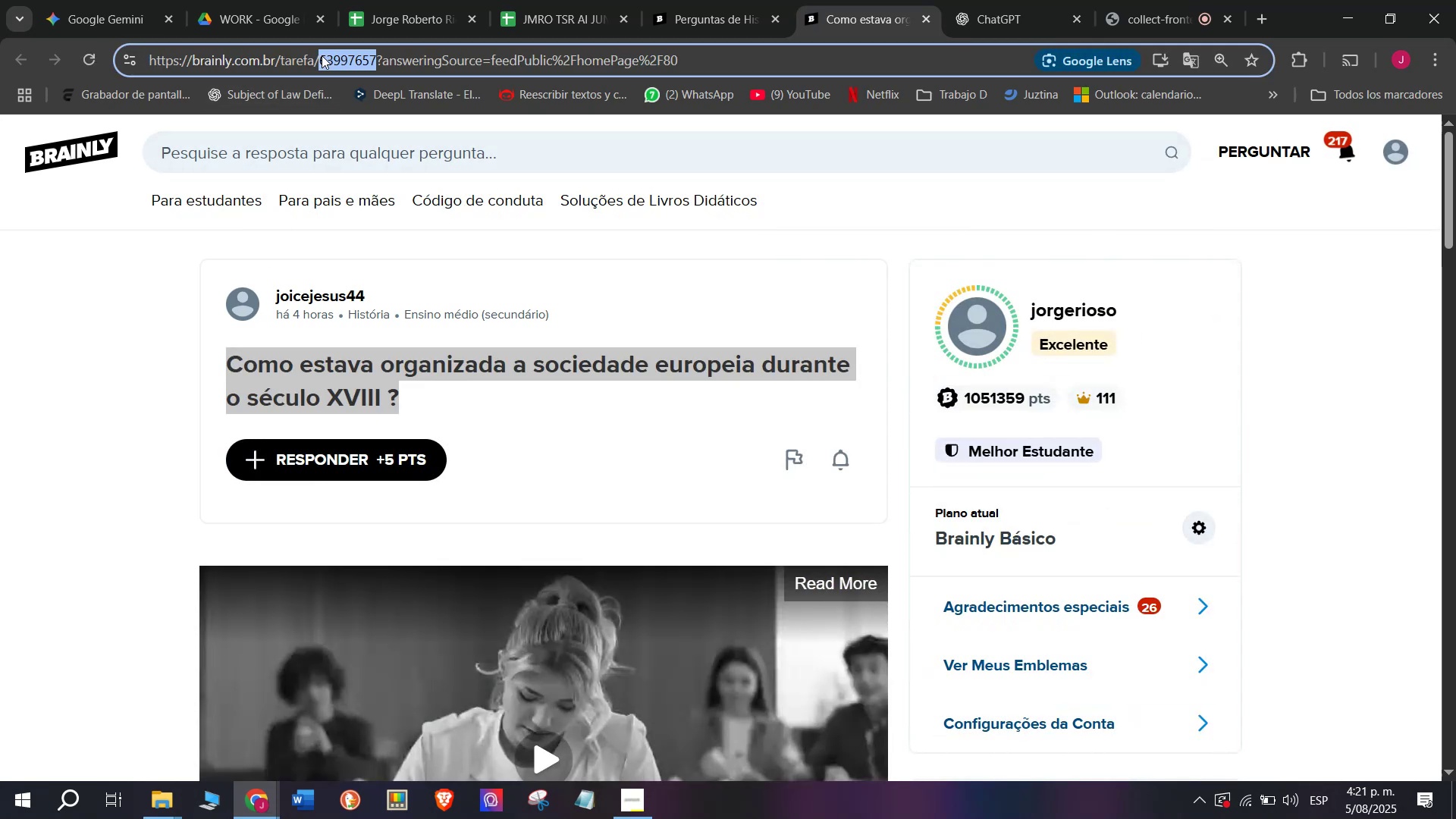 
triple_click([322, 55])
 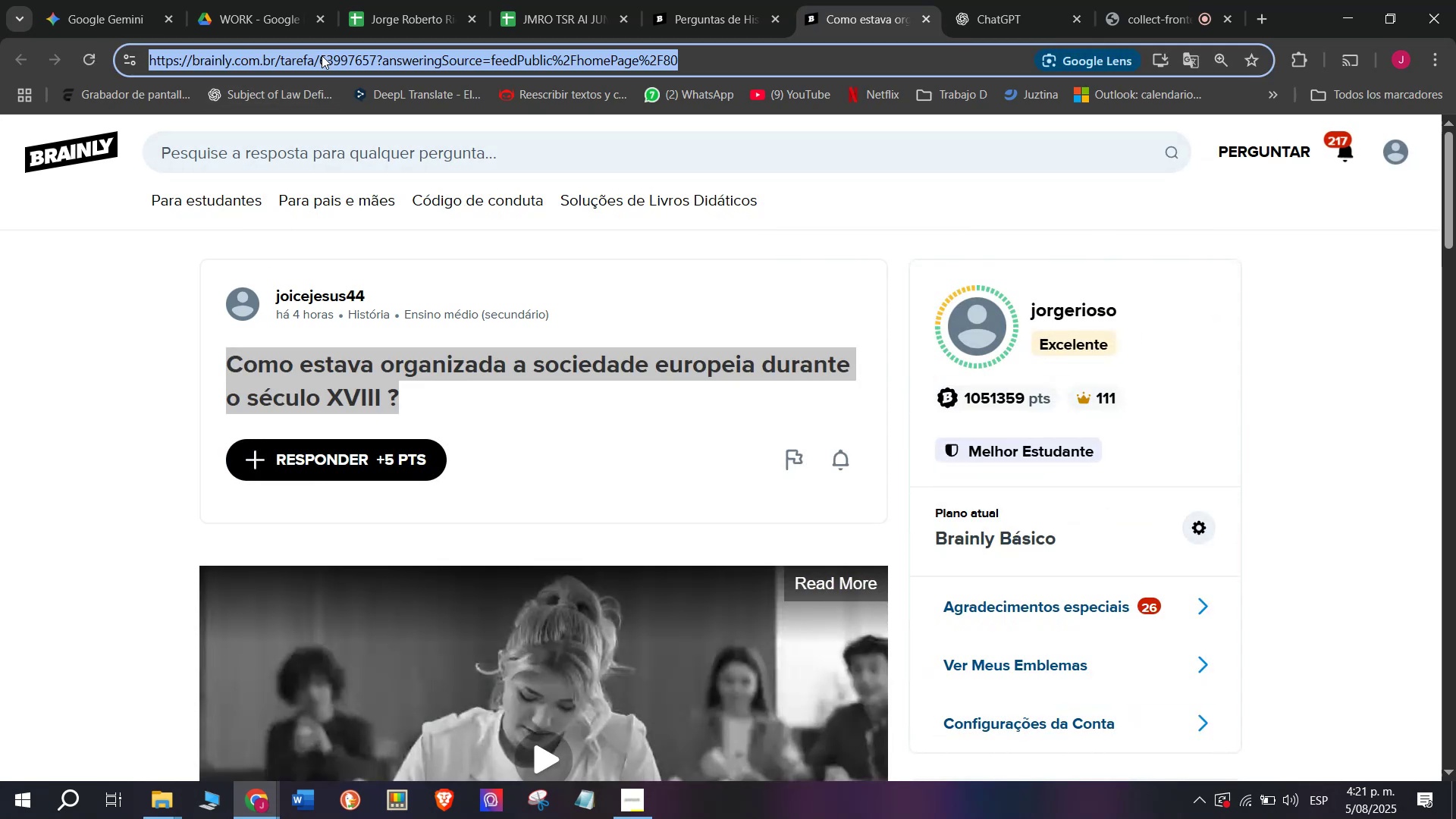 
key(Control+C)
 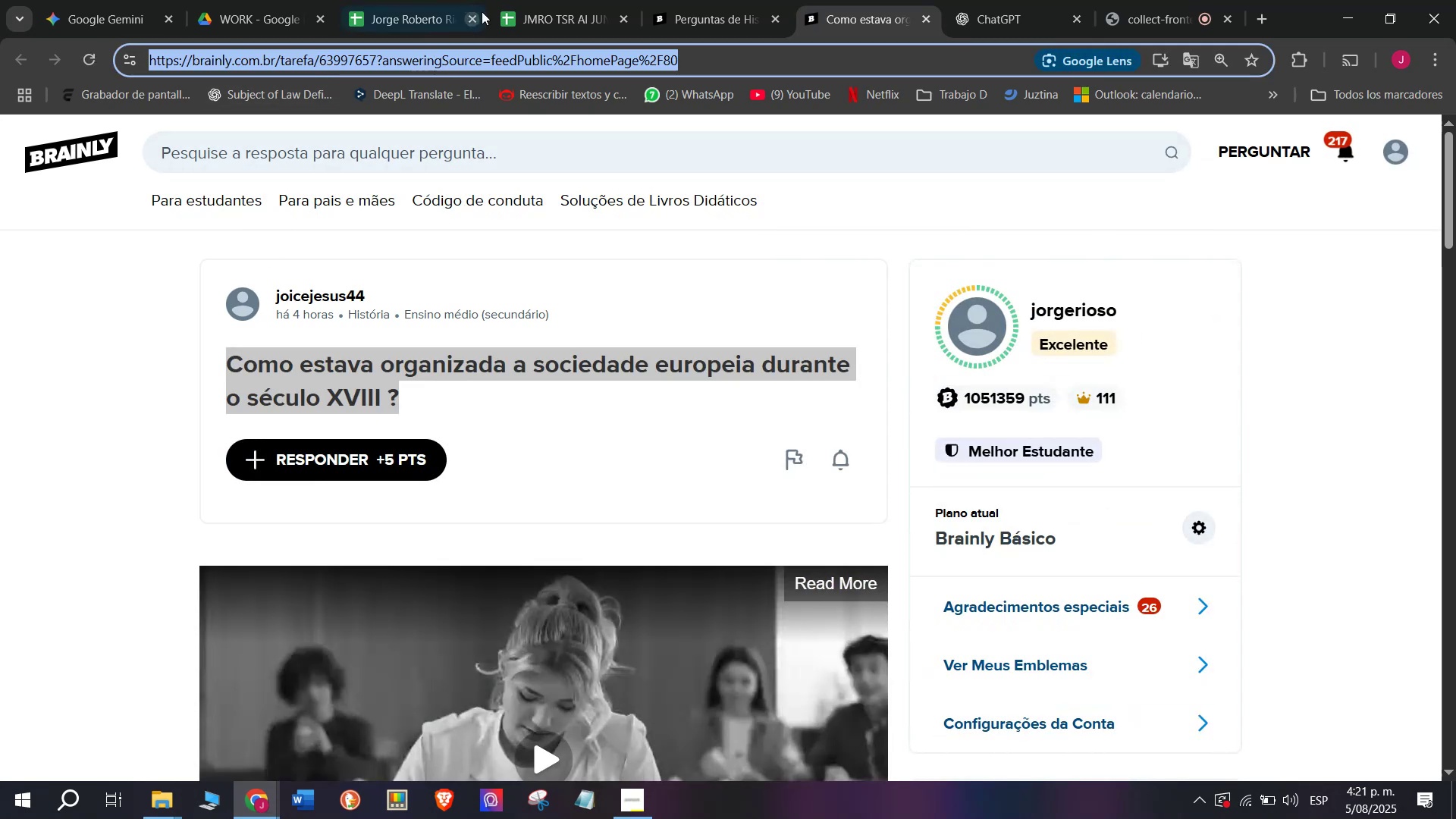 
left_click([538, 0])
 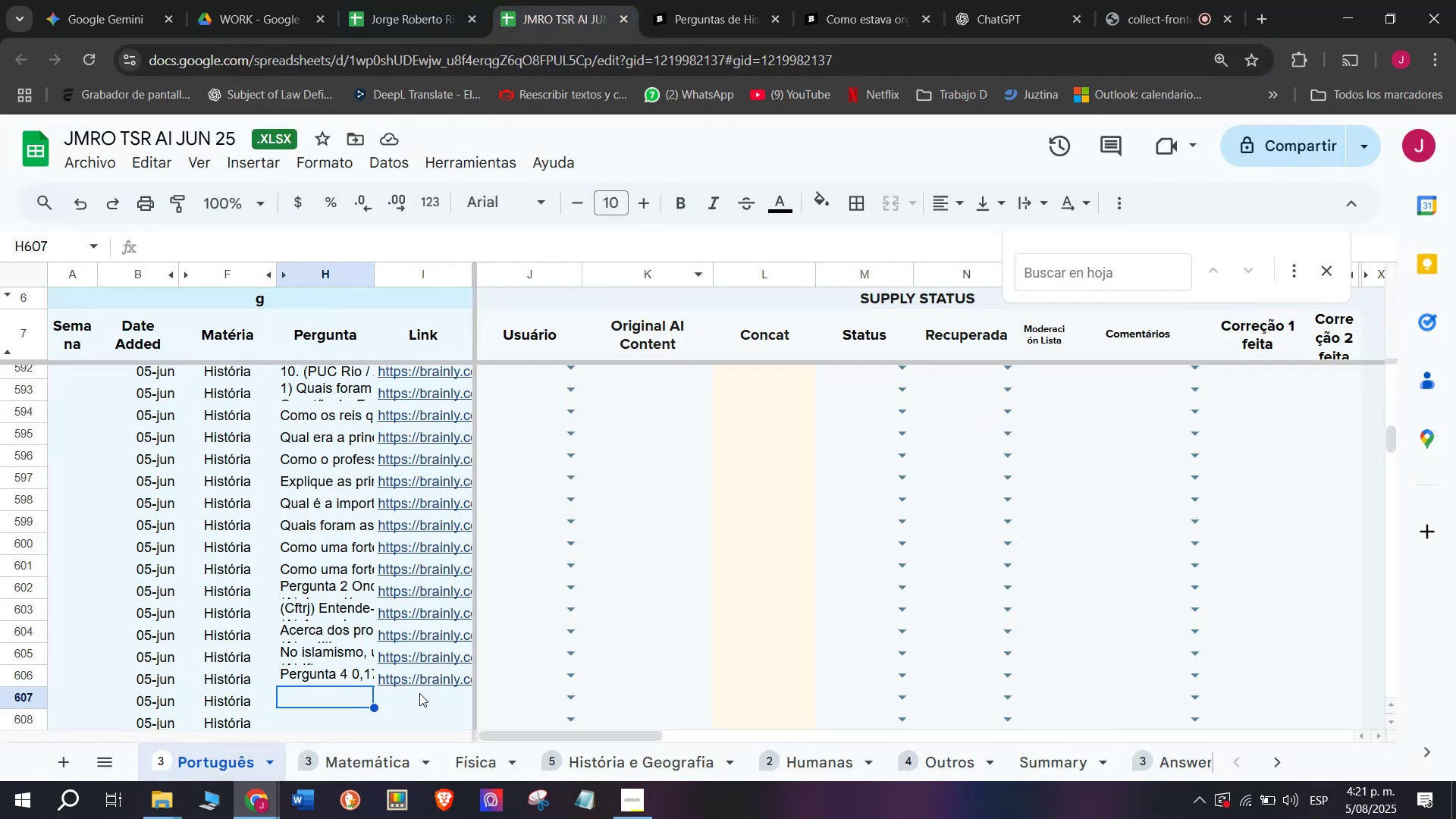 
double_click([419, 693])
 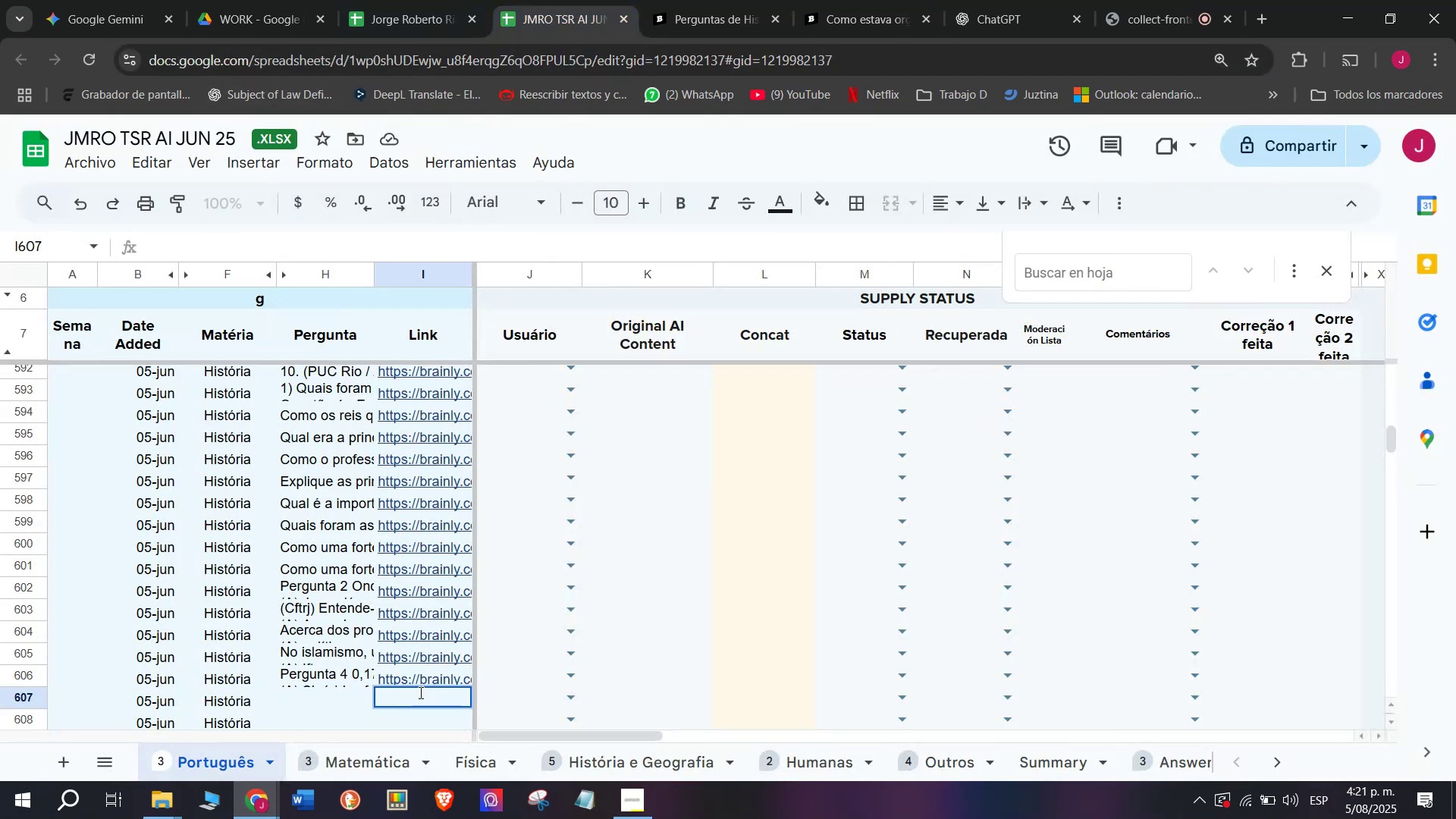 
key(Control+V)
 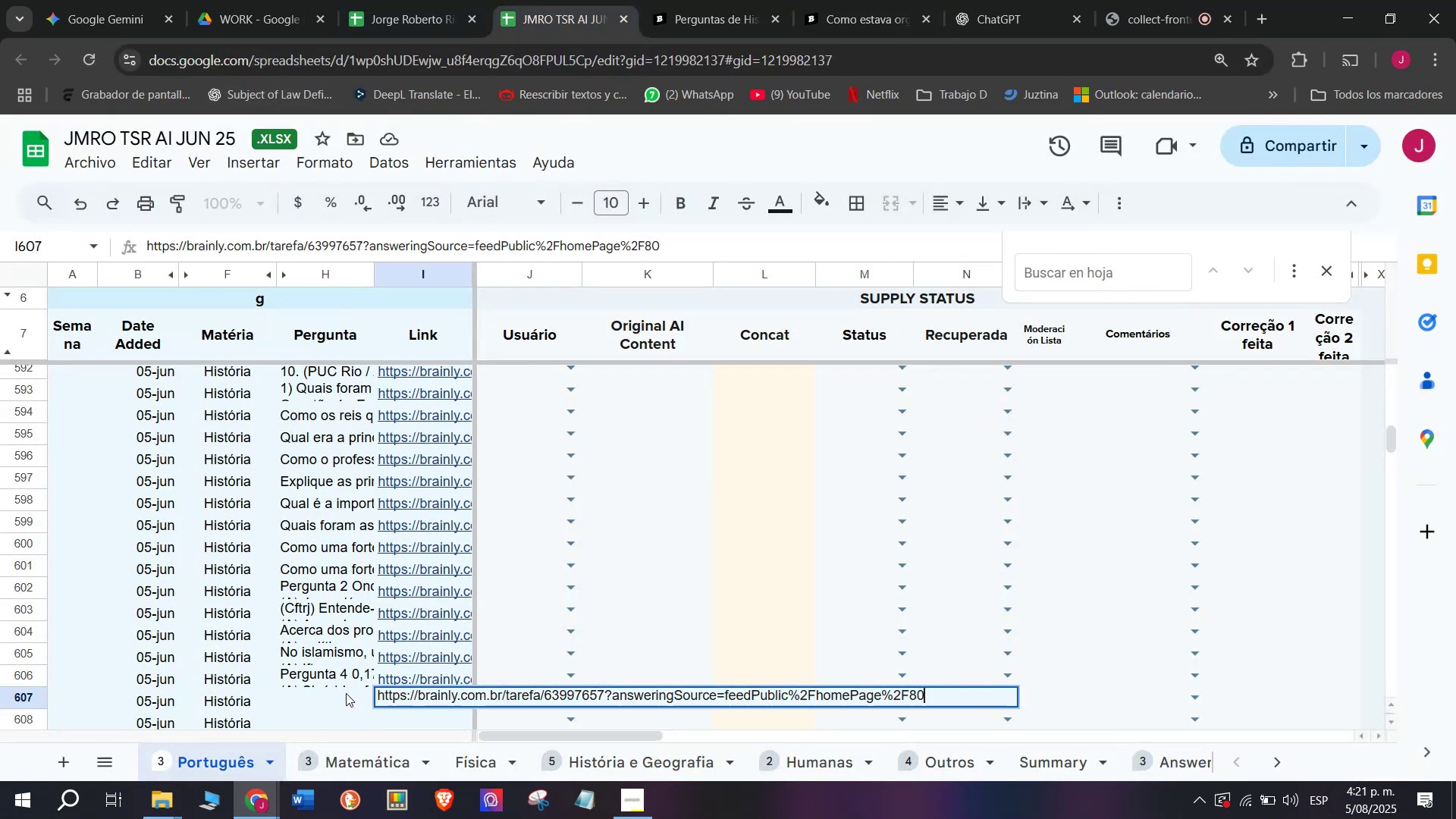 
double_click([334, 704])
 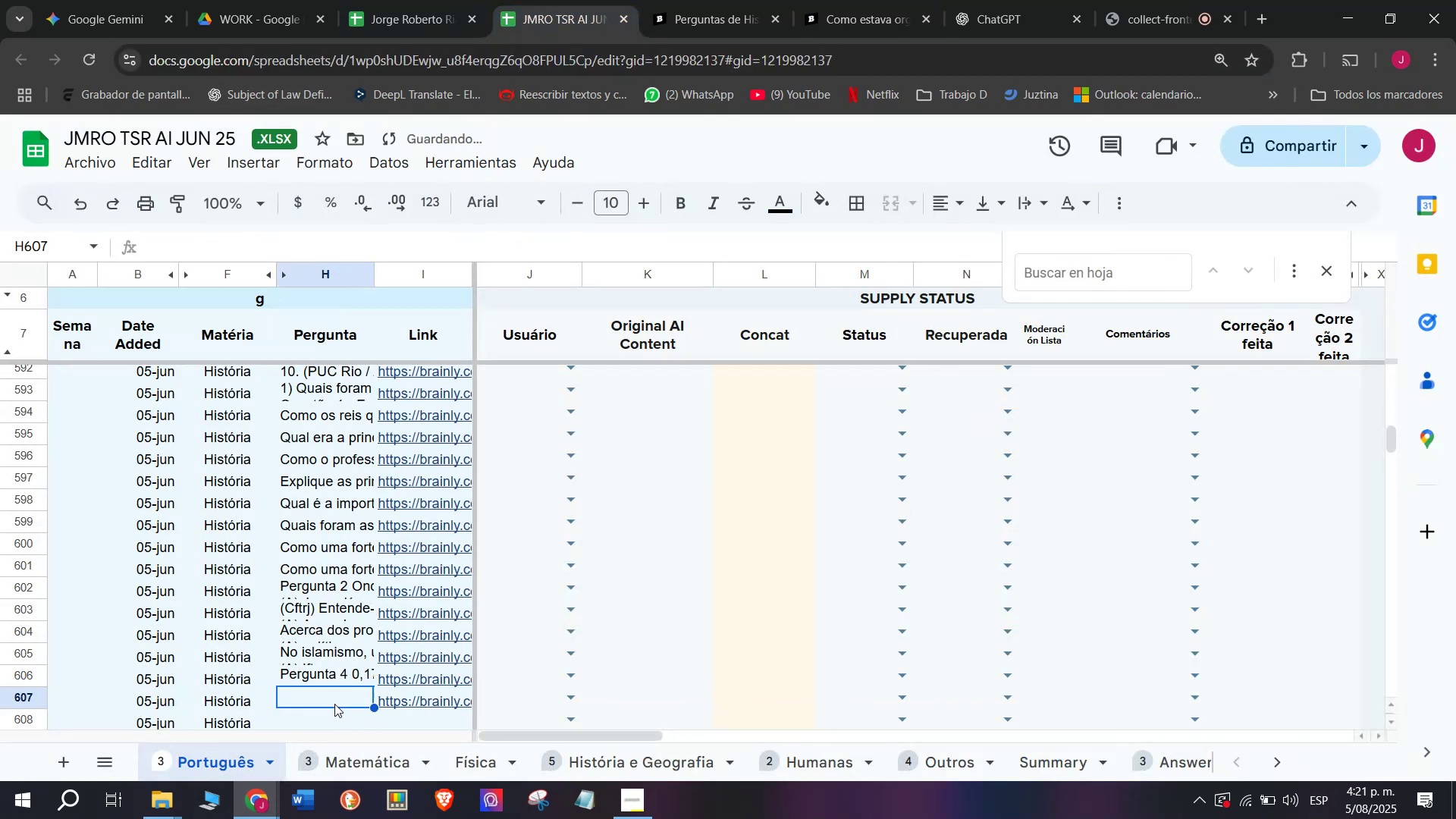 
triple_click([334, 704])
 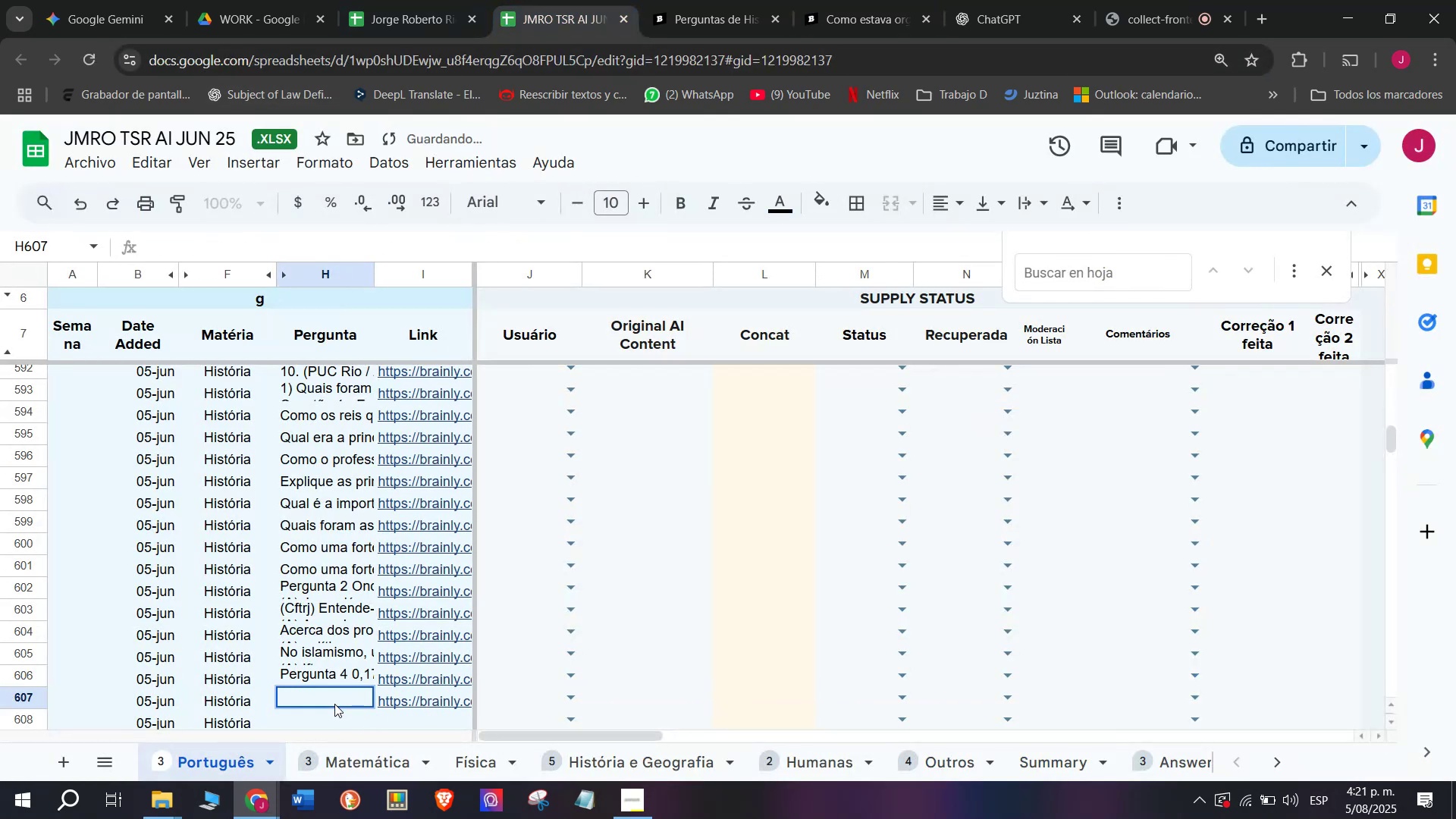 
key(Meta+MetaLeft)
 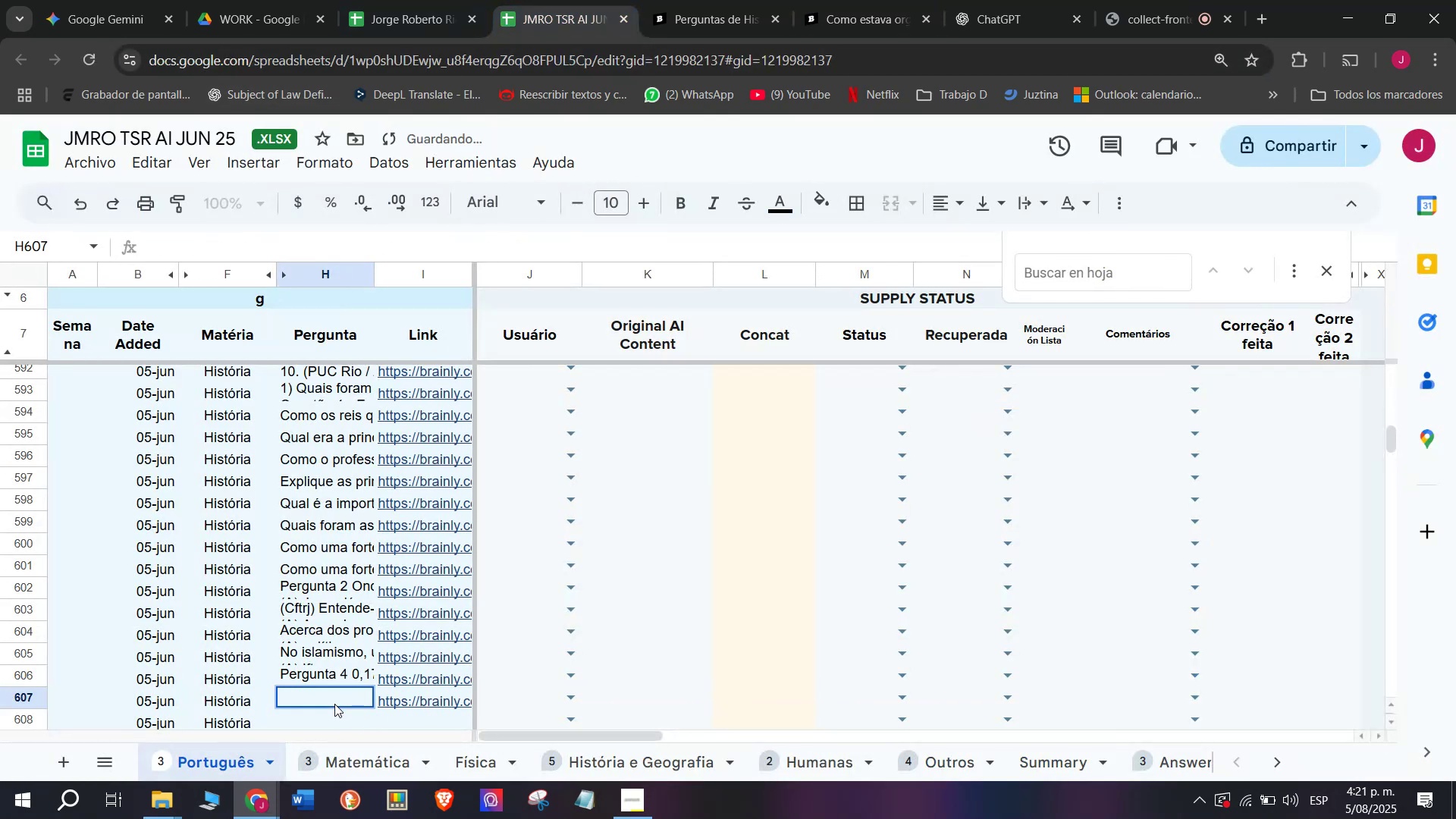 
key(Meta+V)
 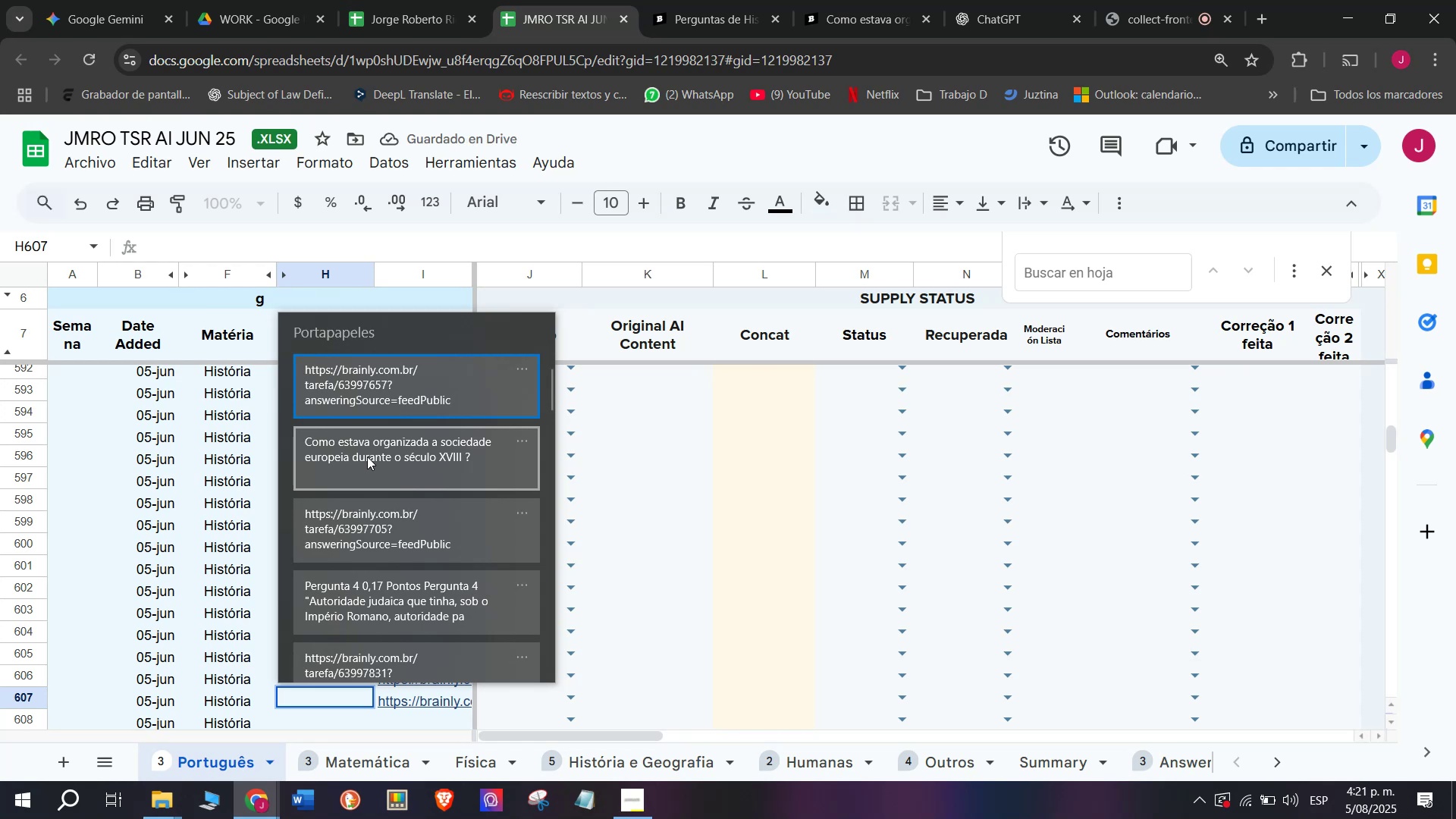 
left_click([367, 457])
 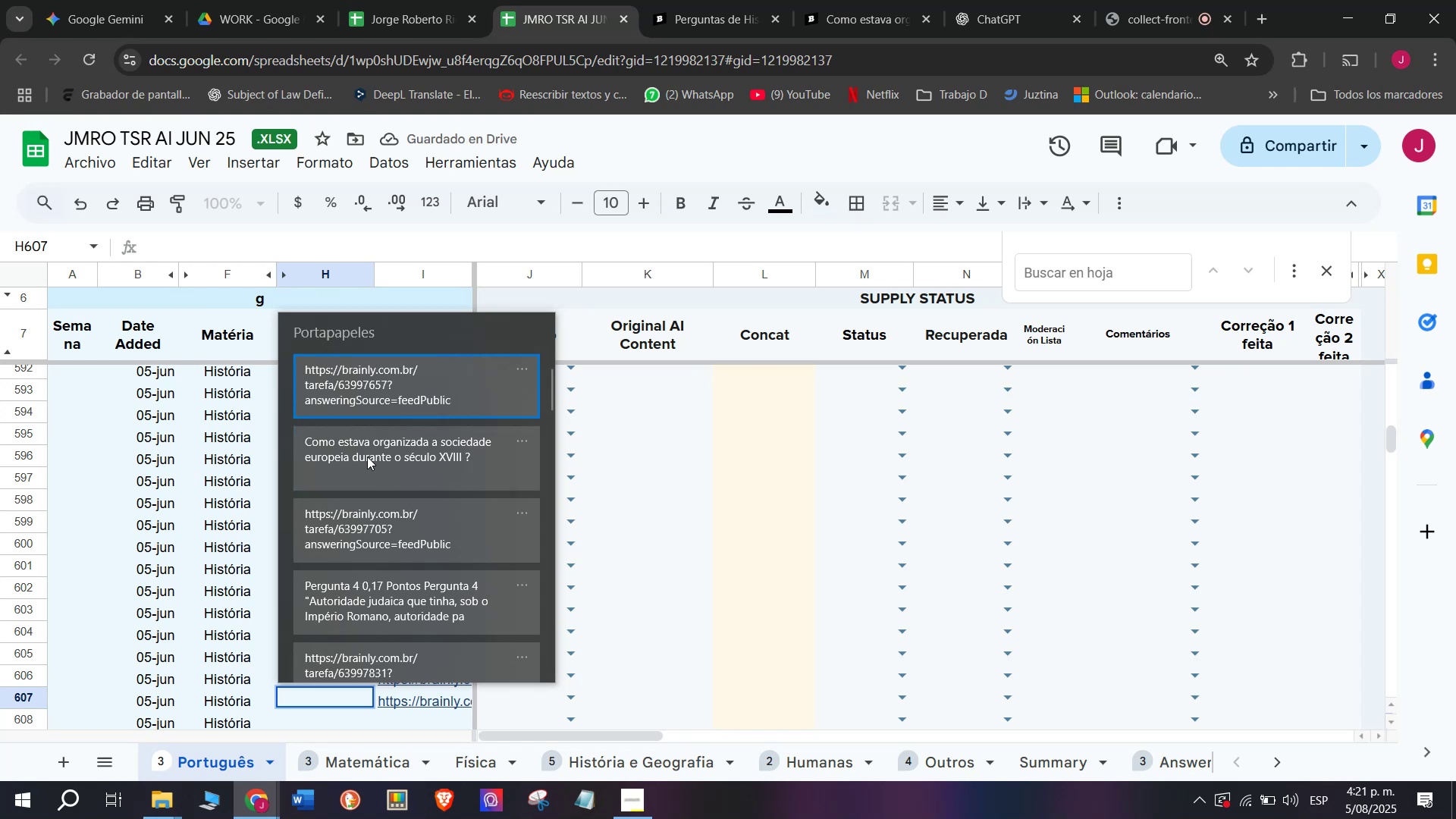 
key(Control+ControlLeft)
 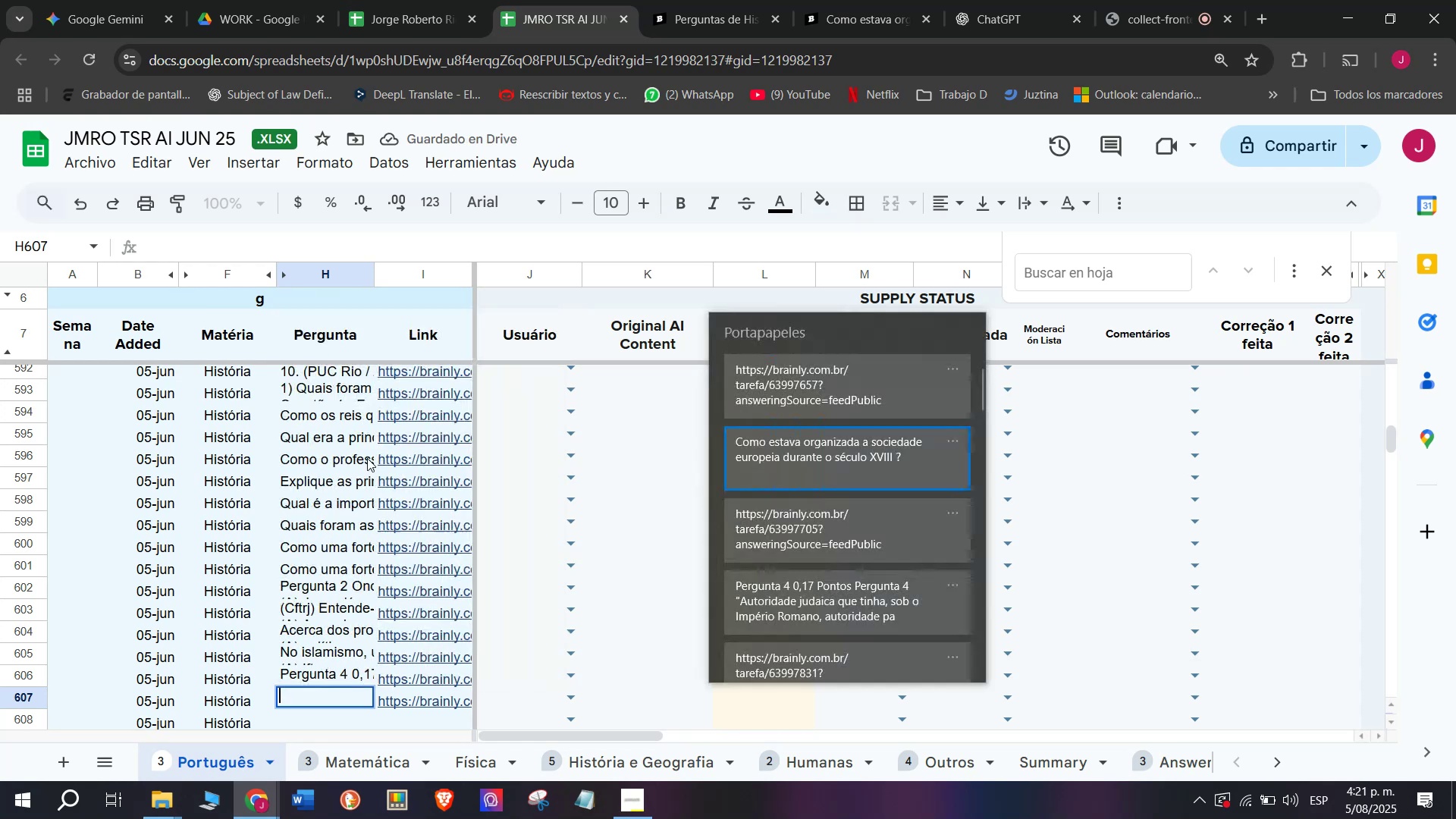 
key(Control+V)
 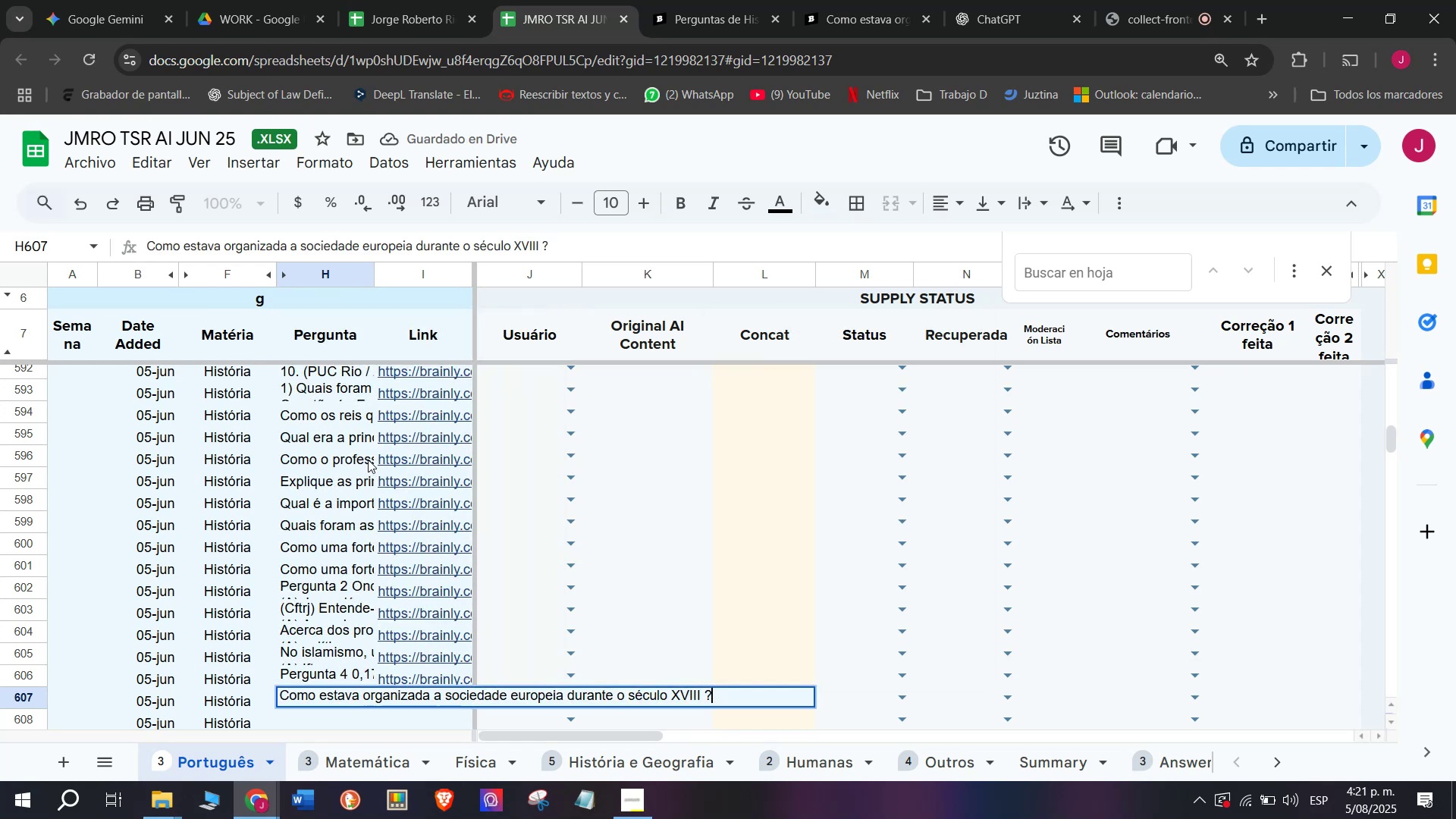 
key(Enter)
 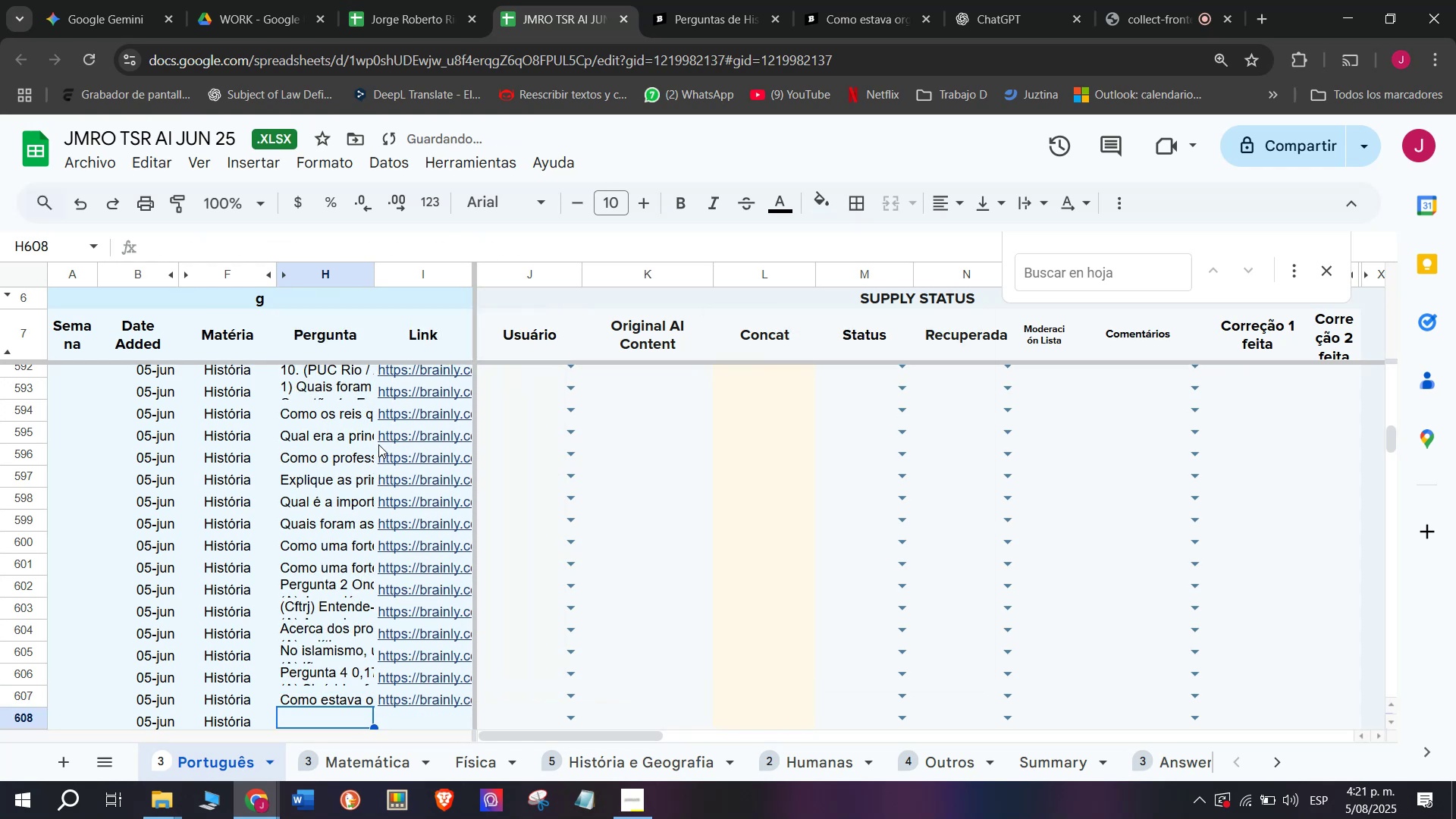 
scroll: coordinate [391, 463], scroll_direction: down, amount: 1.0
 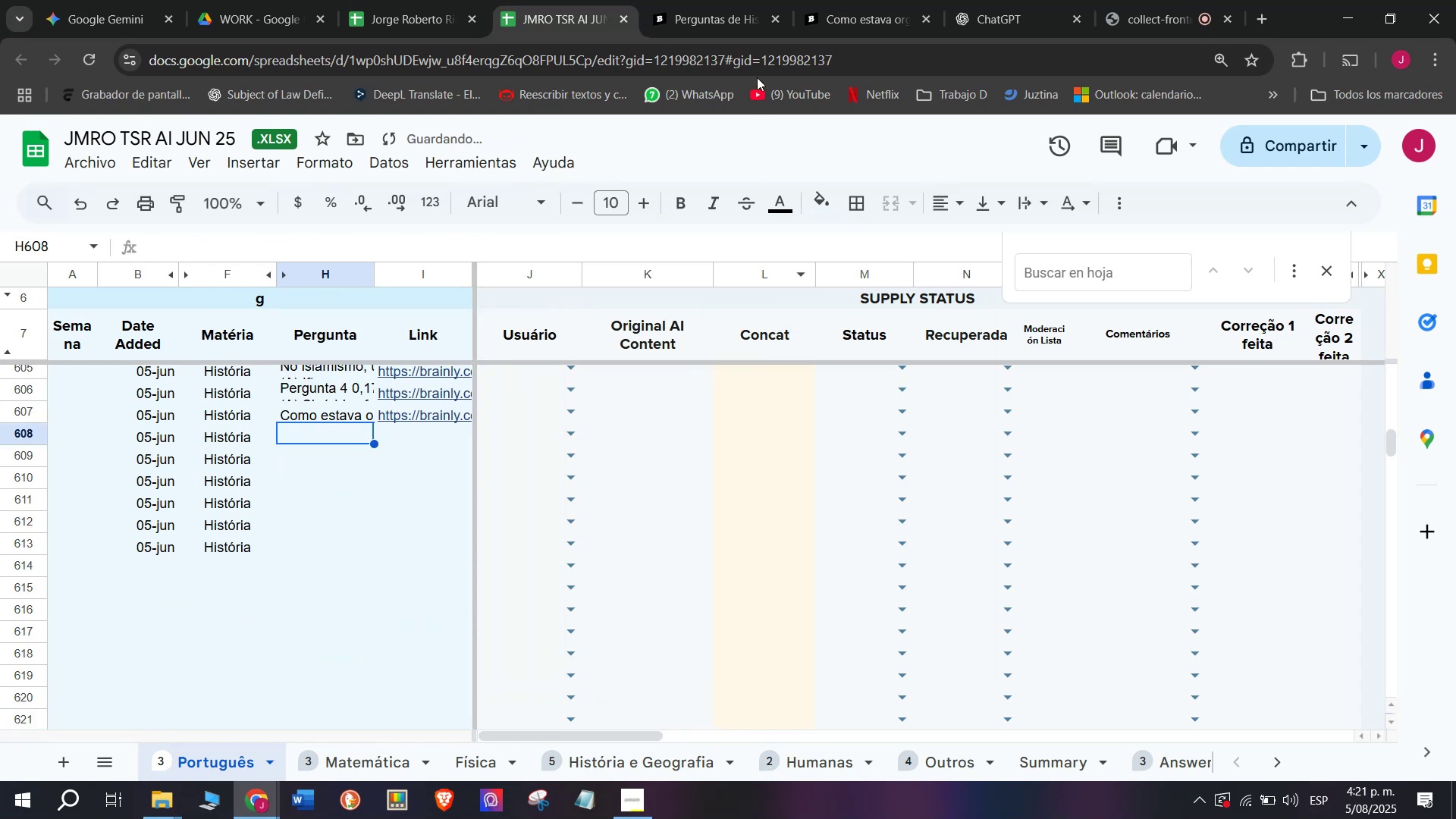 
left_click([855, 0])
 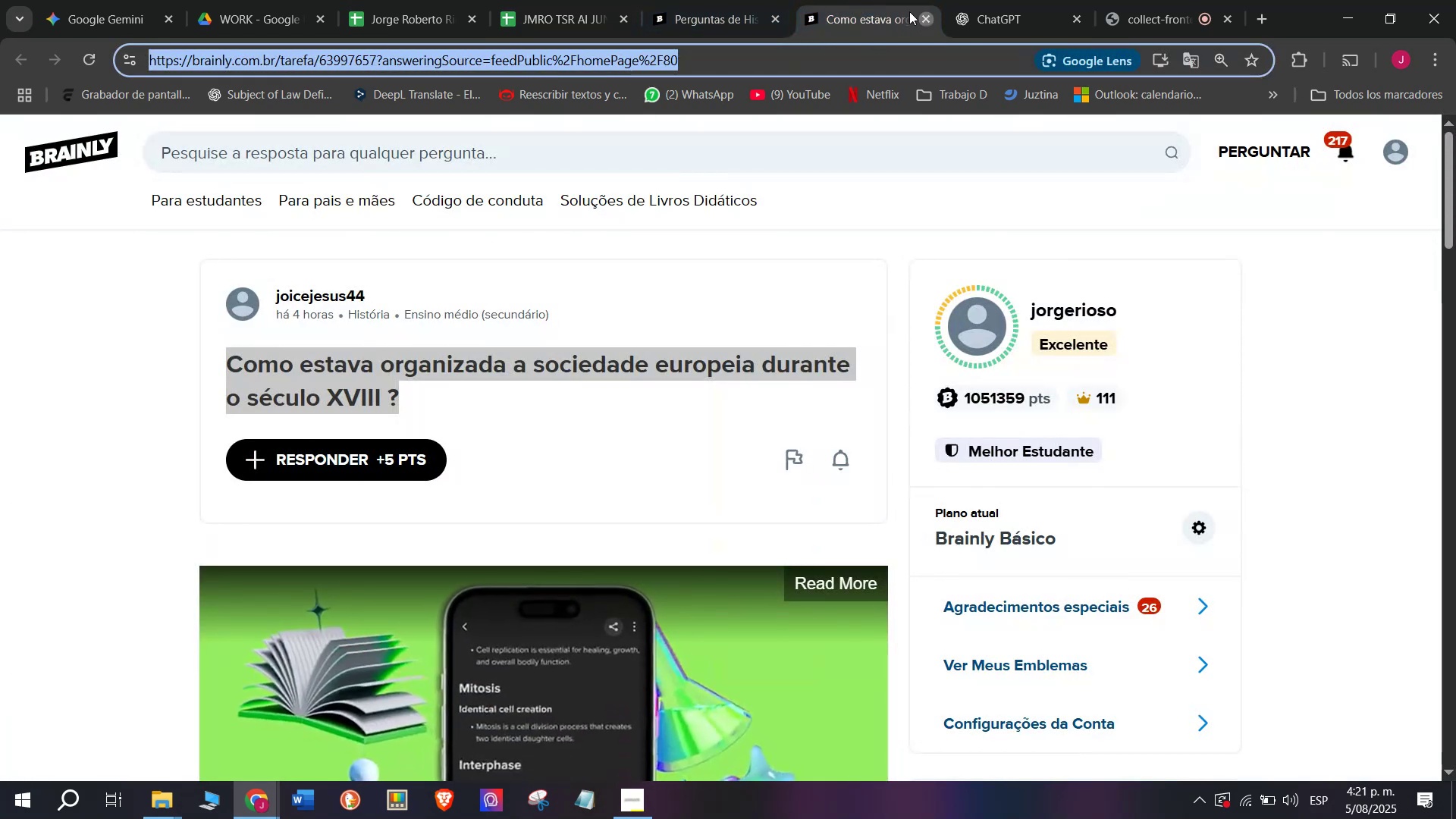 
double_click([702, 0])
 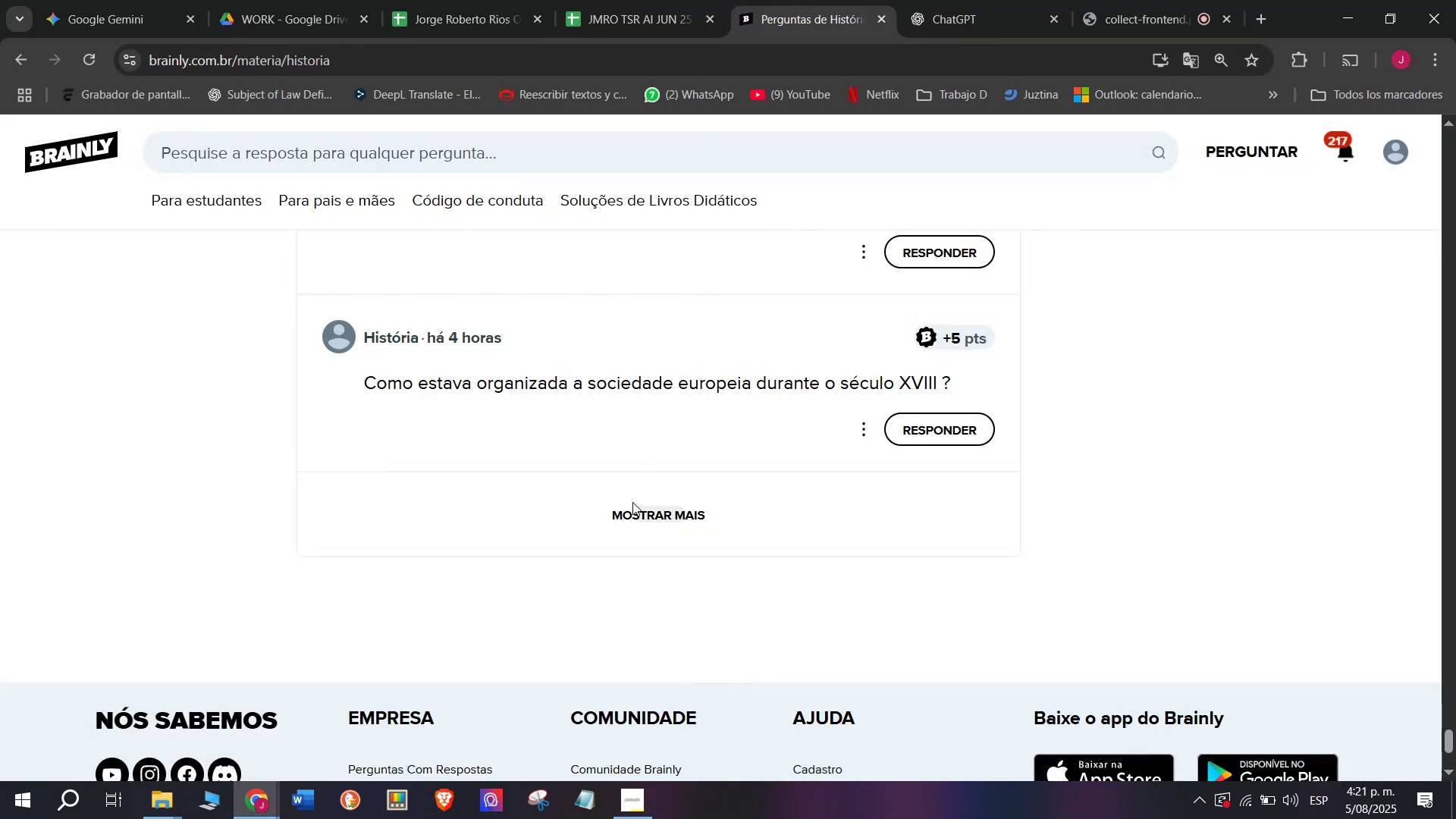 
left_click([626, 515])
 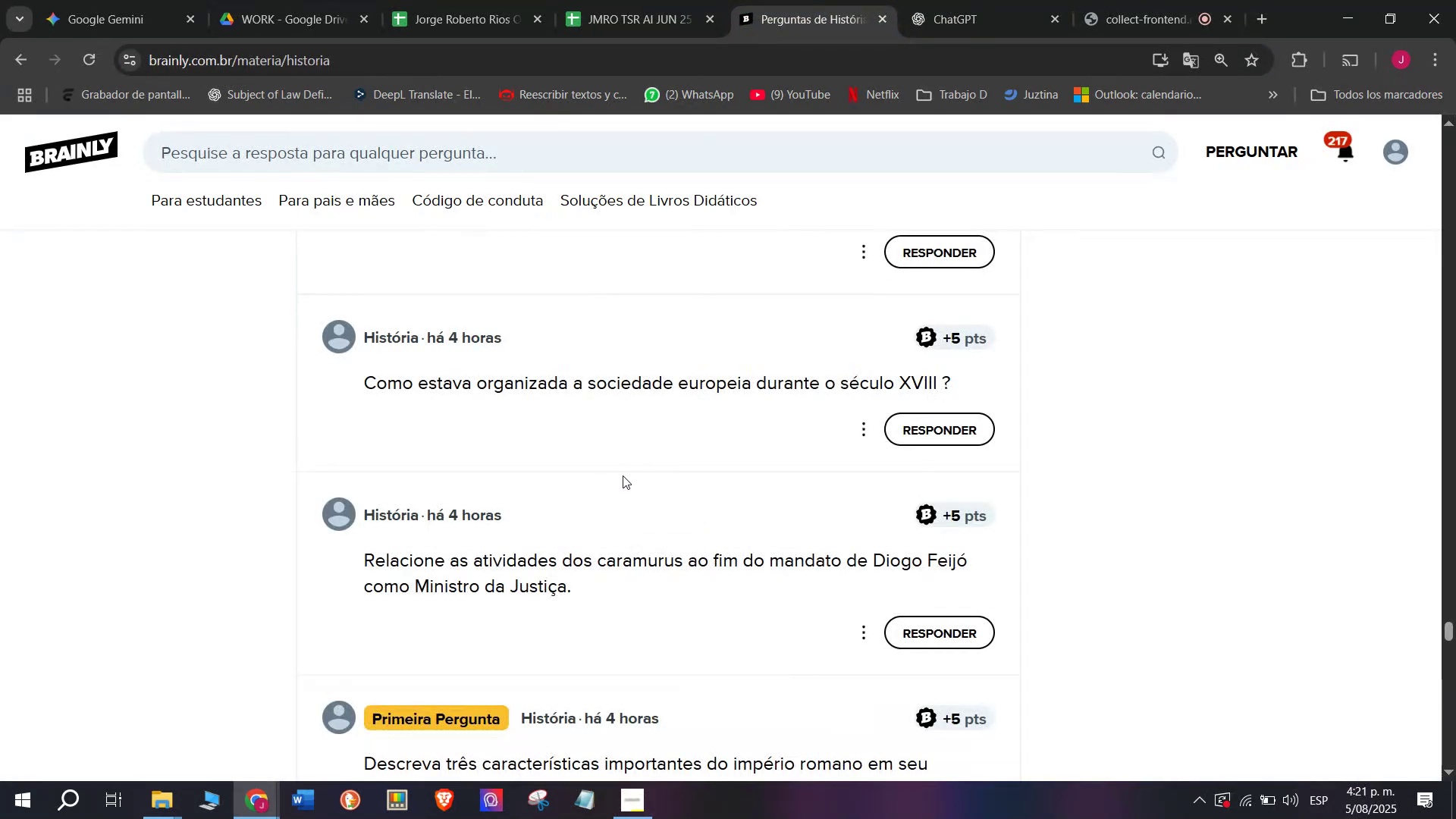 
scroll: coordinate [623, 473], scroll_direction: down, amount: 1.0
 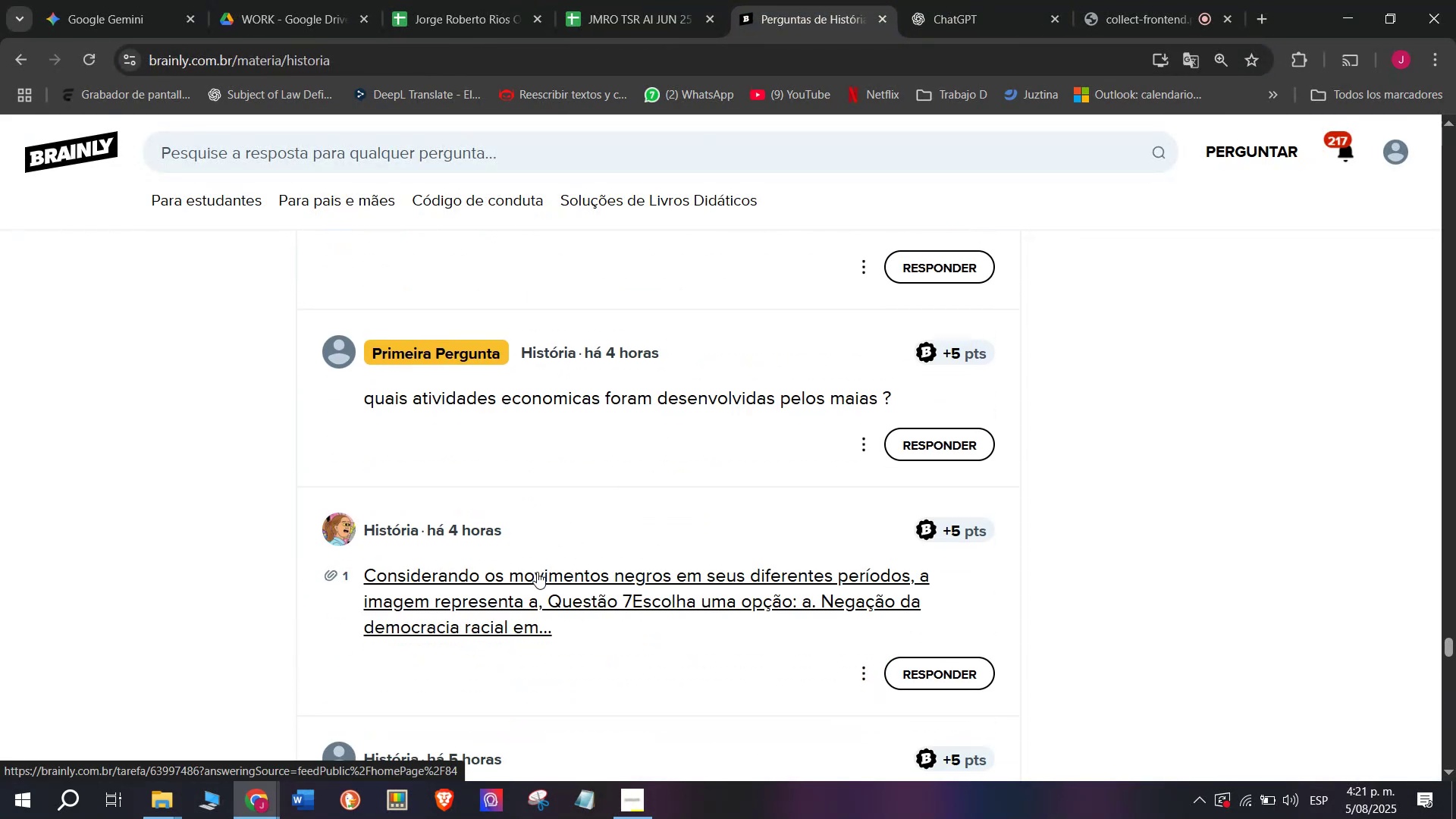 
right_click([537, 571])
 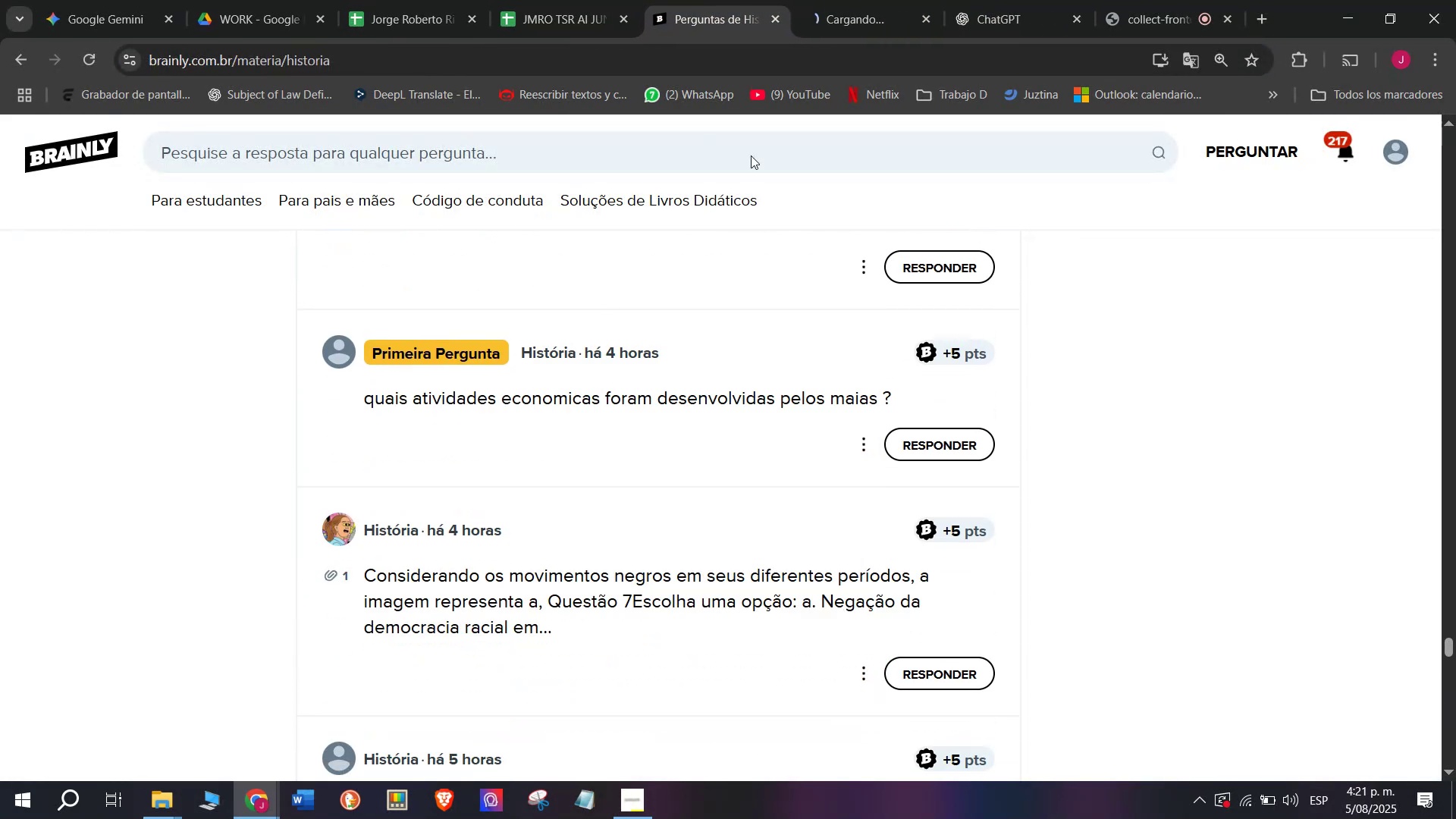 
left_click([833, 0])
 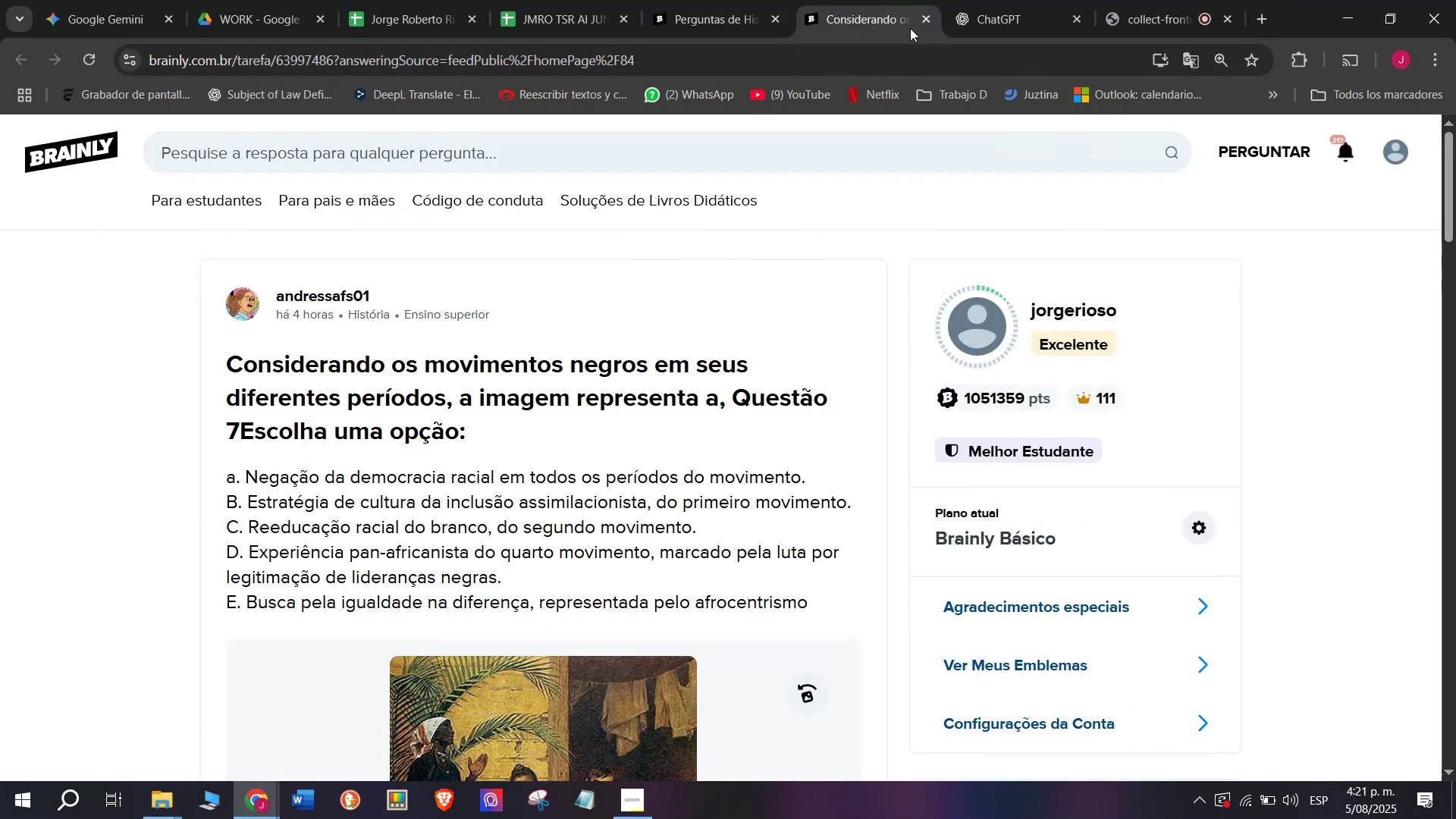 
left_click([922, 24])
 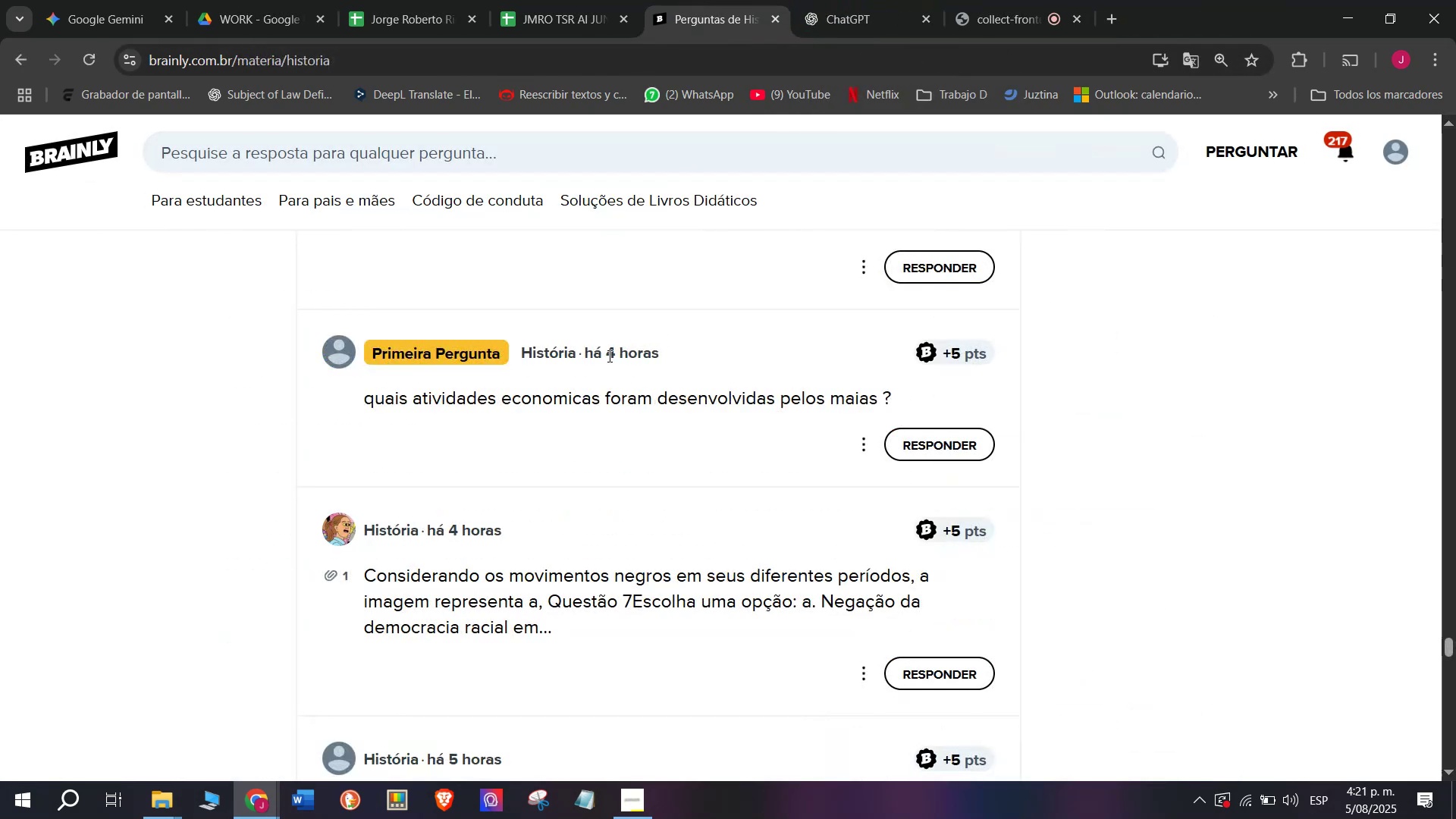 
scroll: coordinate [603, 372], scroll_direction: down, amount: 1.0
 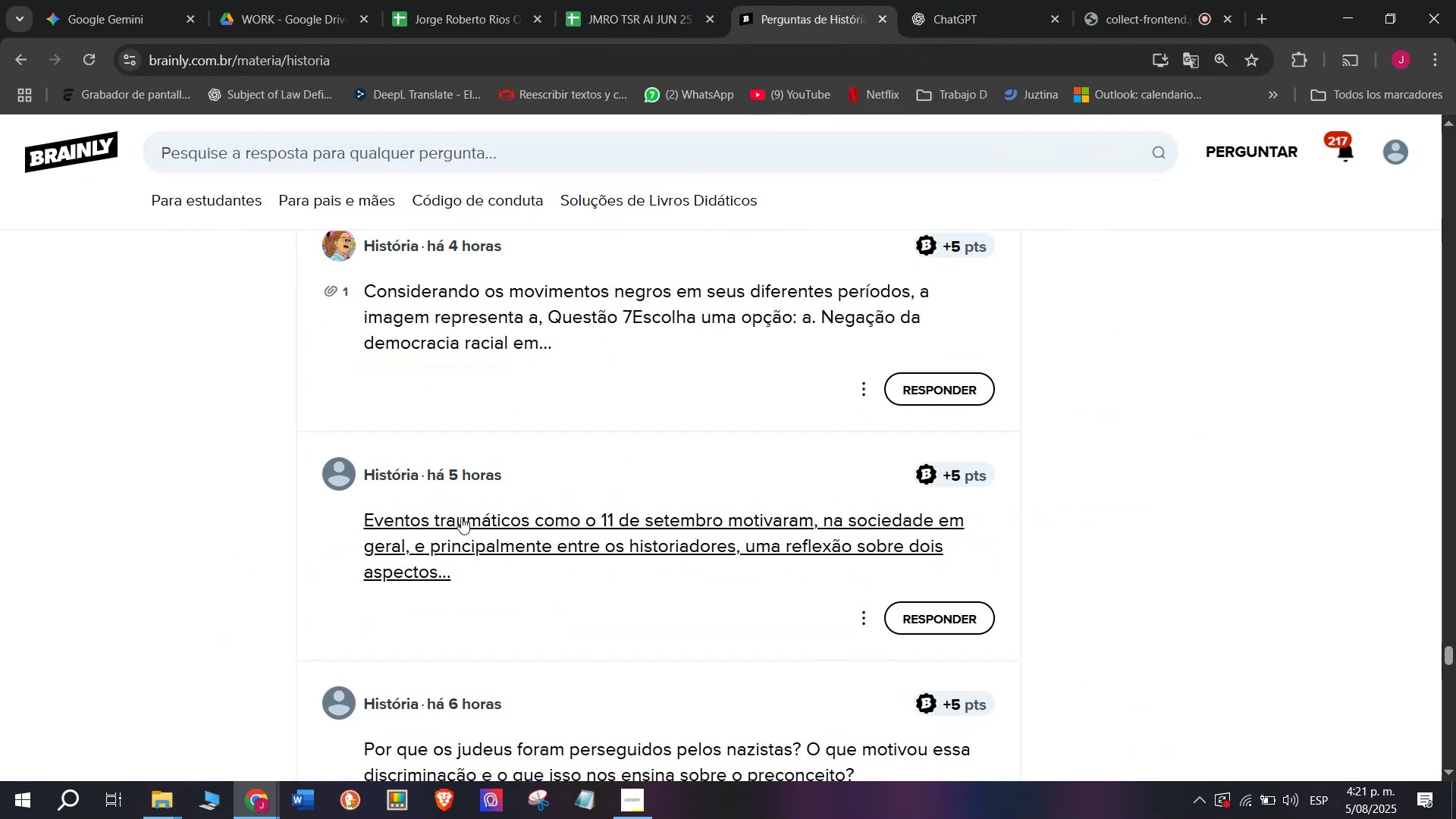 
right_click([457, 529])
 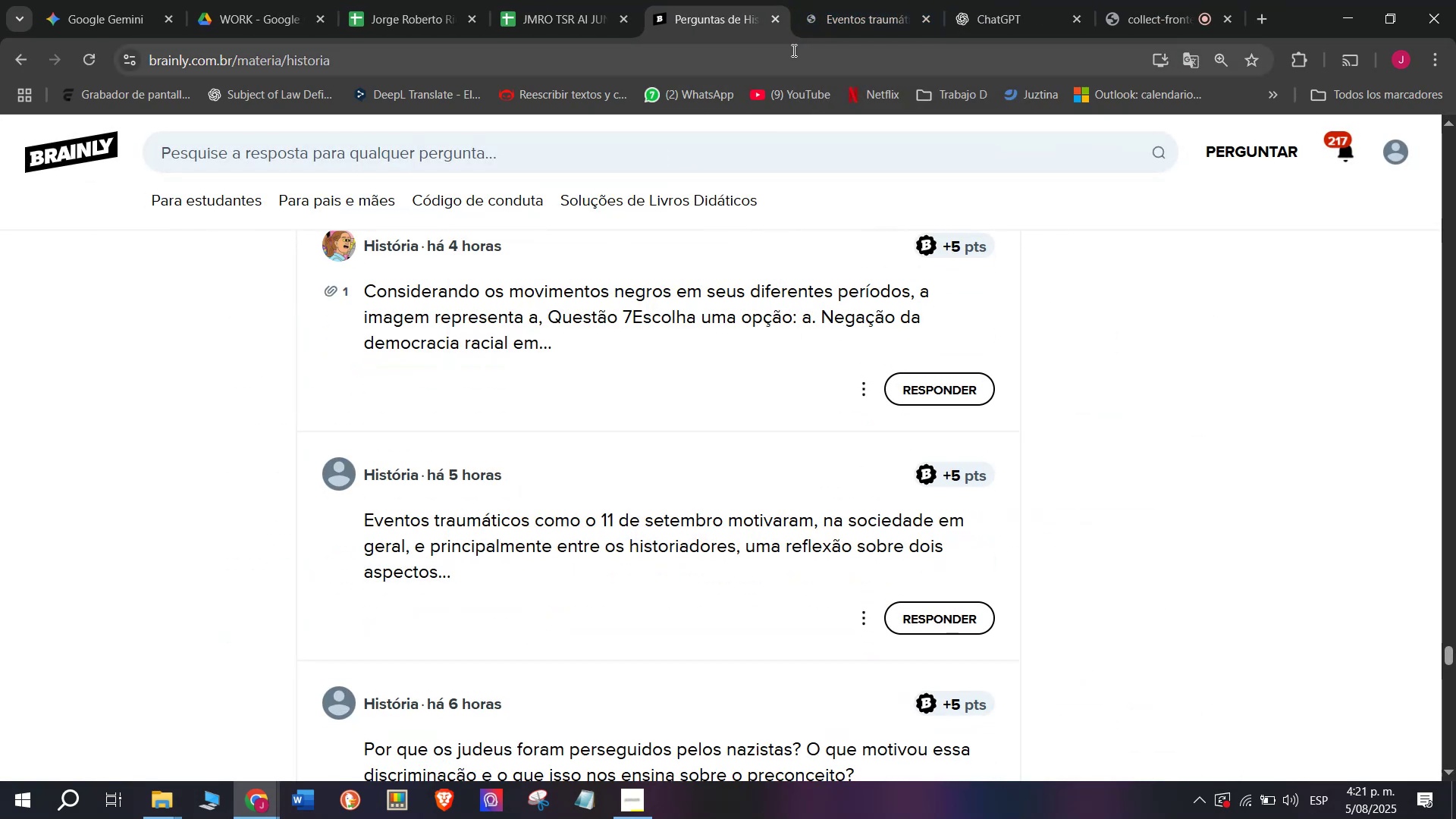 
wait(5.85)
 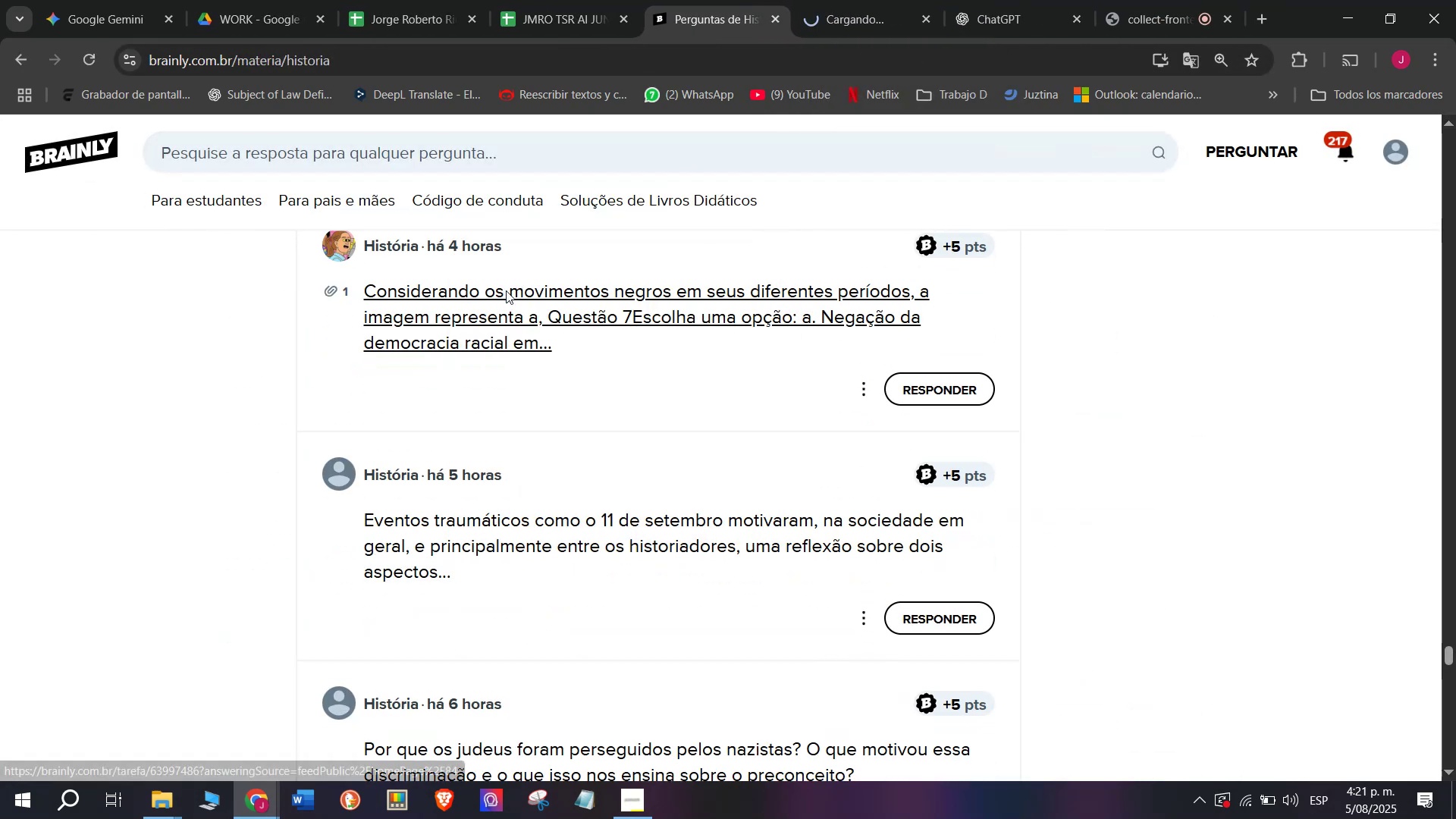 
left_click([881, 0])
 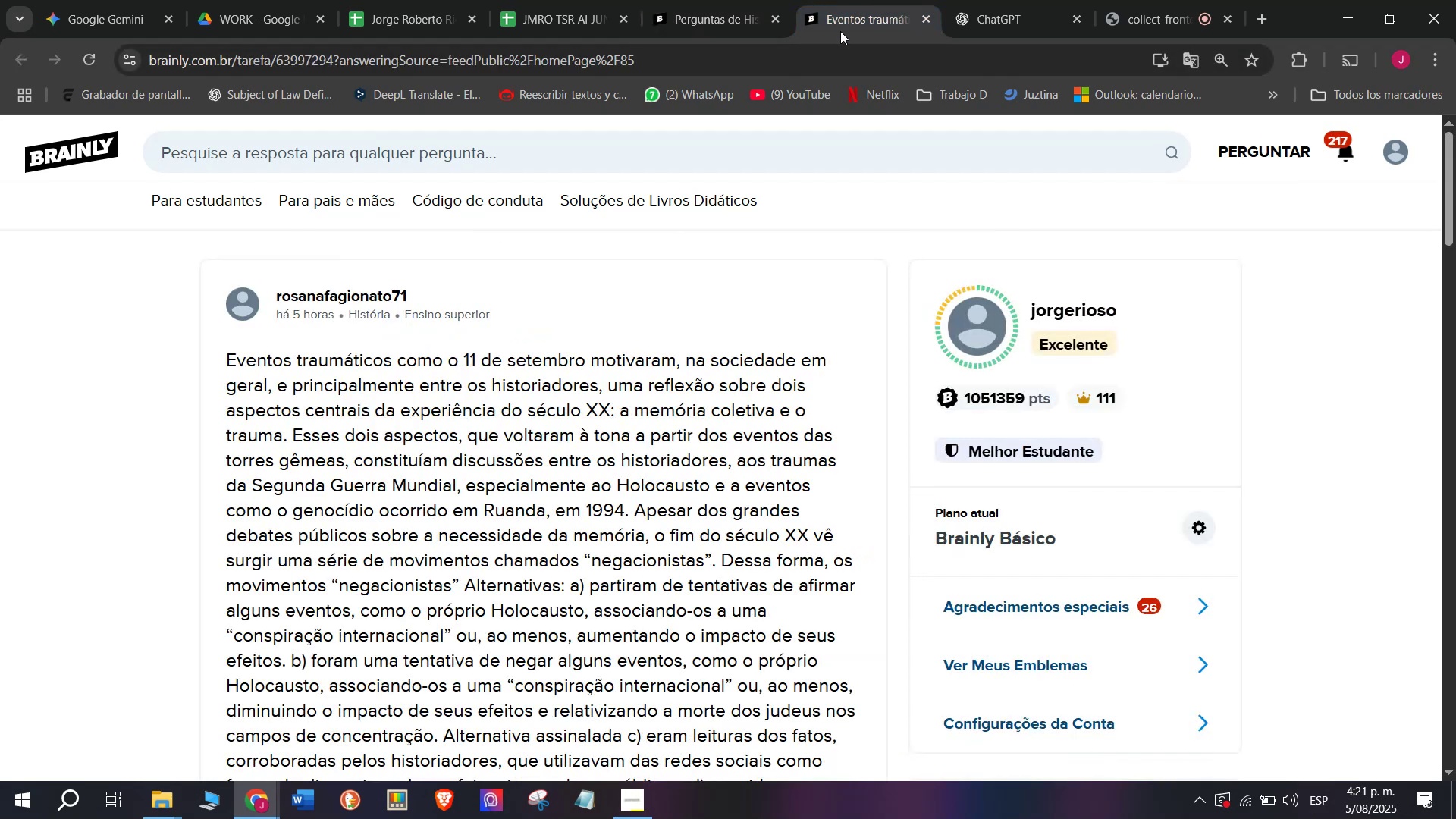 
scroll: coordinate [689, 275], scroll_direction: down, amount: 1.0
 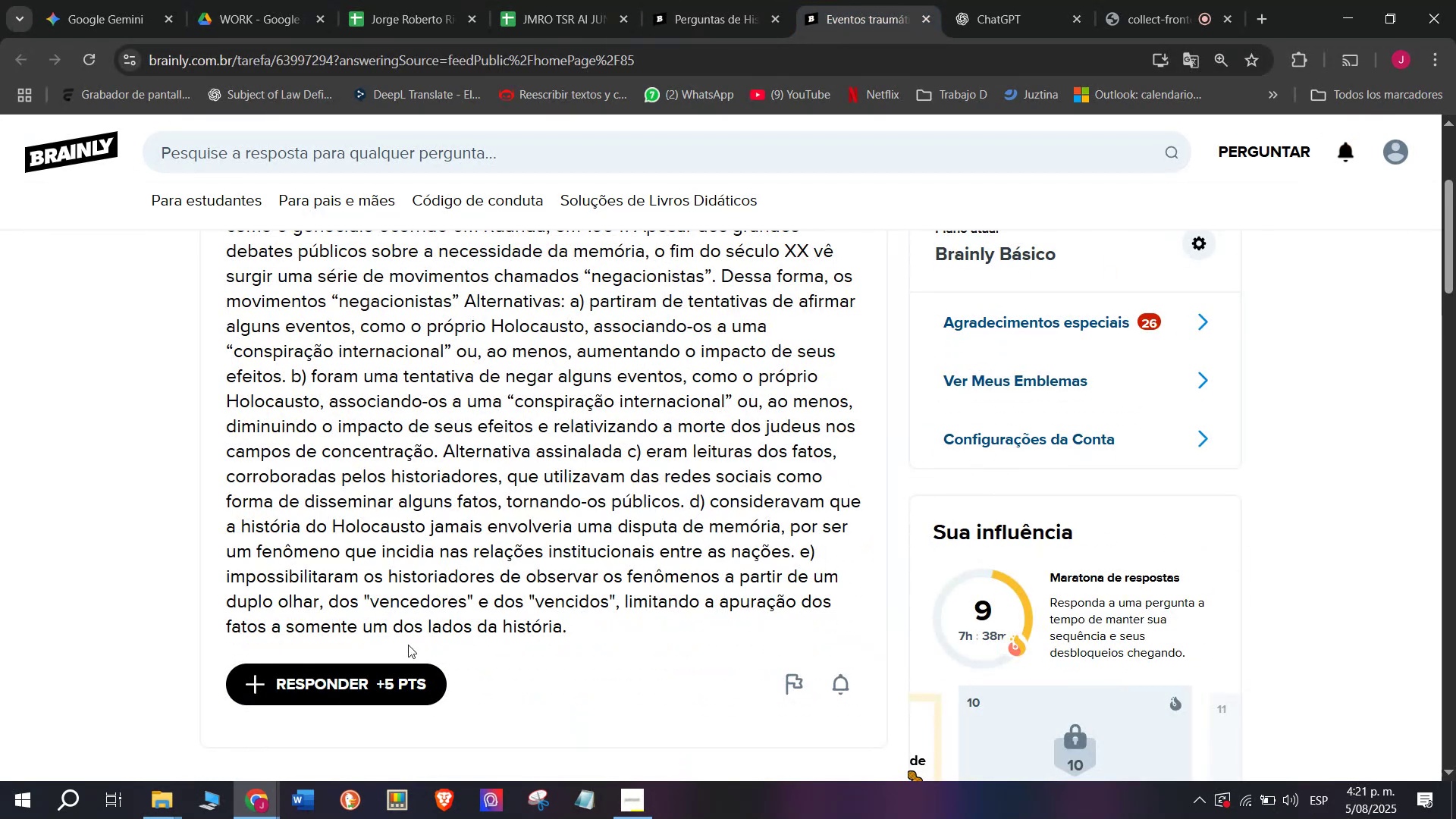 
left_click_drag(start_coordinate=[570, 637], to_coordinate=[168, 350])
 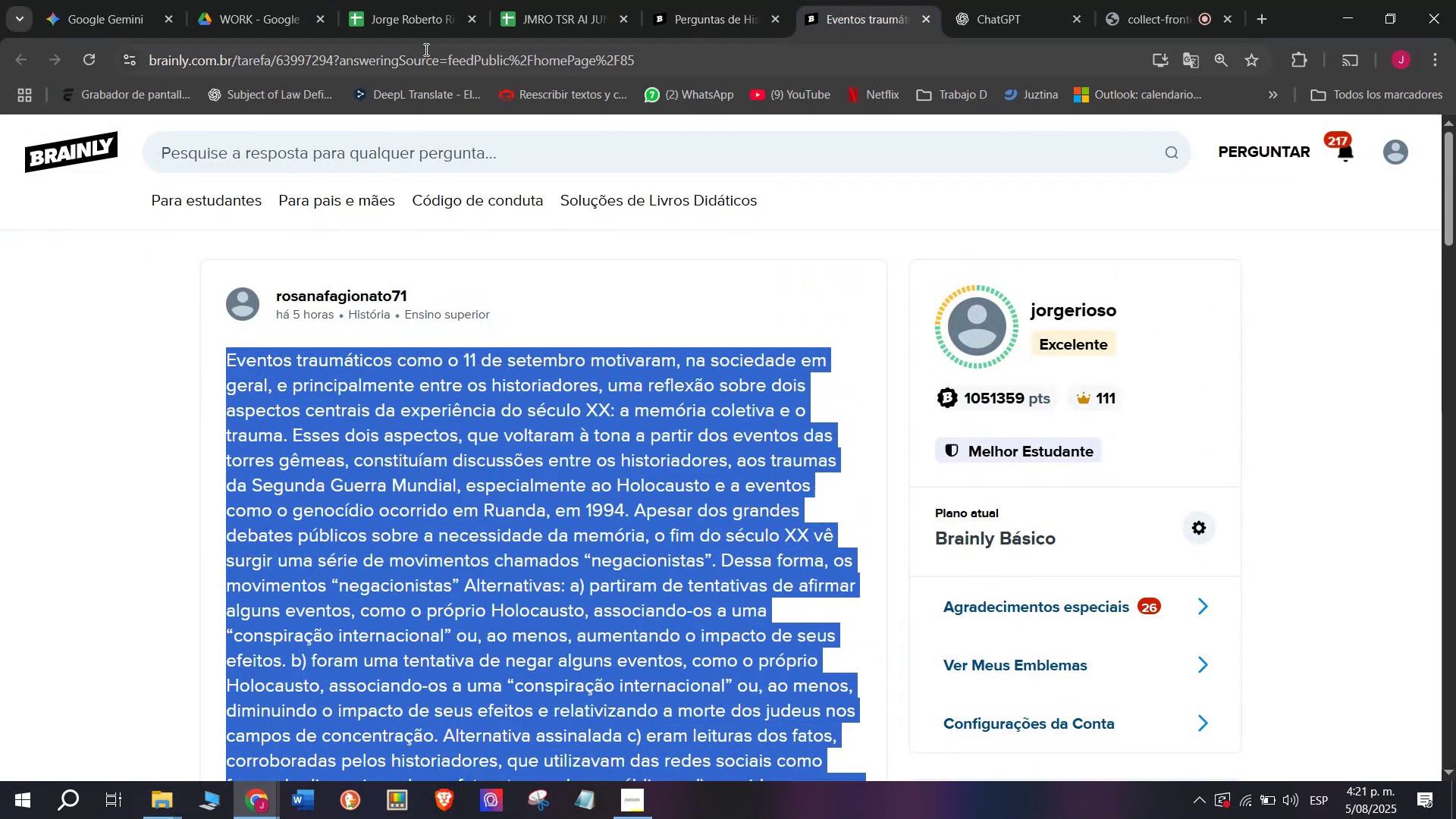 
double_click([413, 71])
 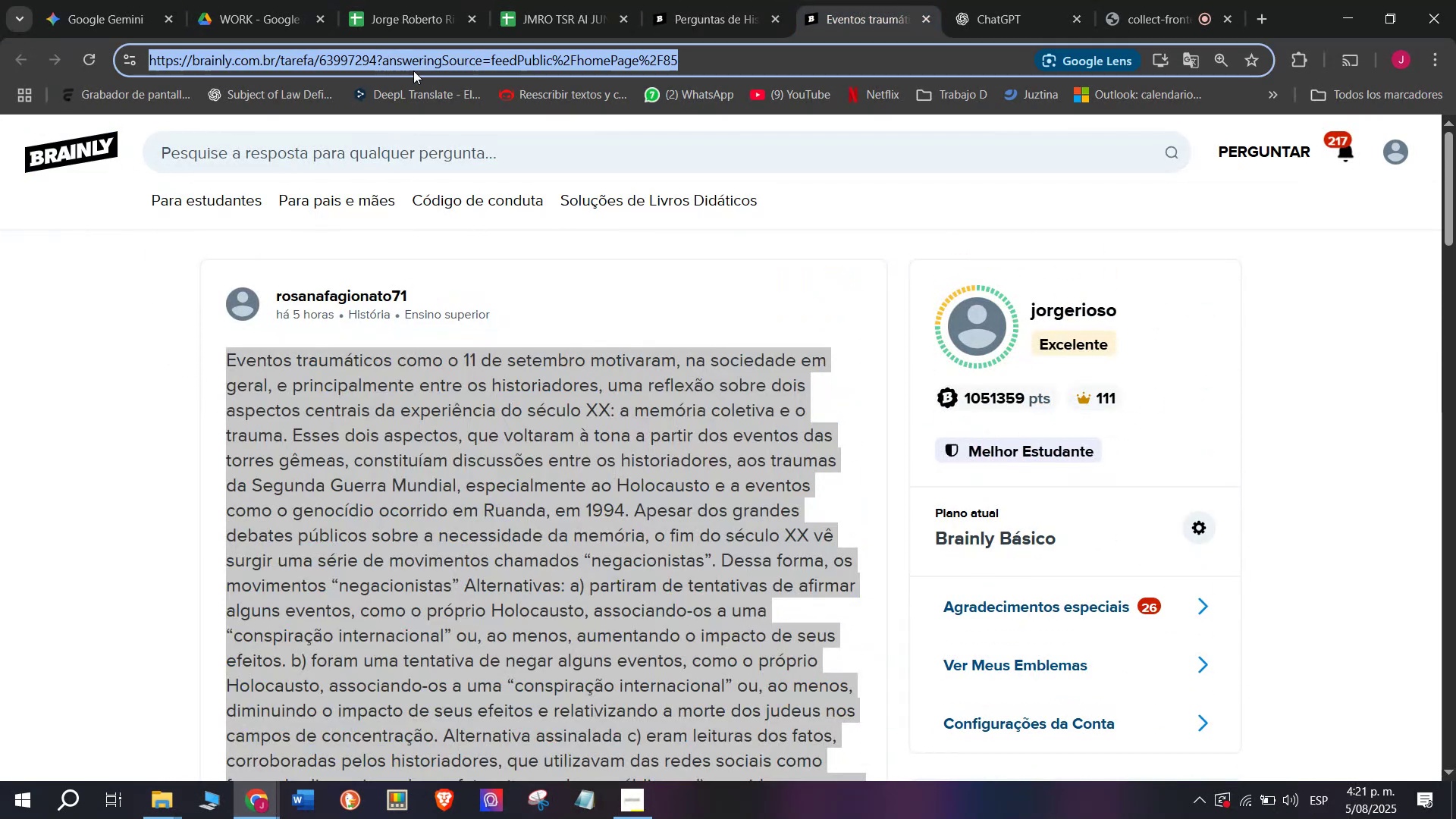 
triple_click([413, 71])
 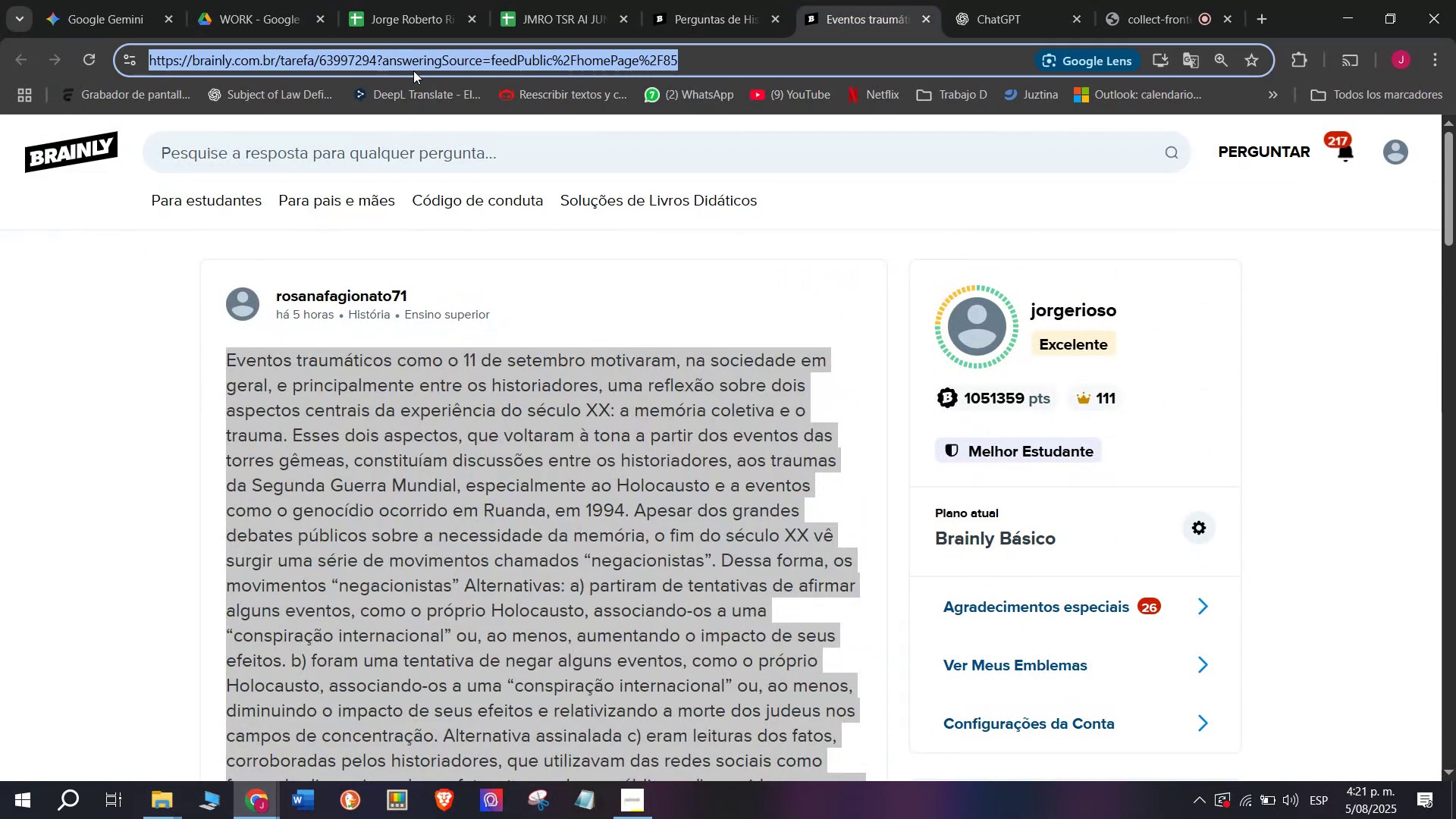 
right_click([413, 71])
 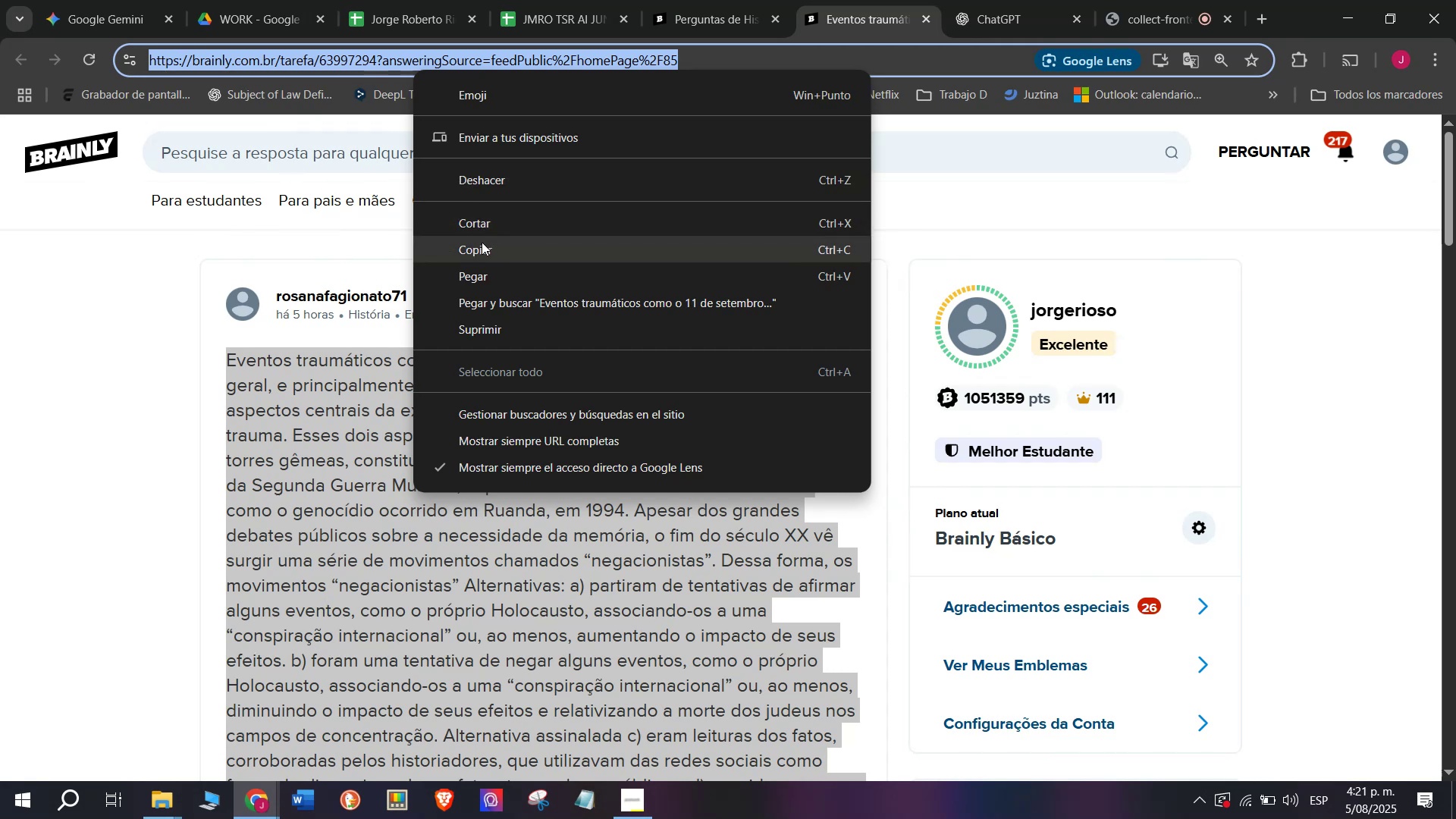 
left_click([482, 250])
 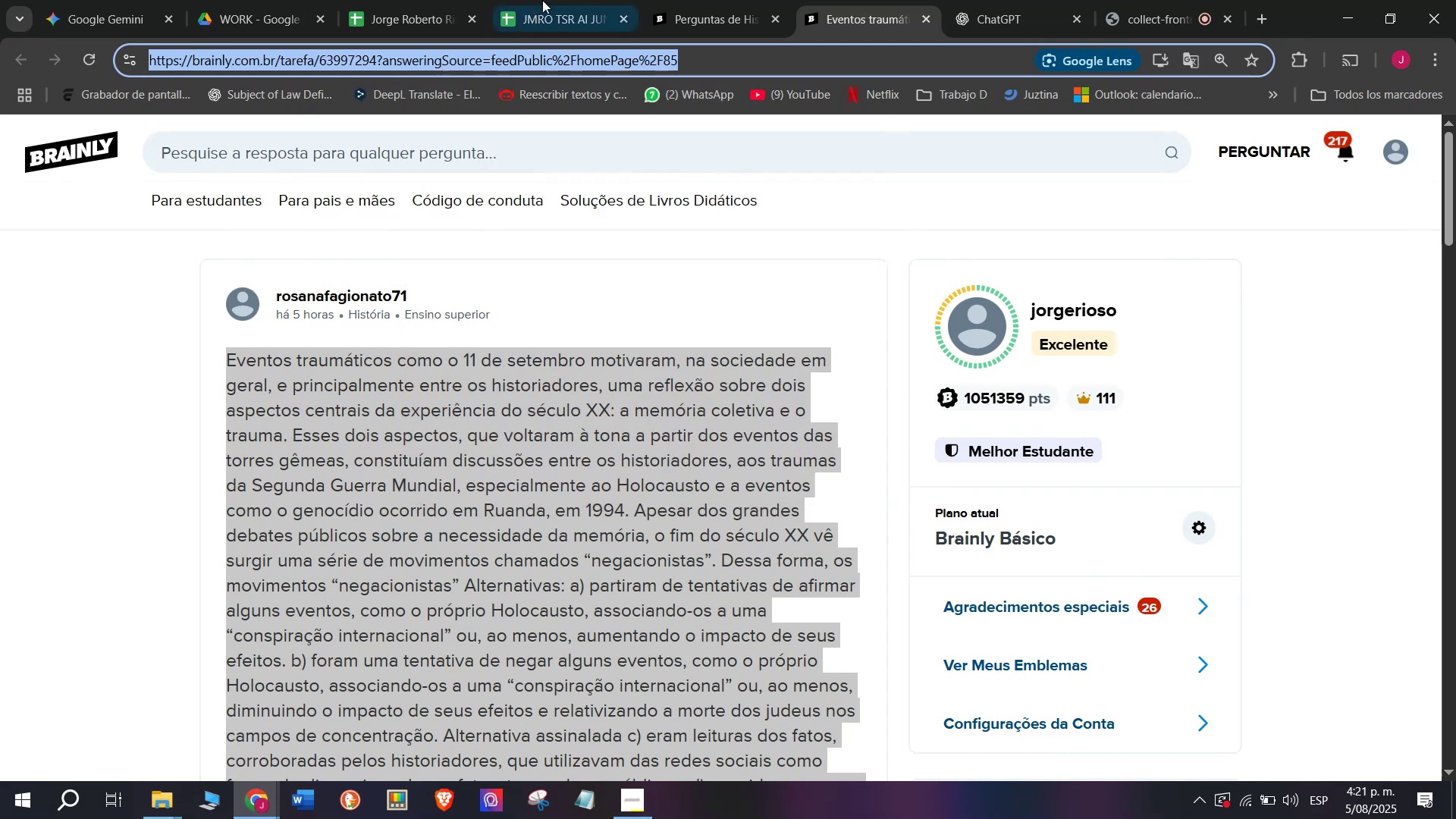 
left_click([570, 0])
 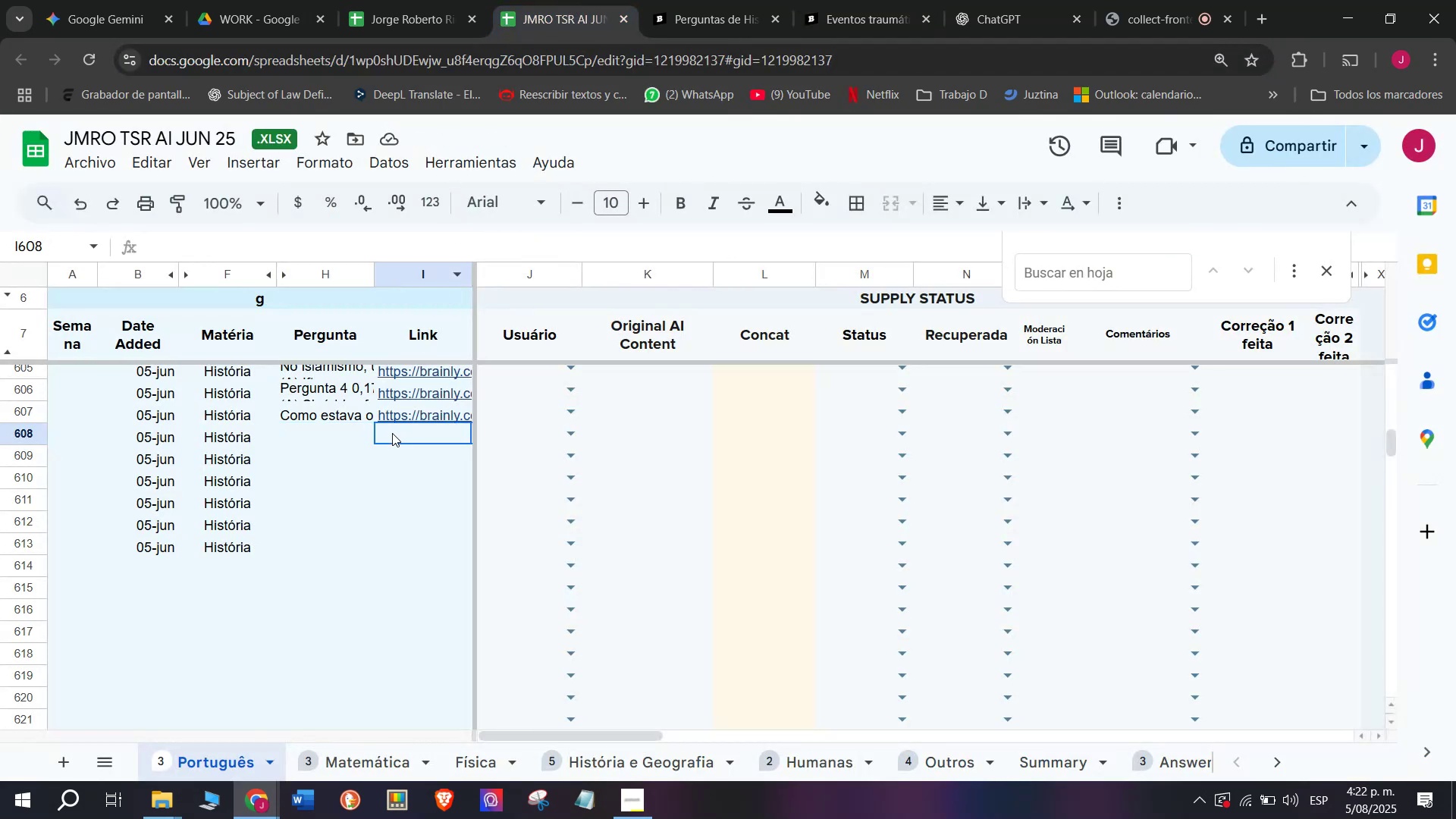 
double_click([392, 433])
 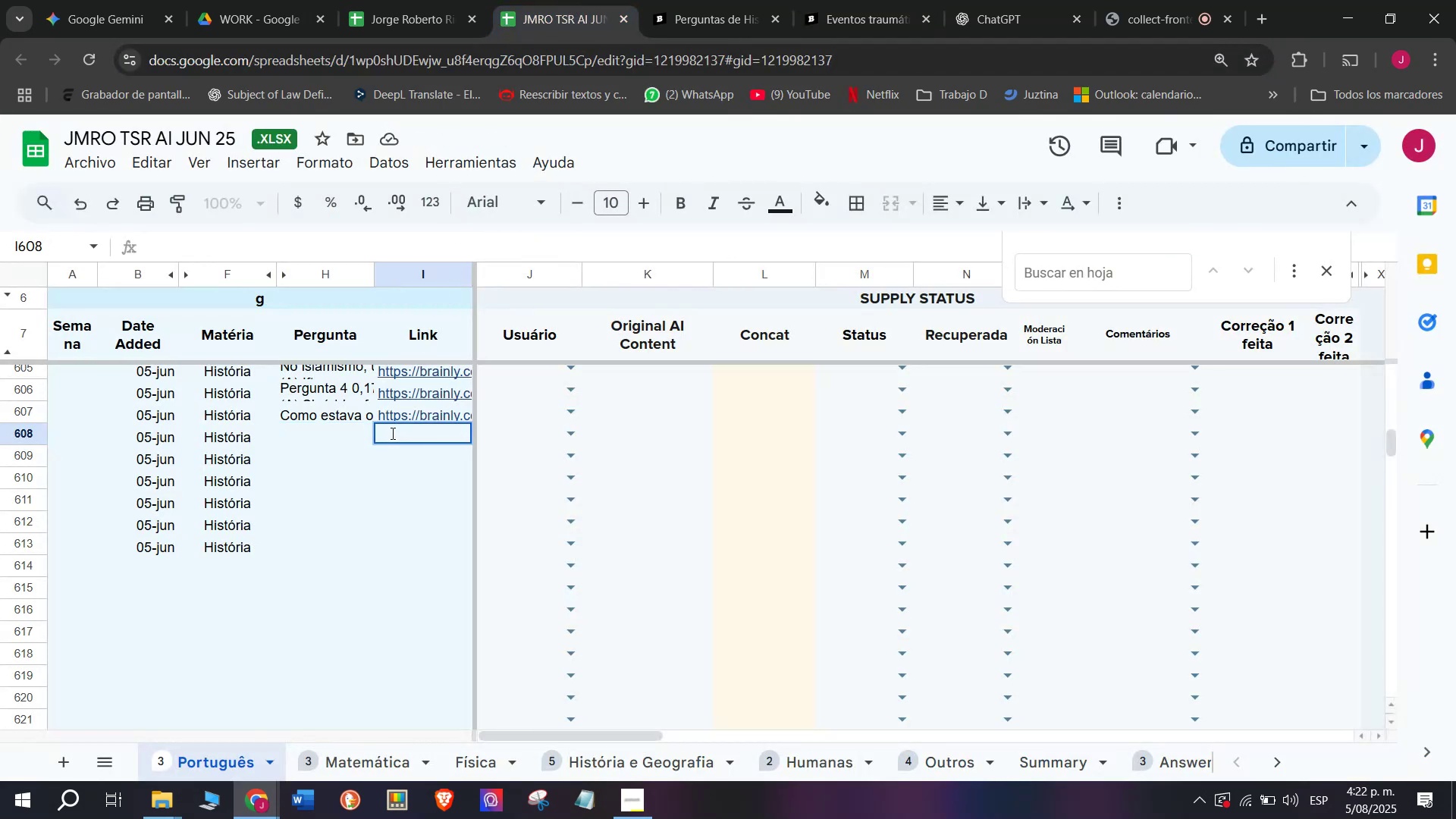 
key(Control+V)
 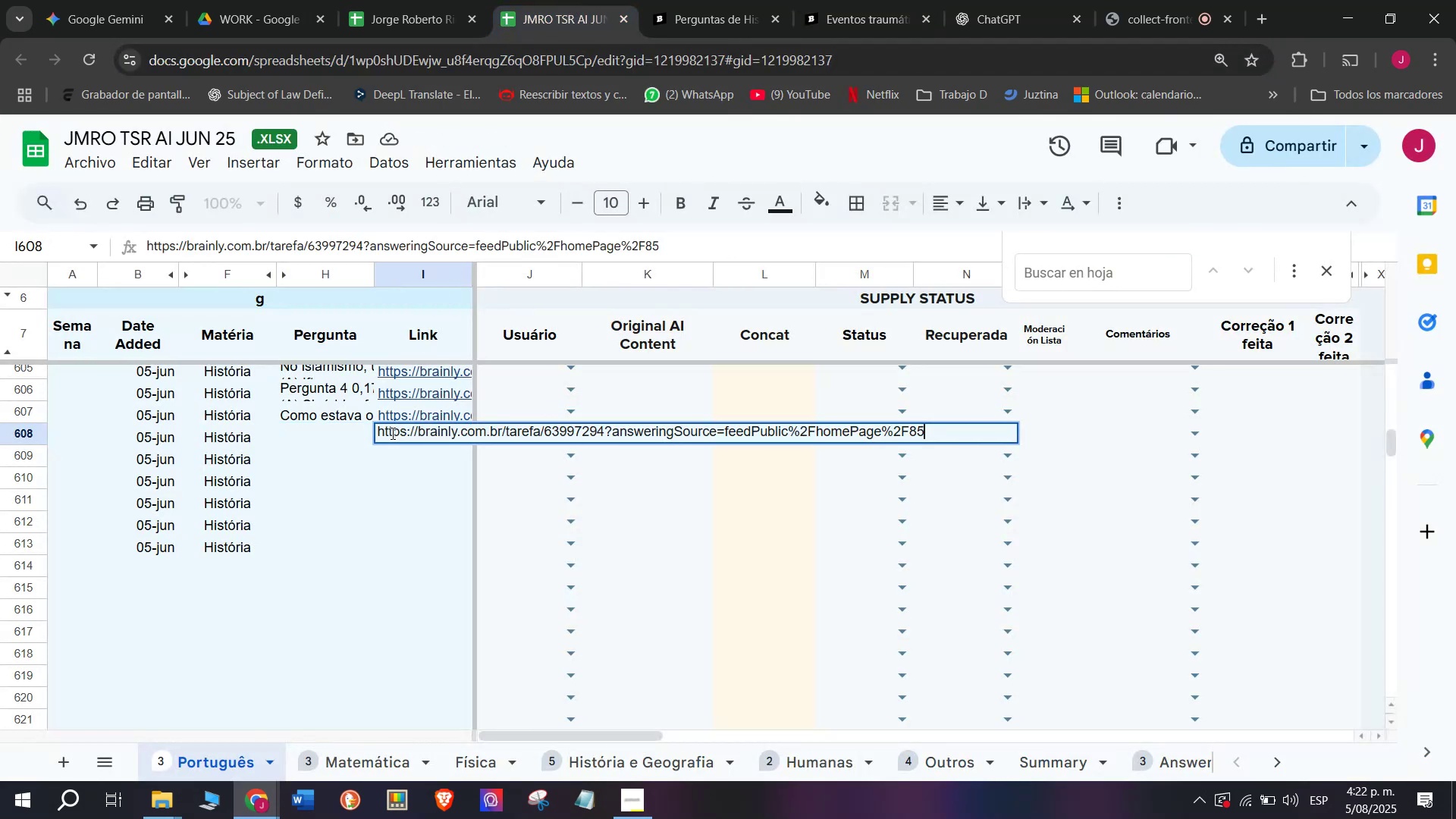 
key(Enter)
 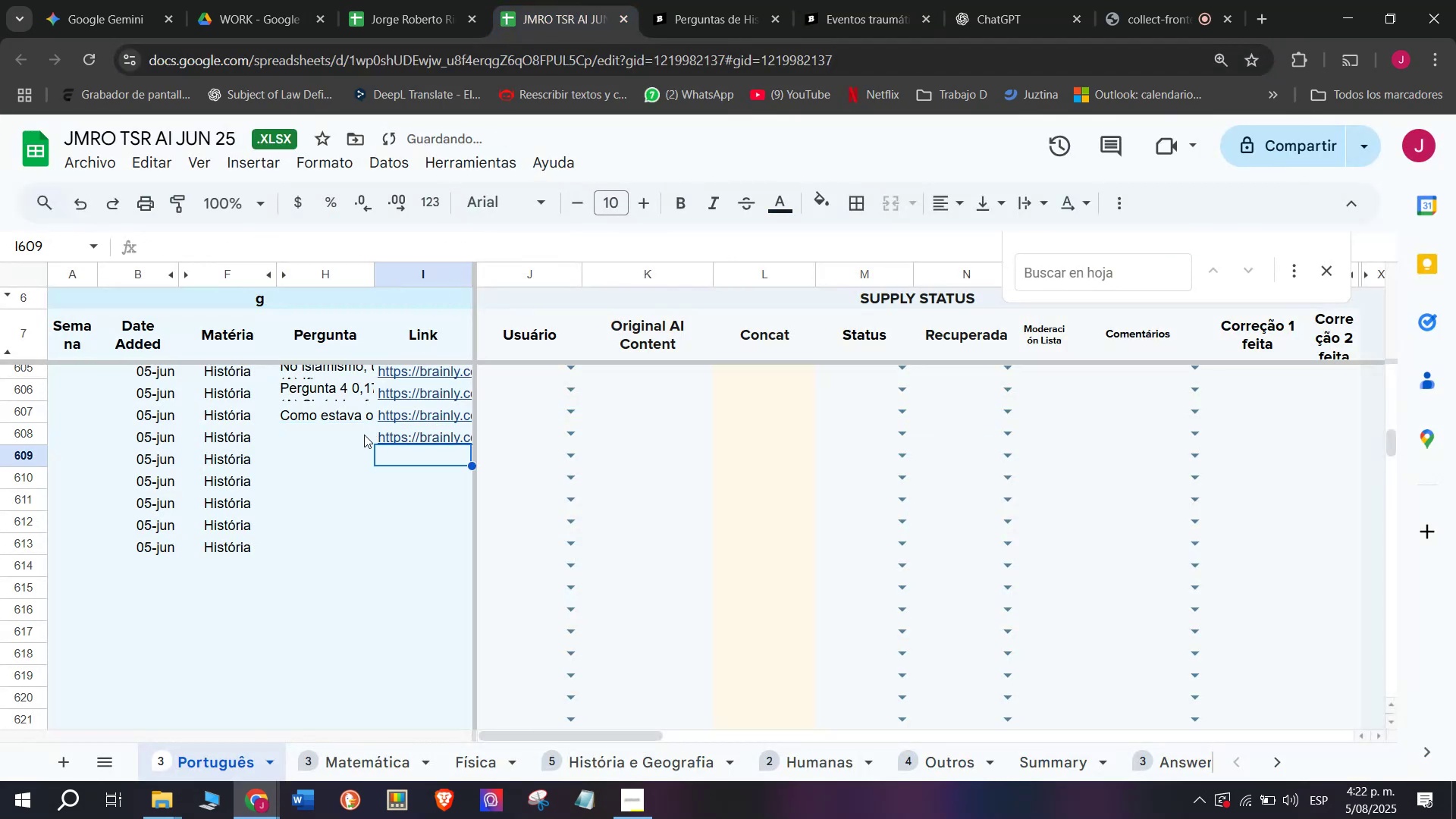 
double_click([359, 437])
 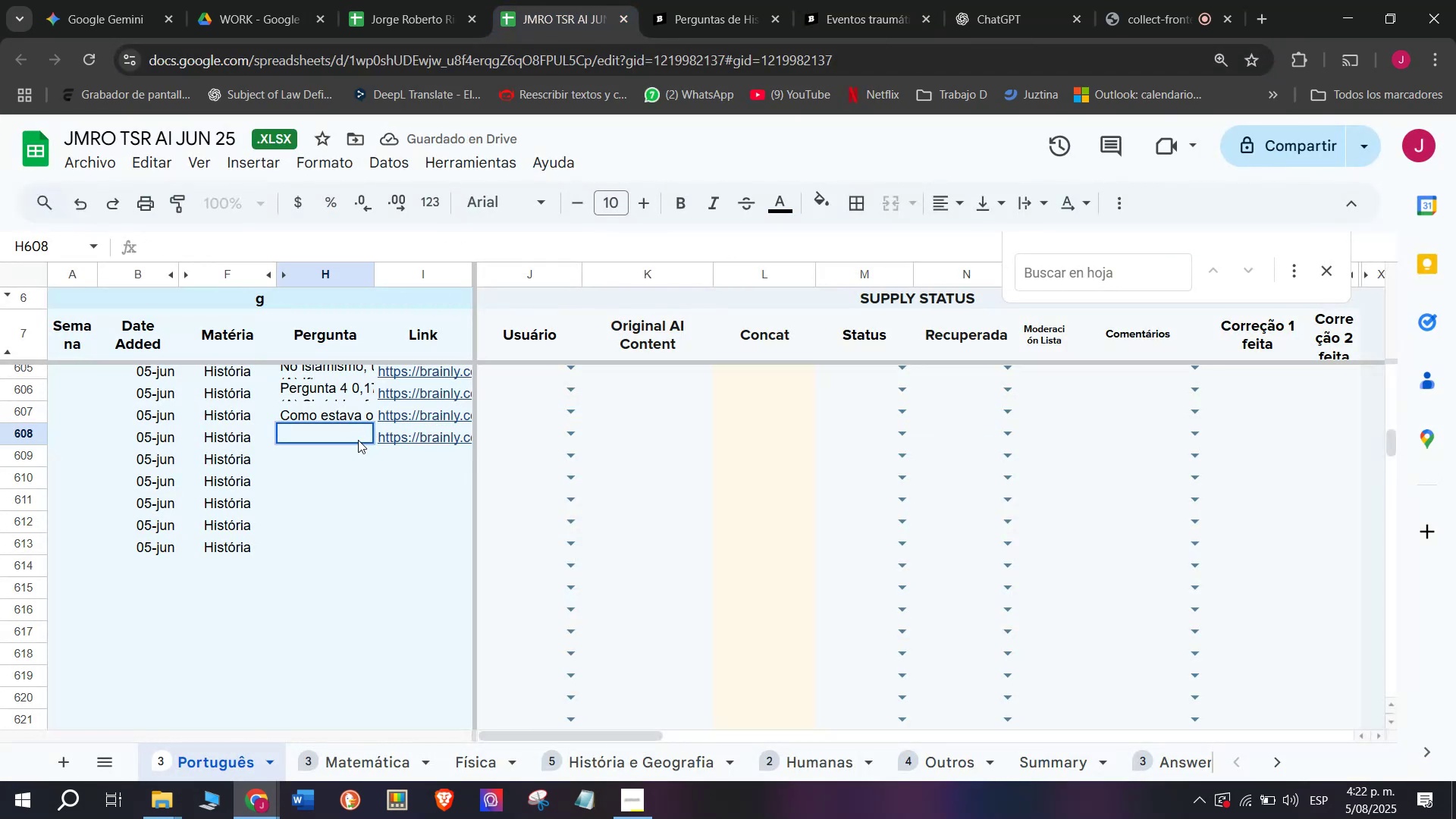 
key(Meta+V)
 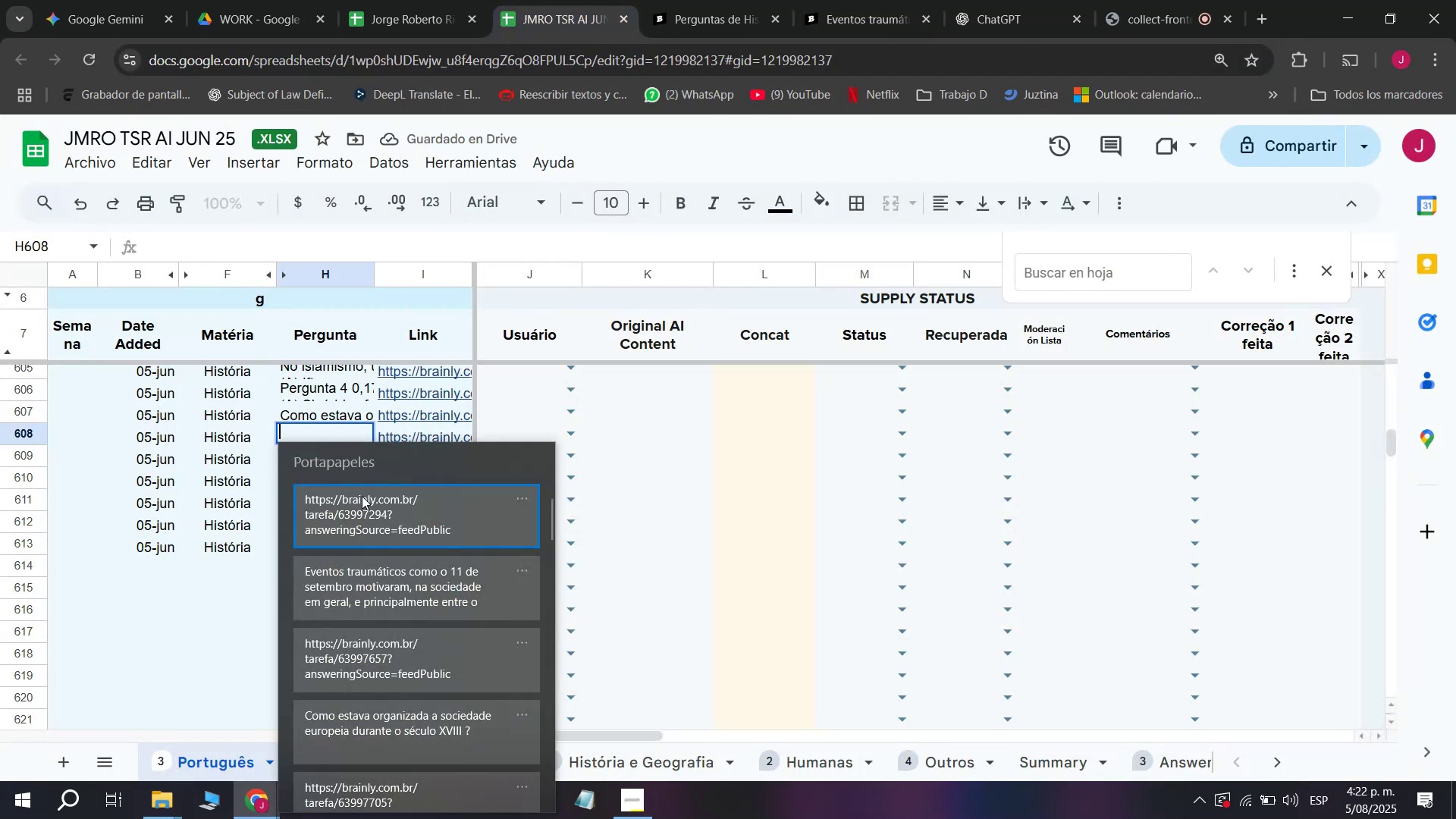 
left_click([335, 606])
 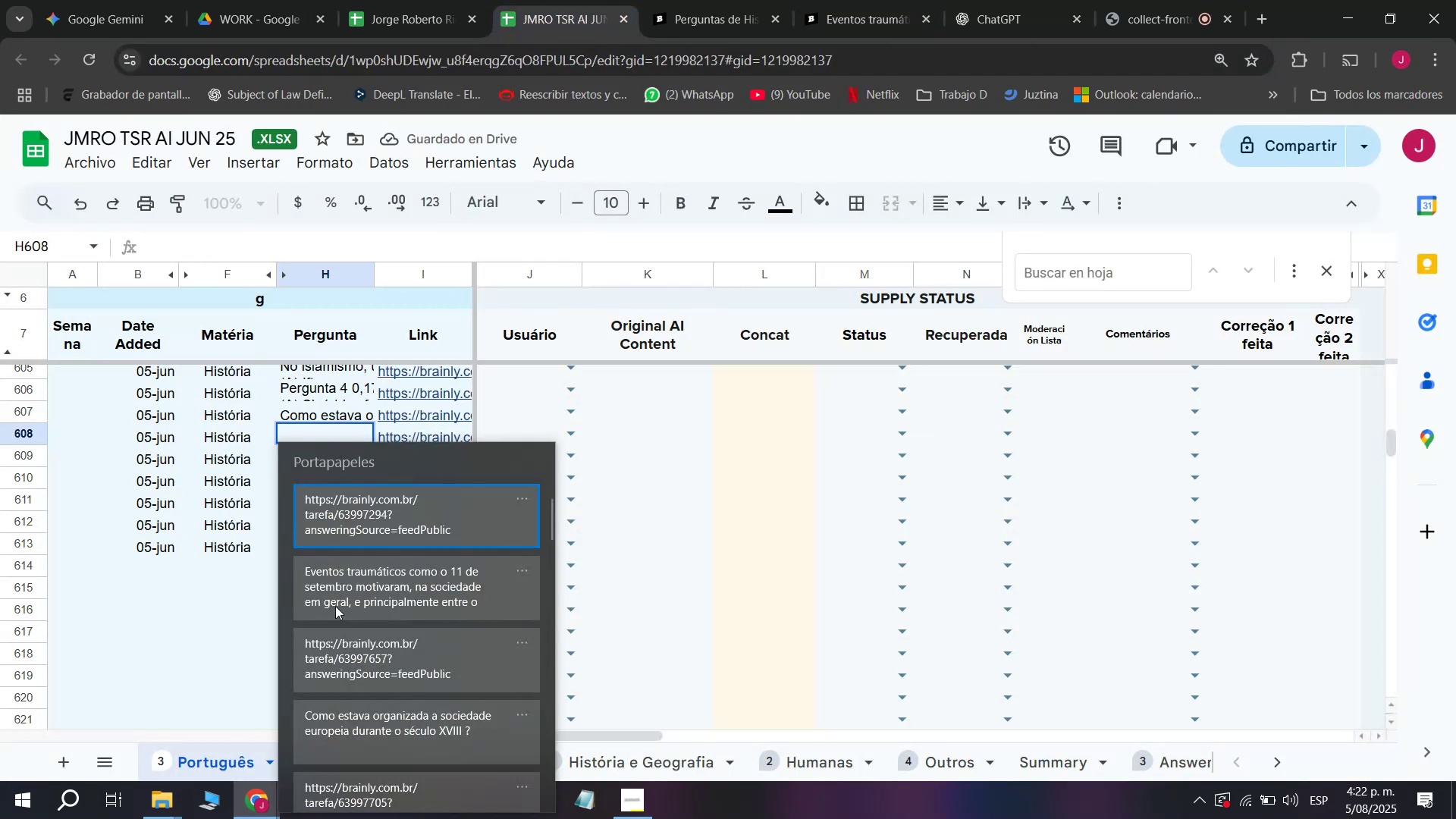 
key(Control+ControlLeft)
 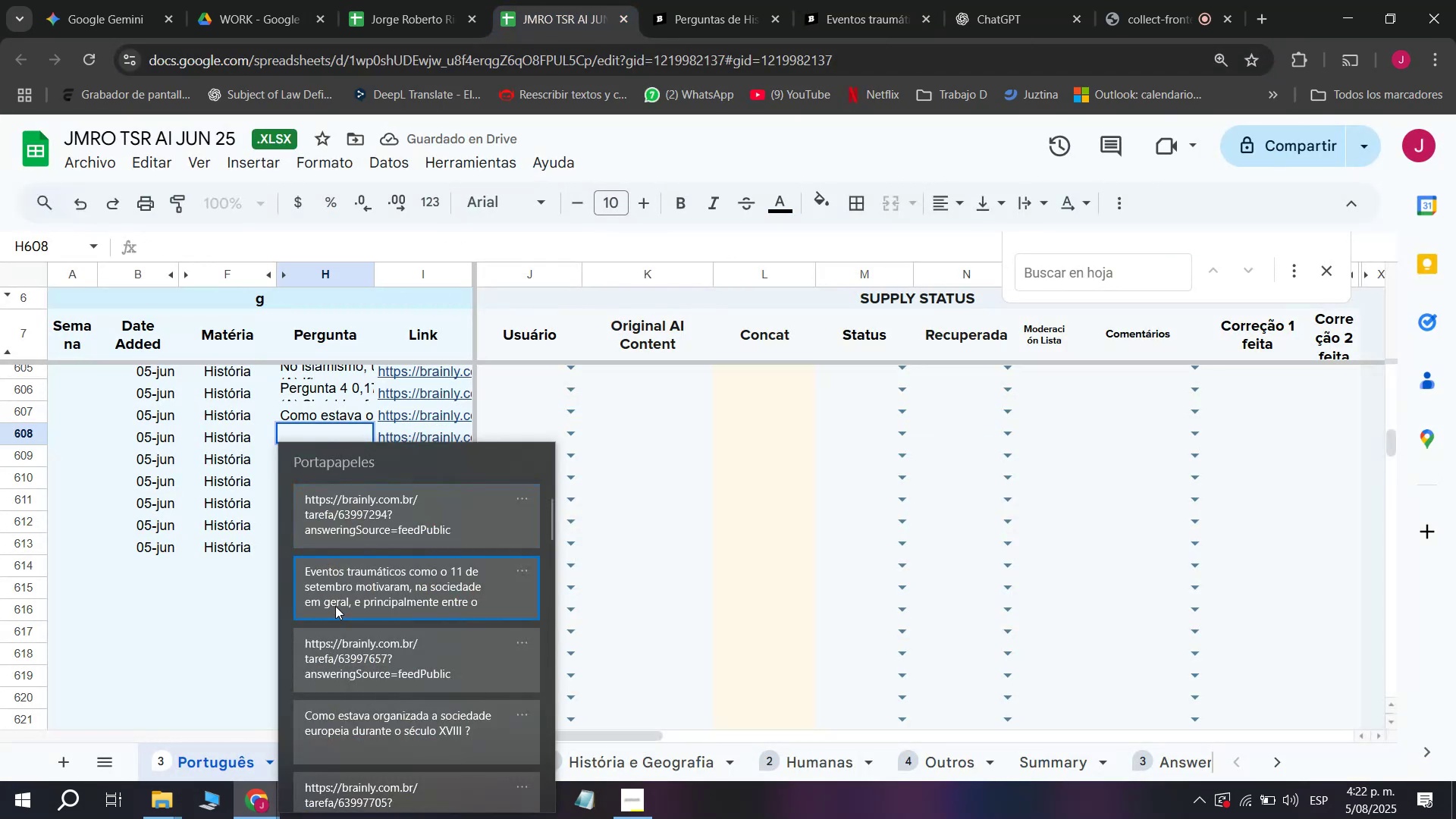 
key(Control+V)
 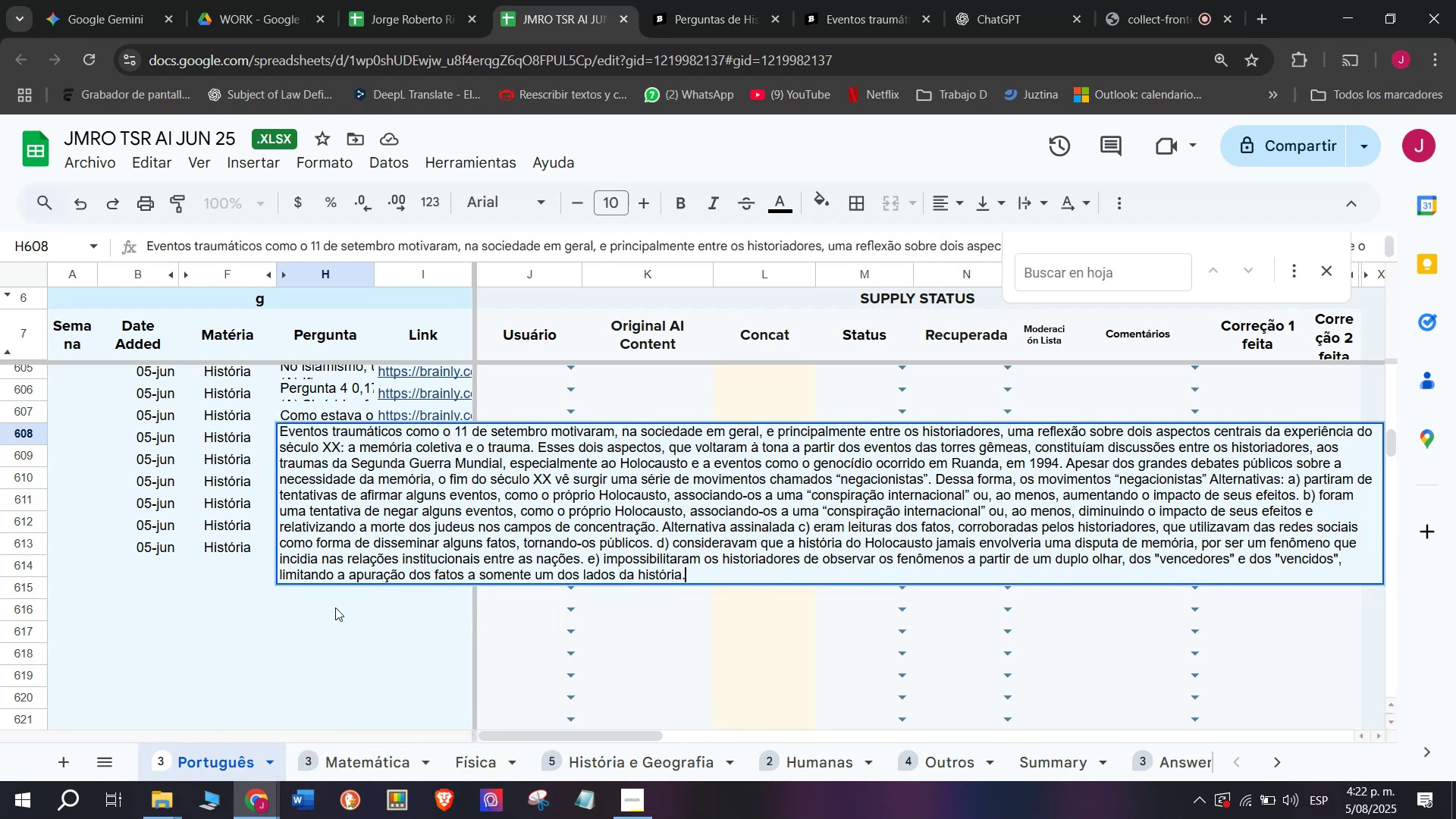 
key(Enter)
 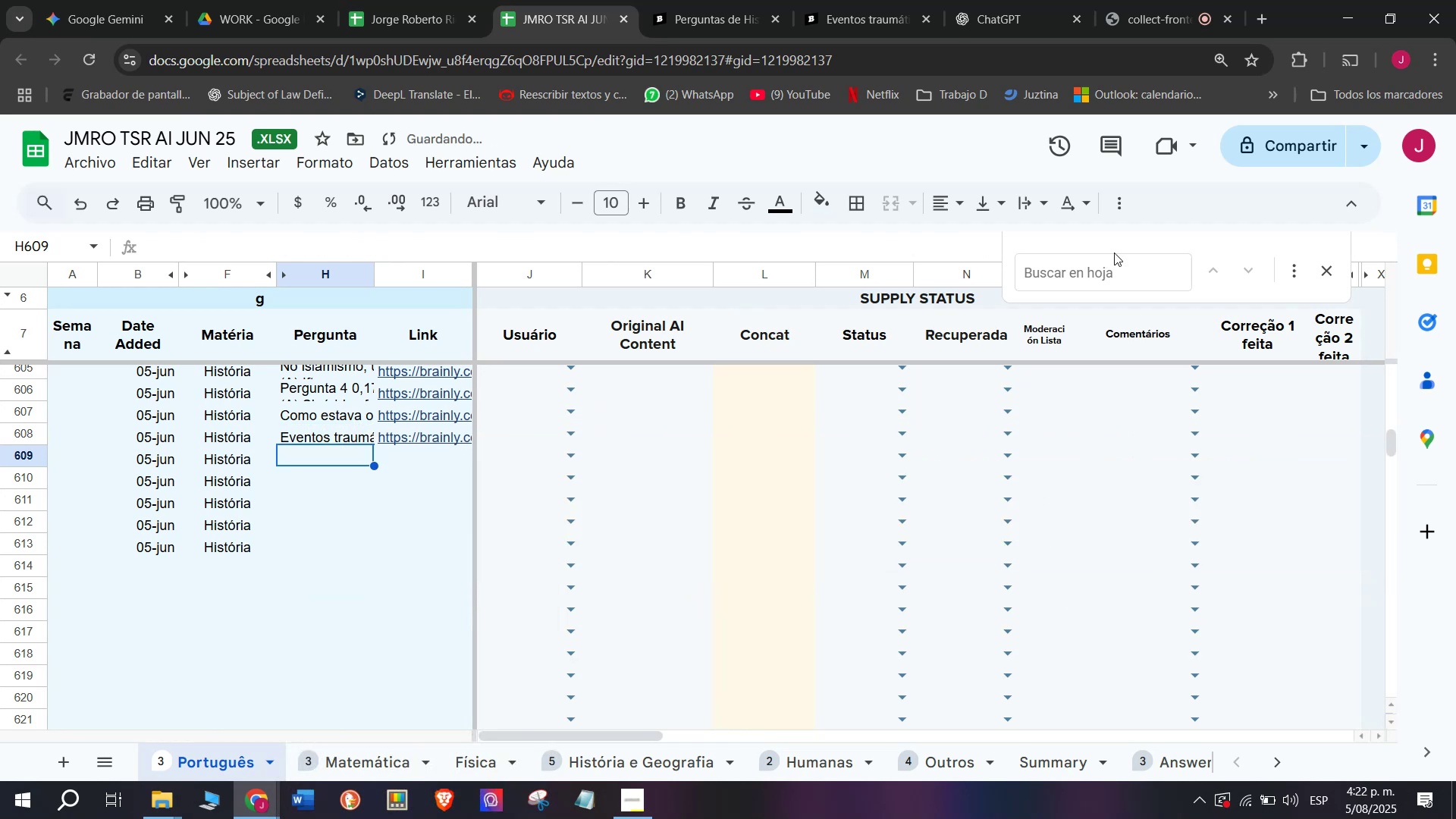 
left_click([891, 0])
 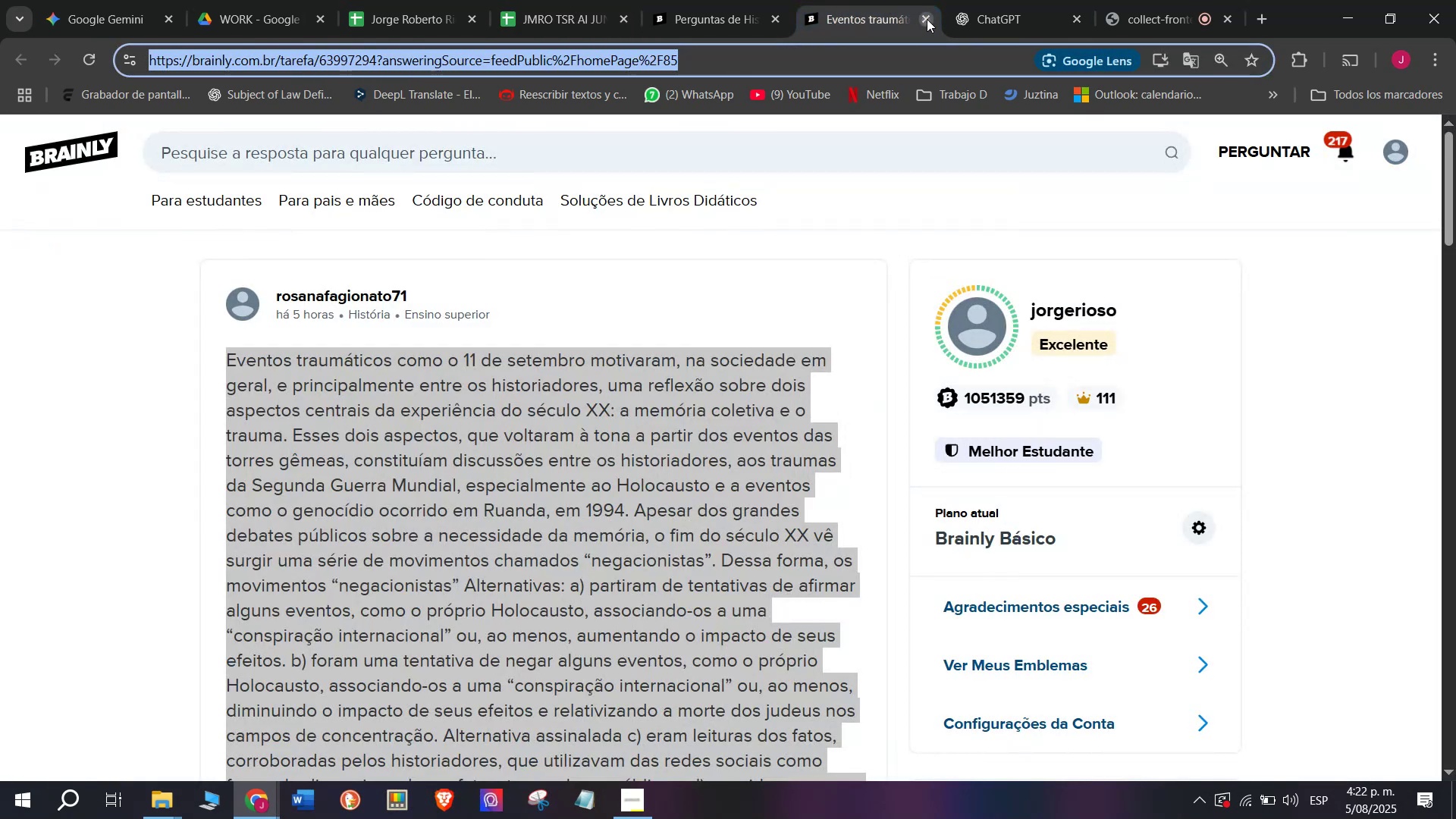 
double_click([708, 0])
 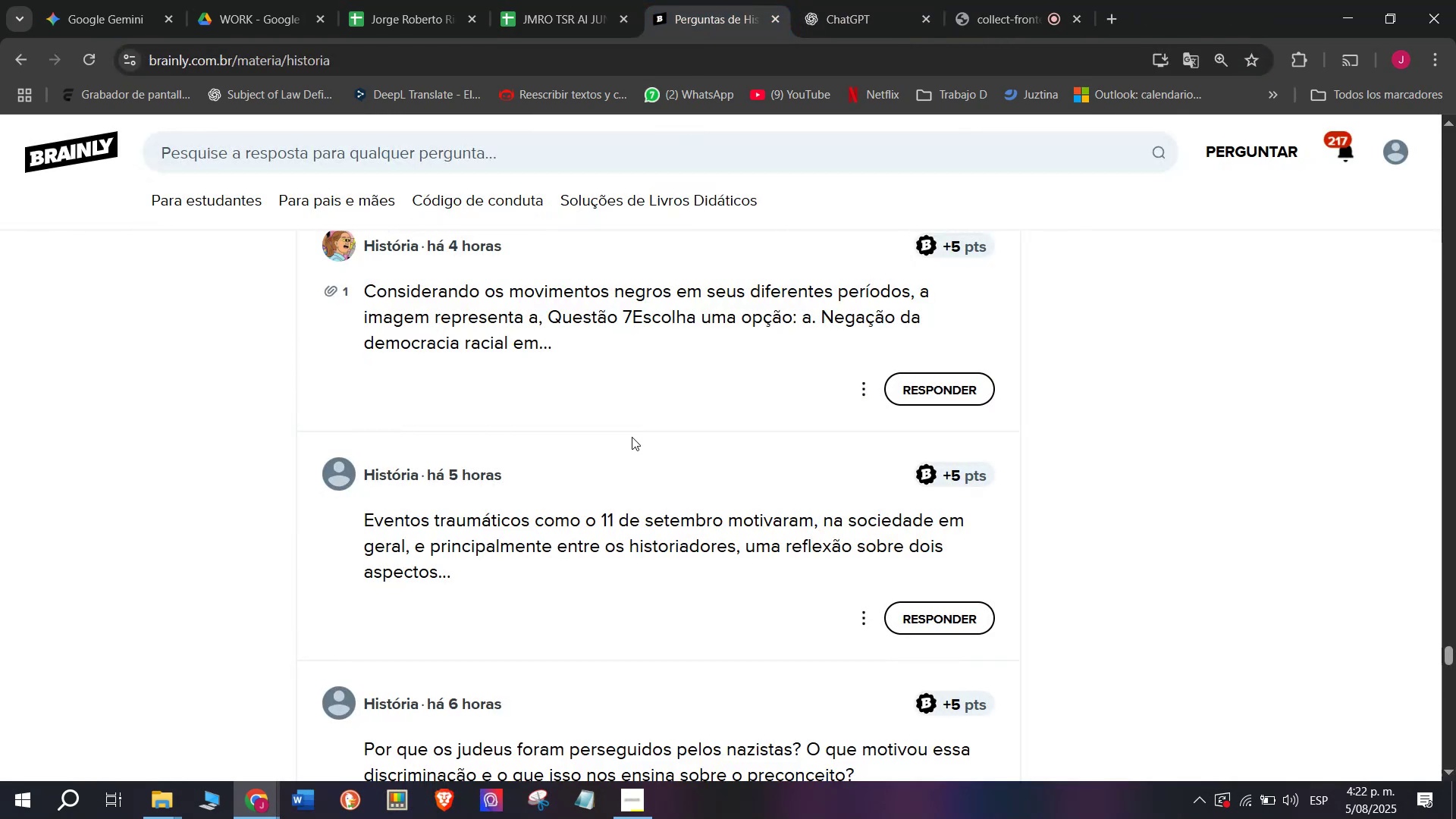 
scroll: coordinate [632, 437], scroll_direction: down, amount: 1.0
 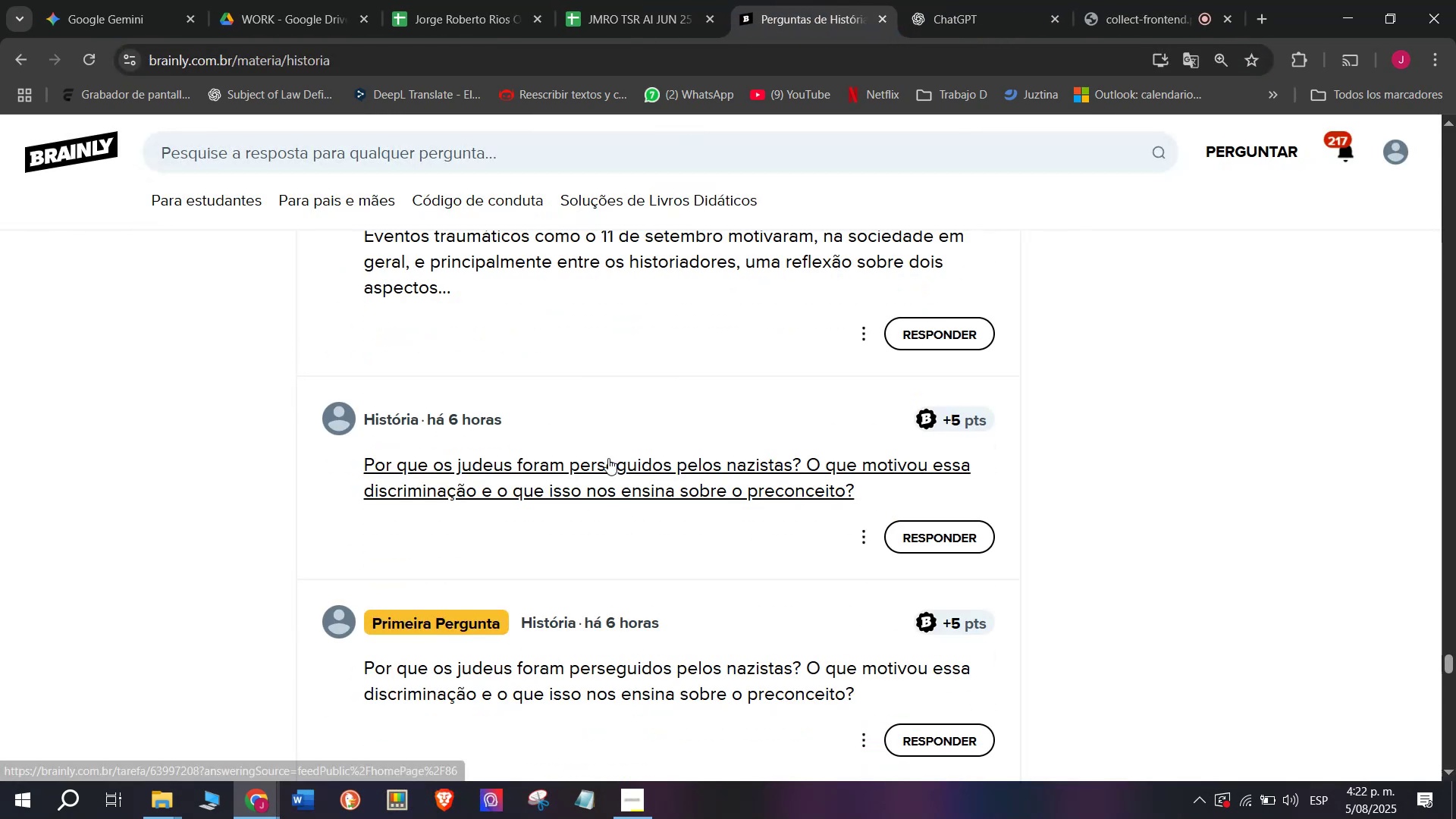 
right_click([608, 458])
 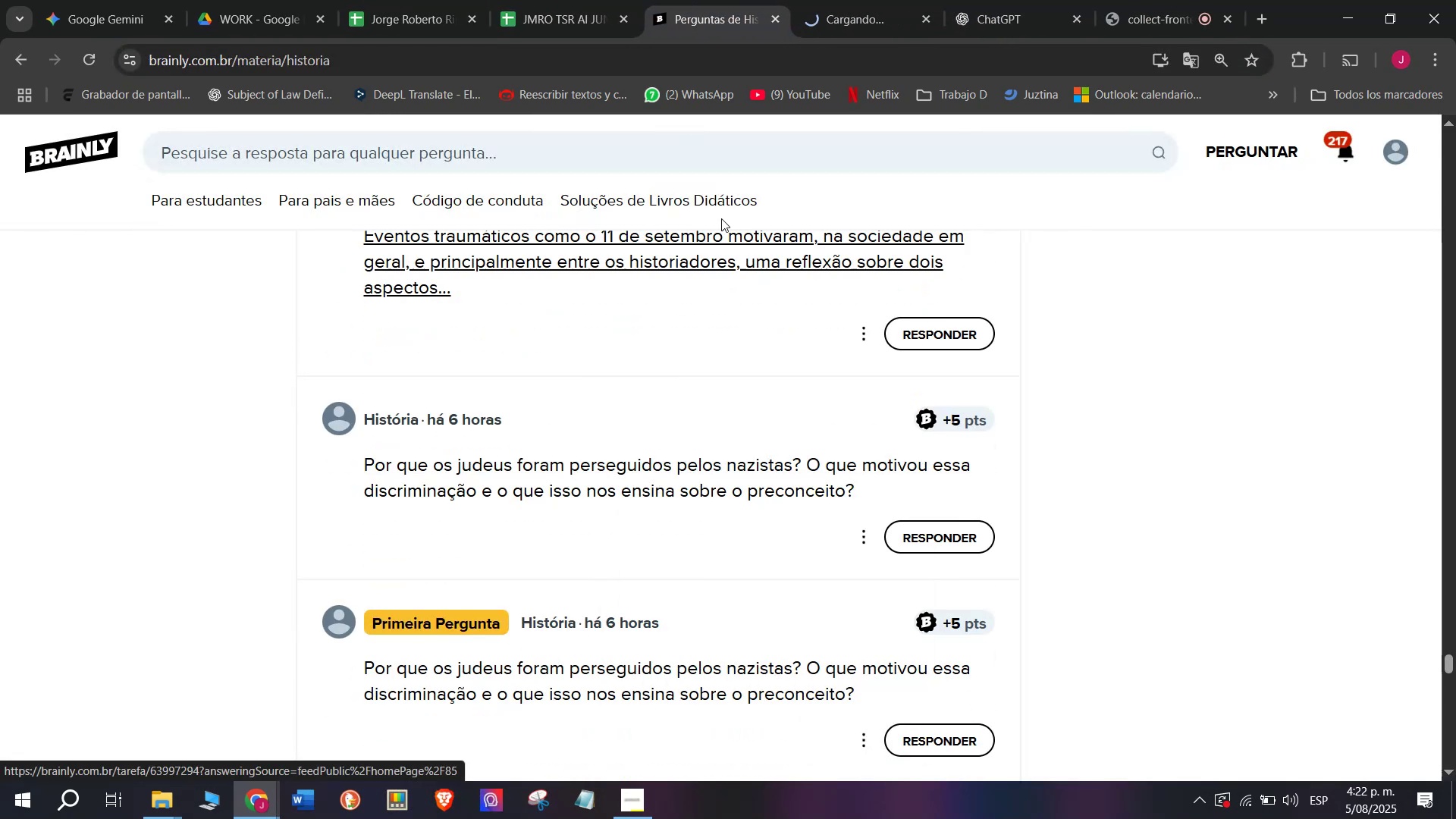 
left_click([855, 0])
 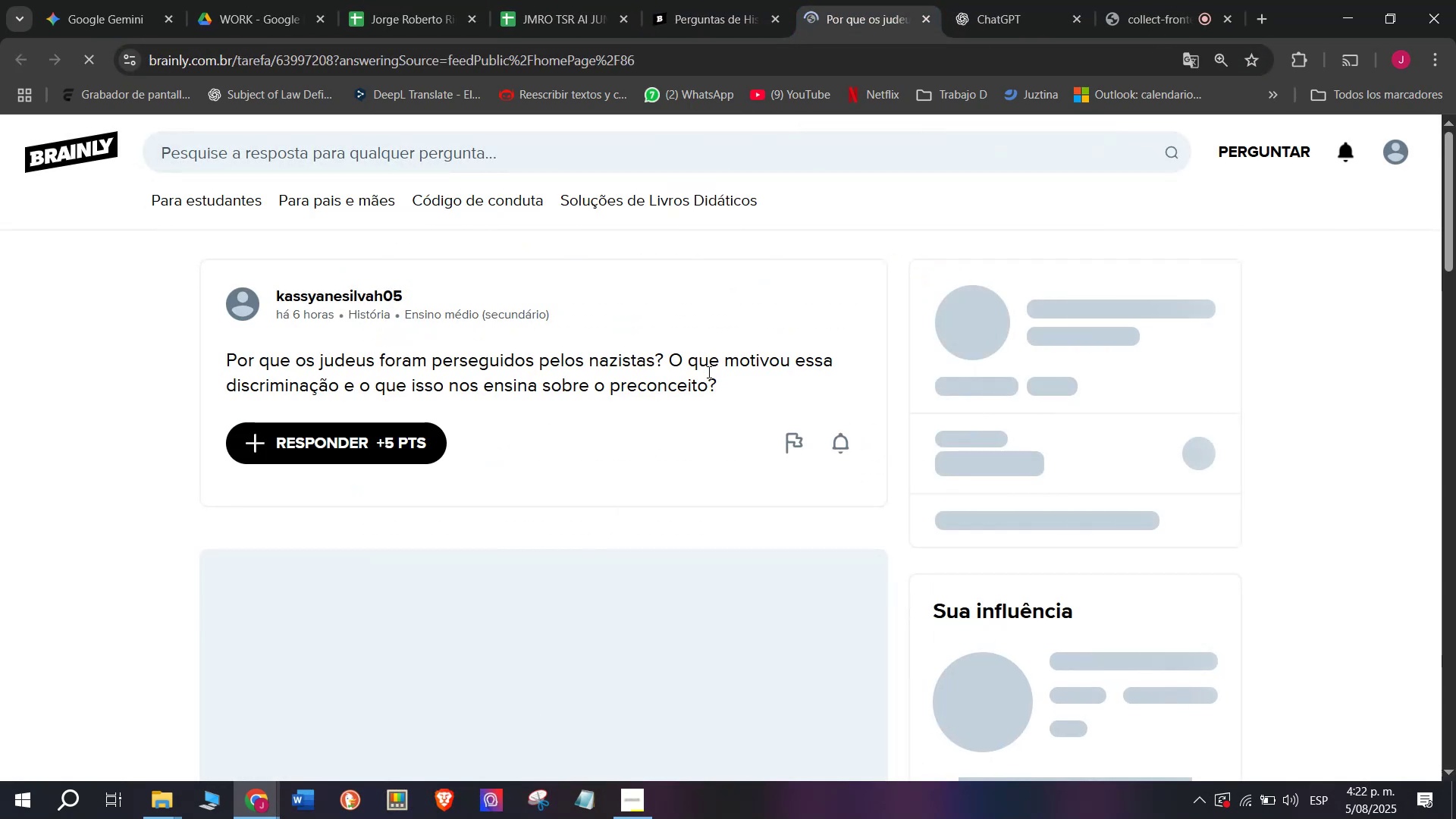 
left_click_drag(start_coordinate=[721, 378], to_coordinate=[175, 353])
 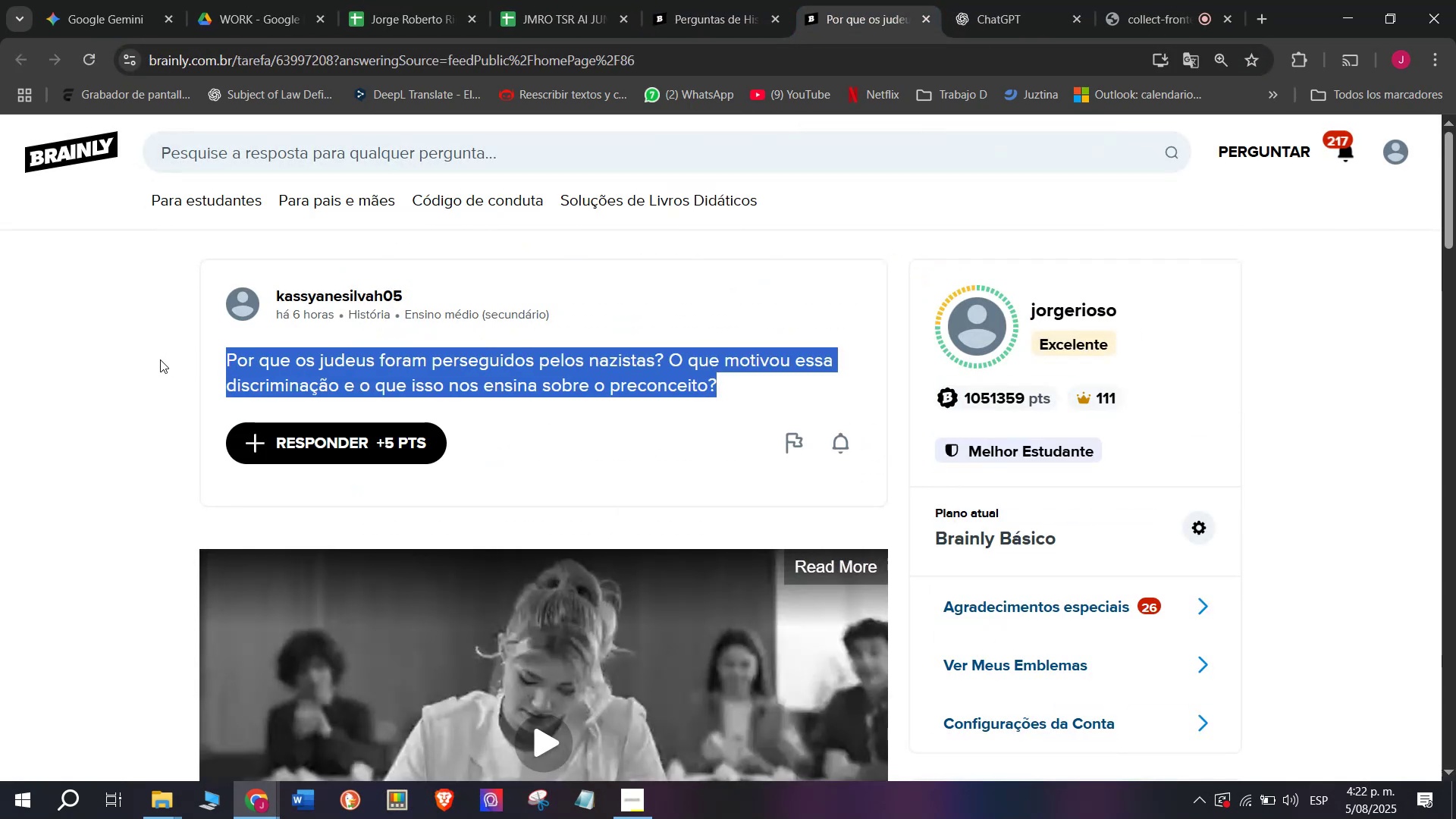 
key(Control+C)
 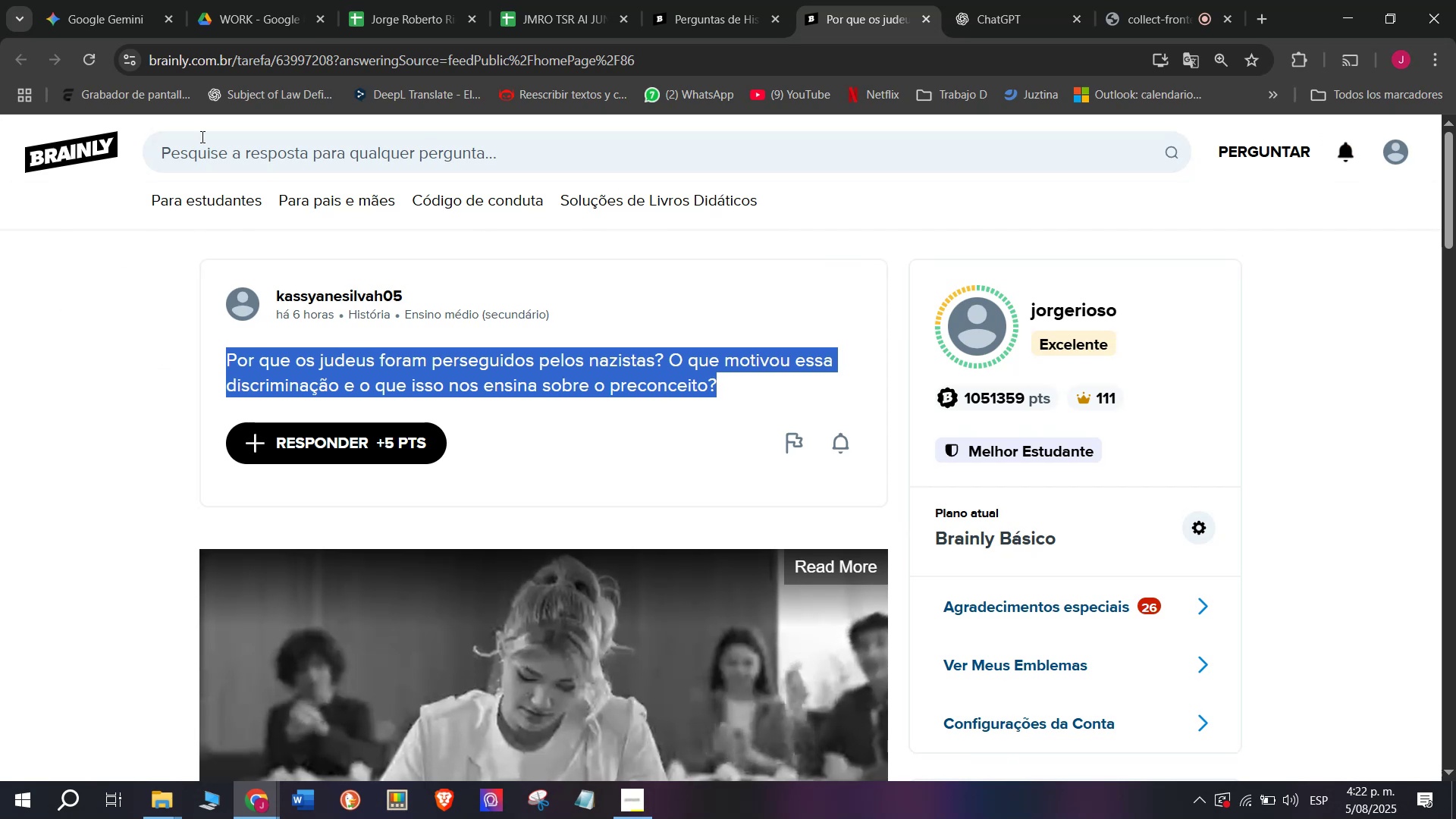 
double_click([322, 61])
 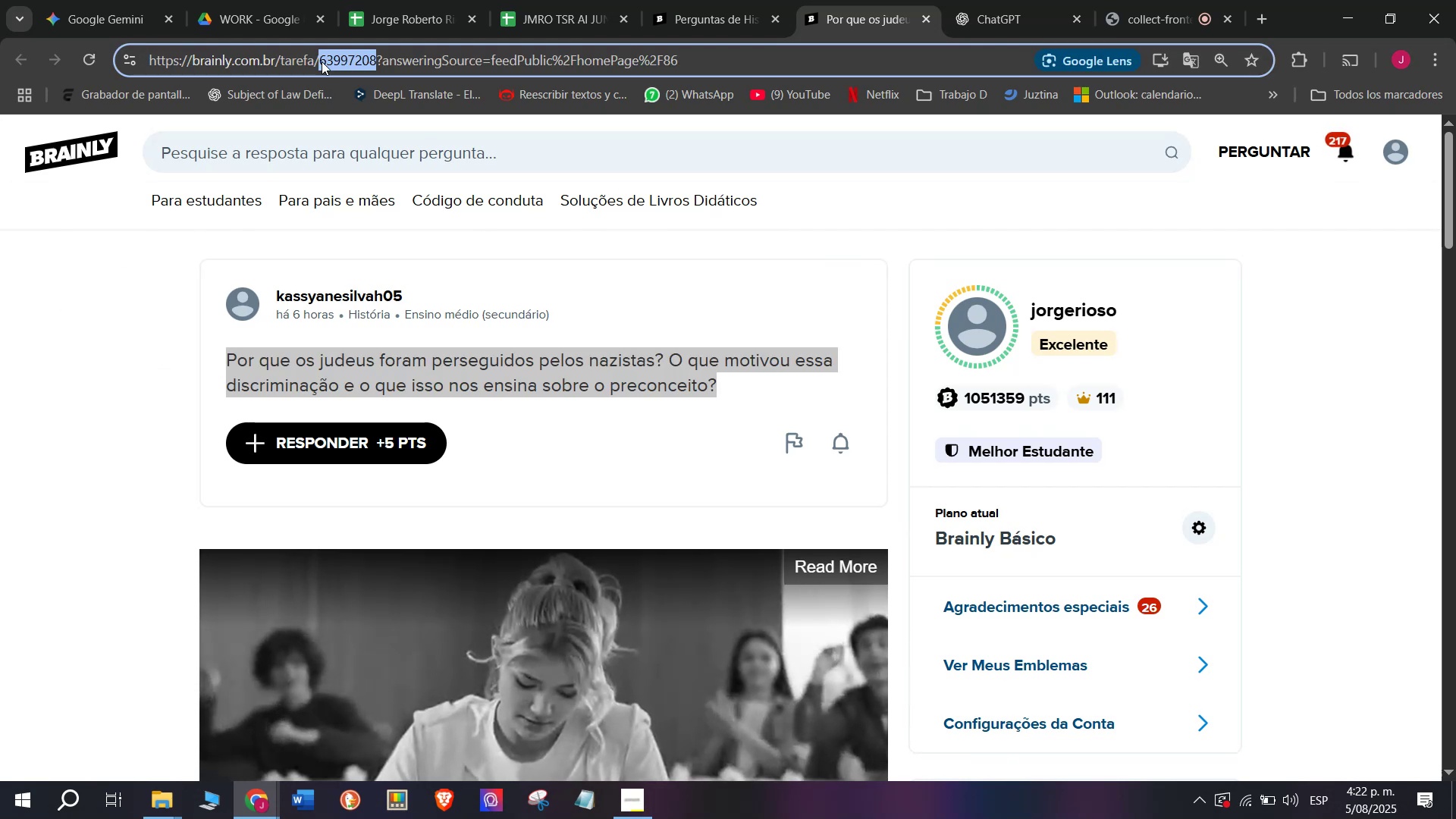 
triple_click([322, 61])
 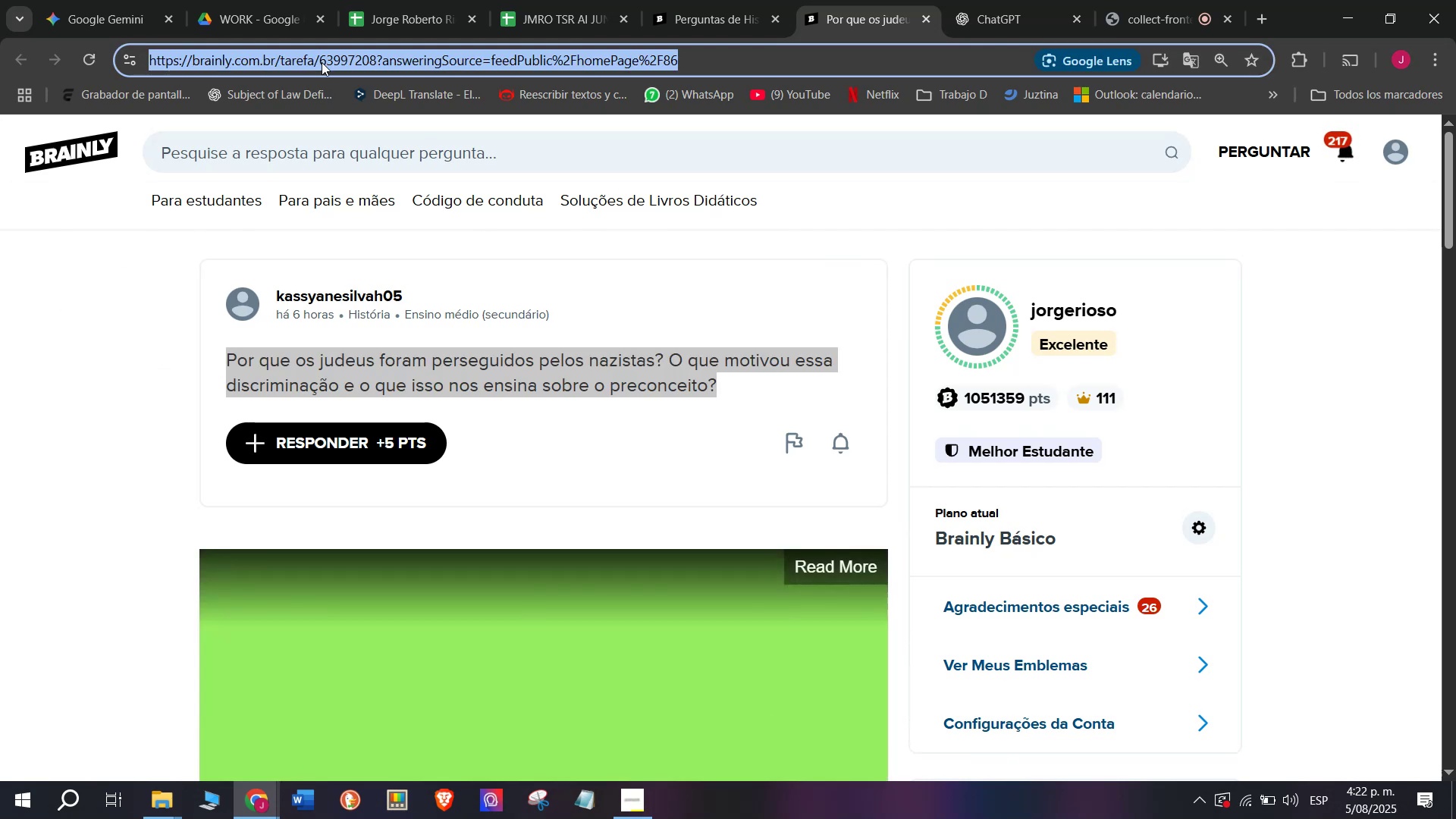 
key(Control+C)
 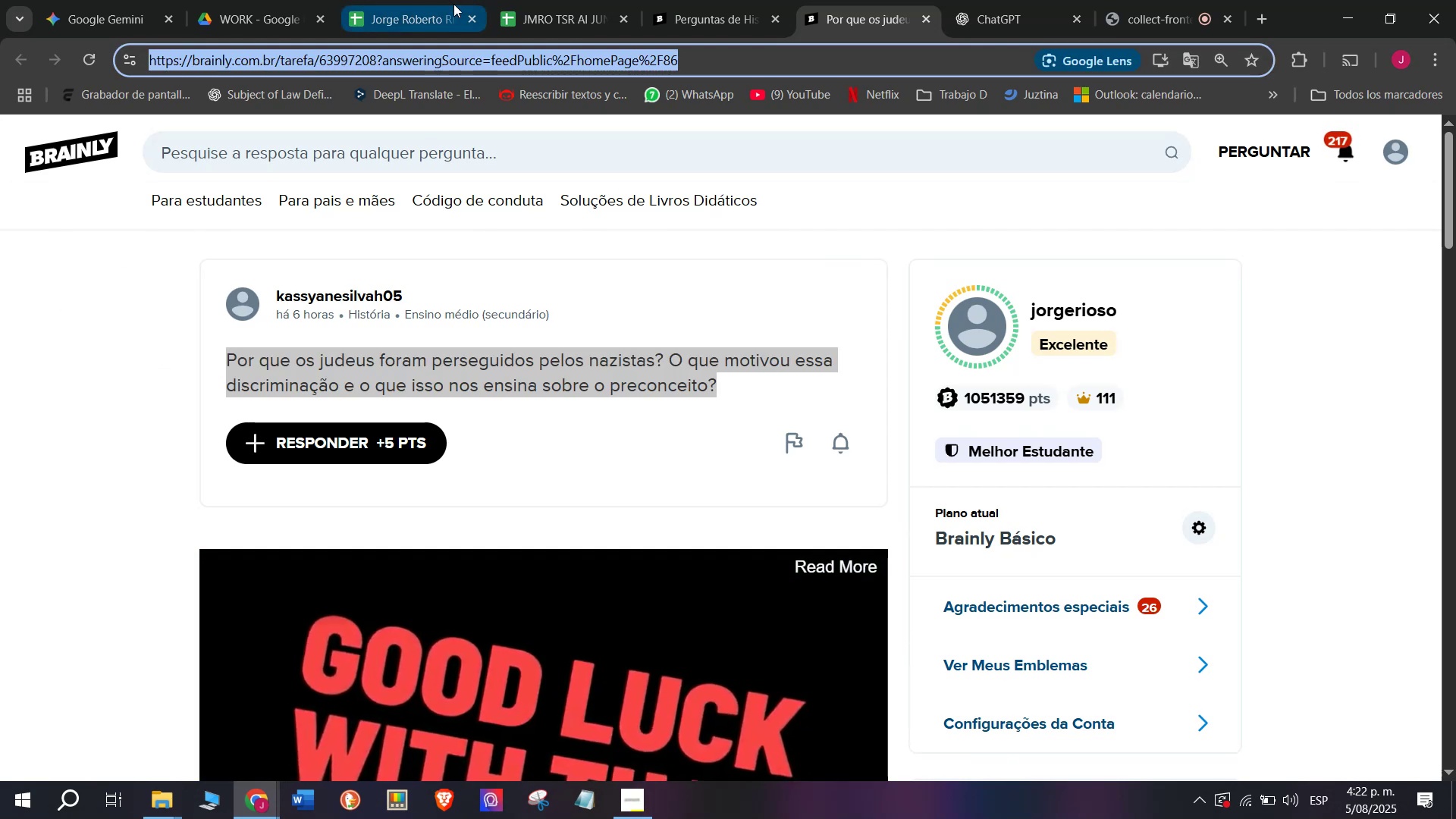 
left_click([559, 0])
 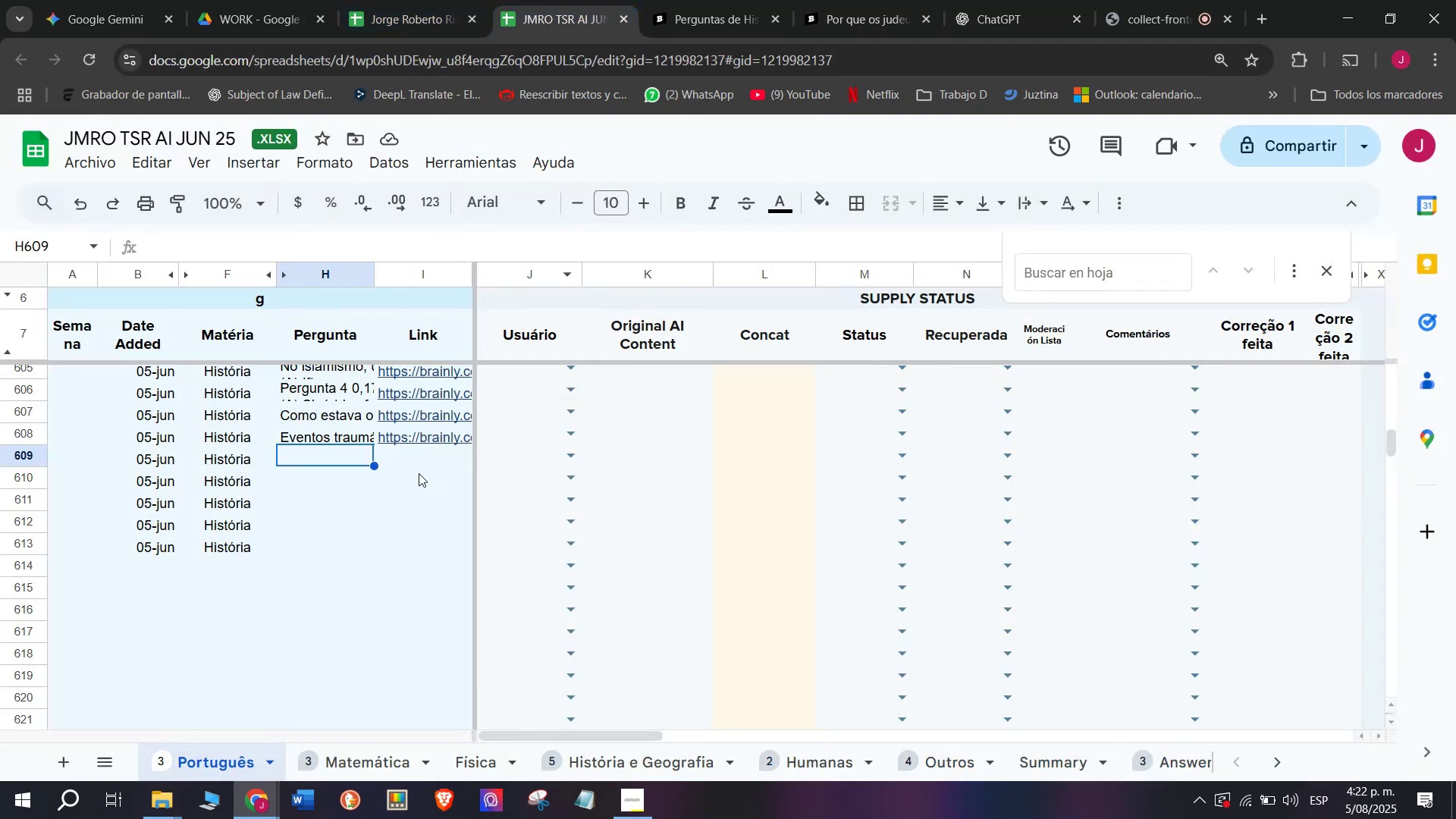 
left_click([415, 463])
 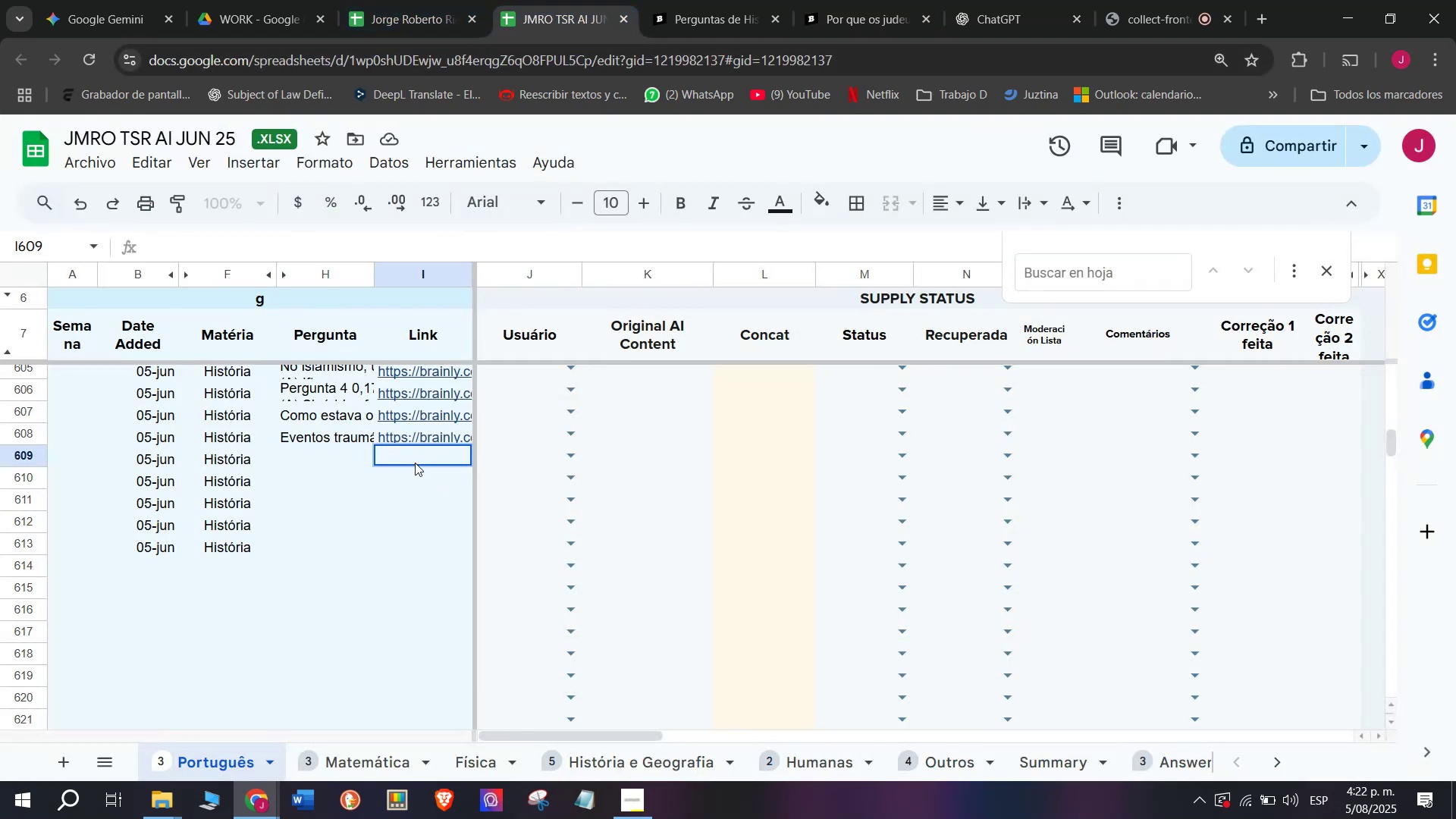 
key(Control+V)
 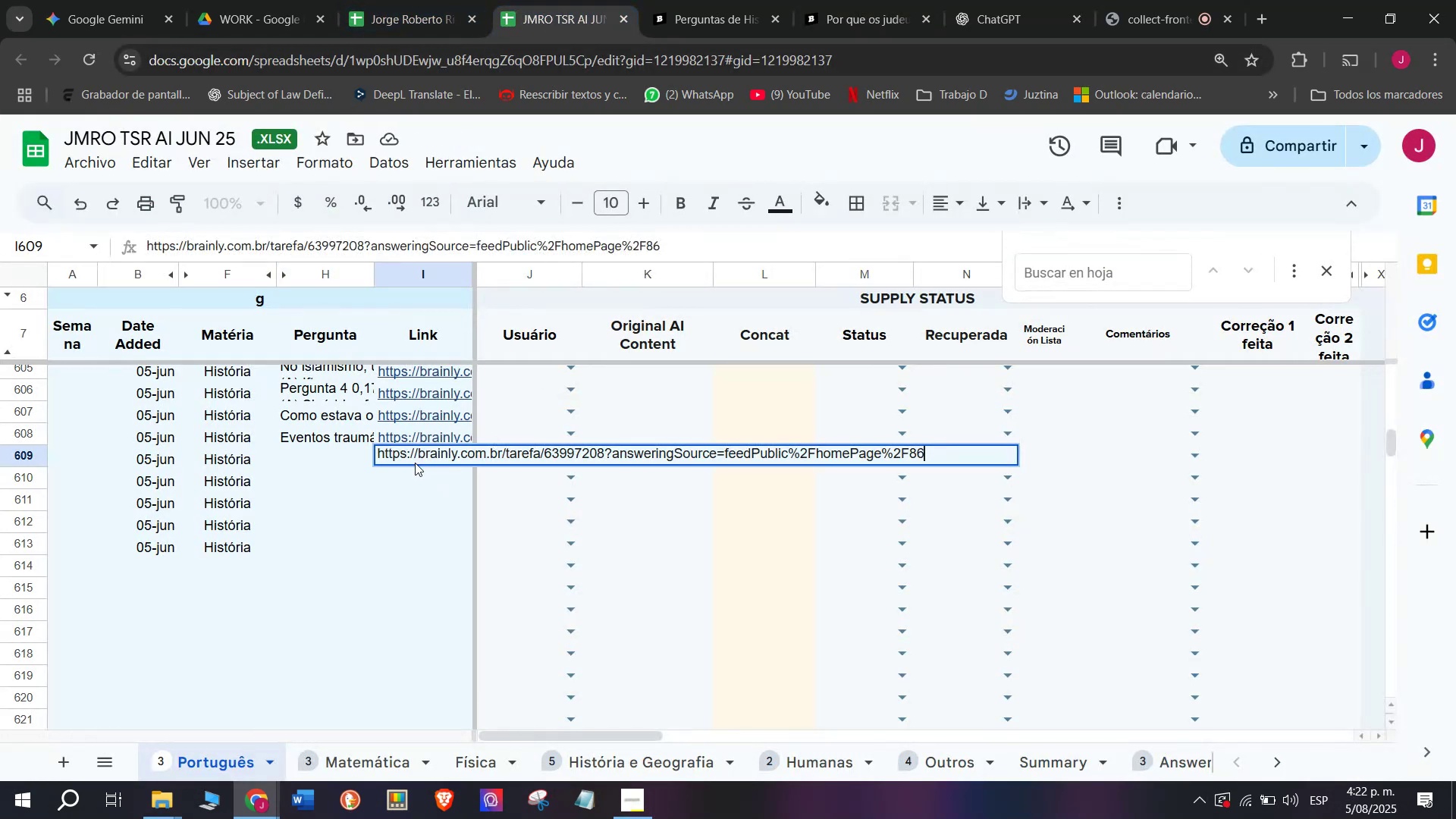 
key(Enter)
 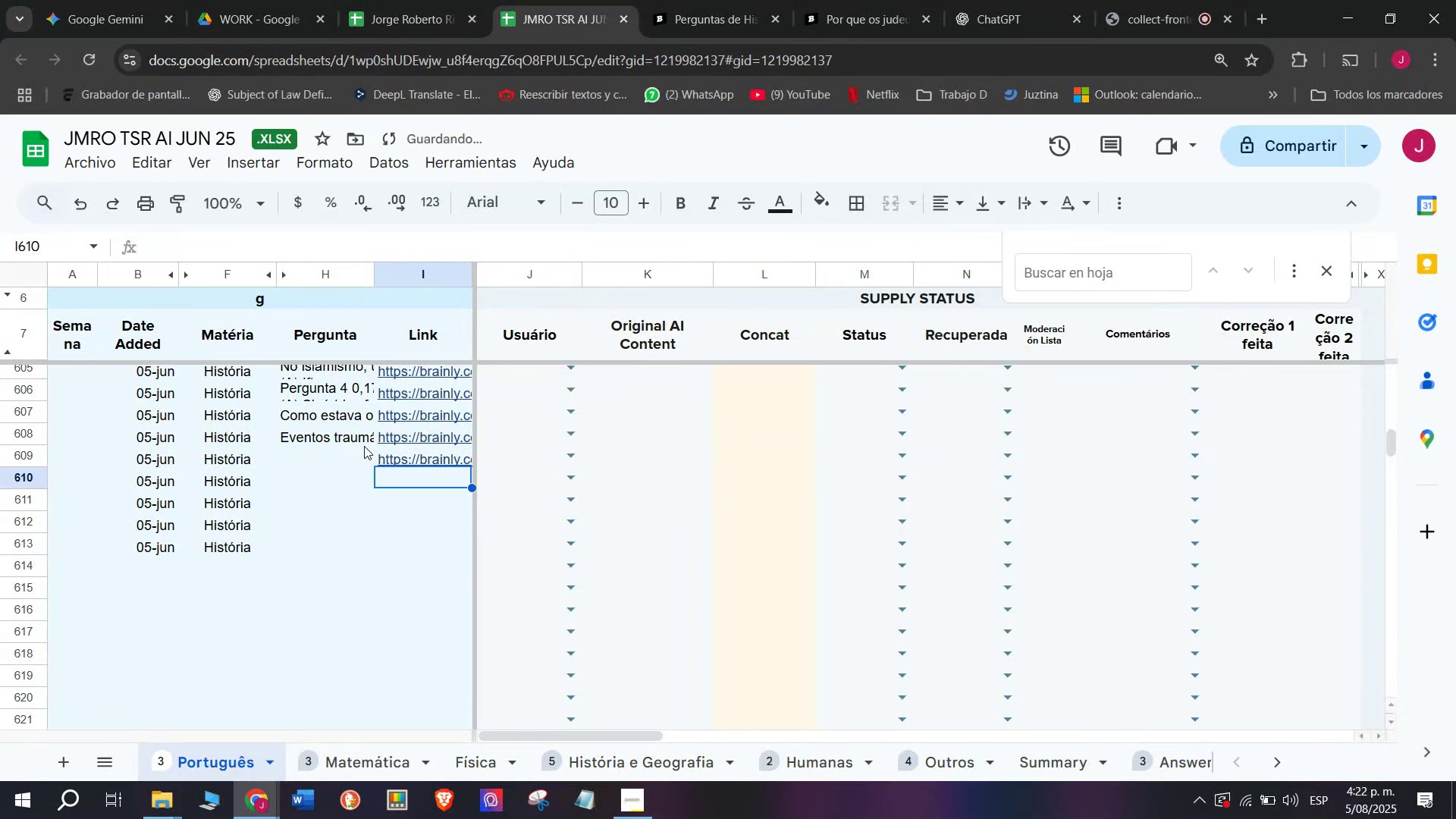 
double_click([354, 456])
 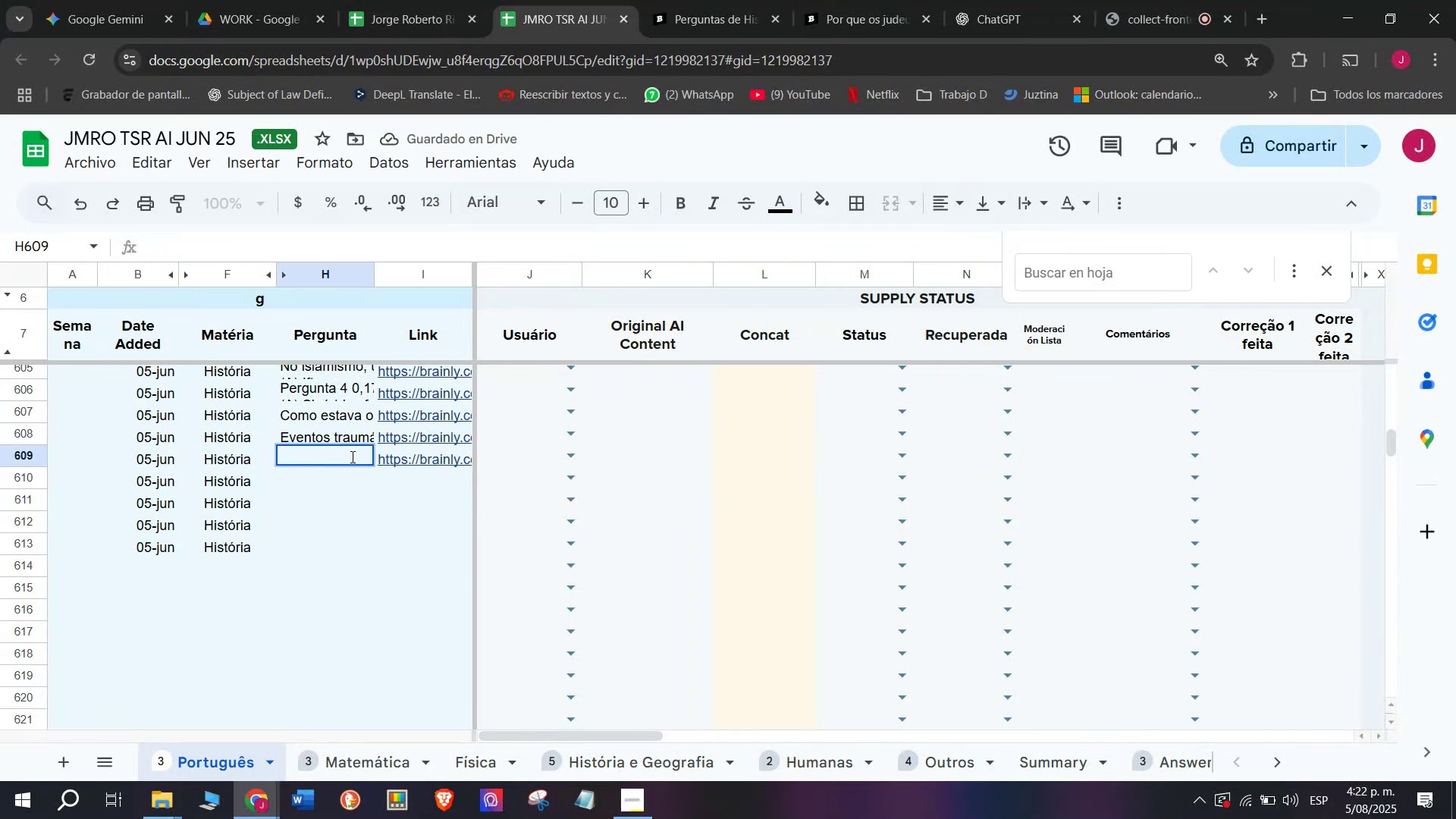 
key(Meta+V)
 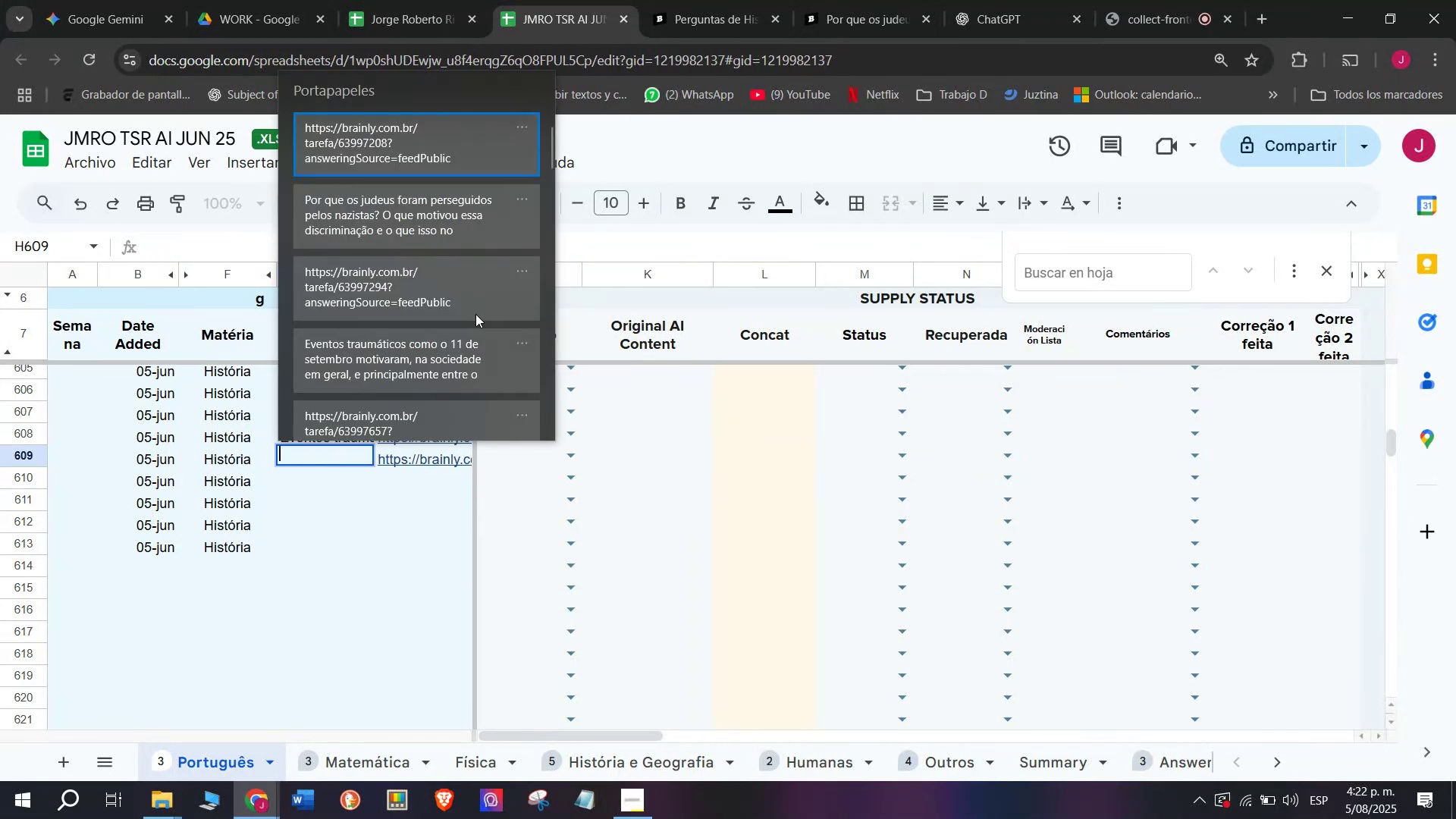 
key(Control+ControlLeft)
 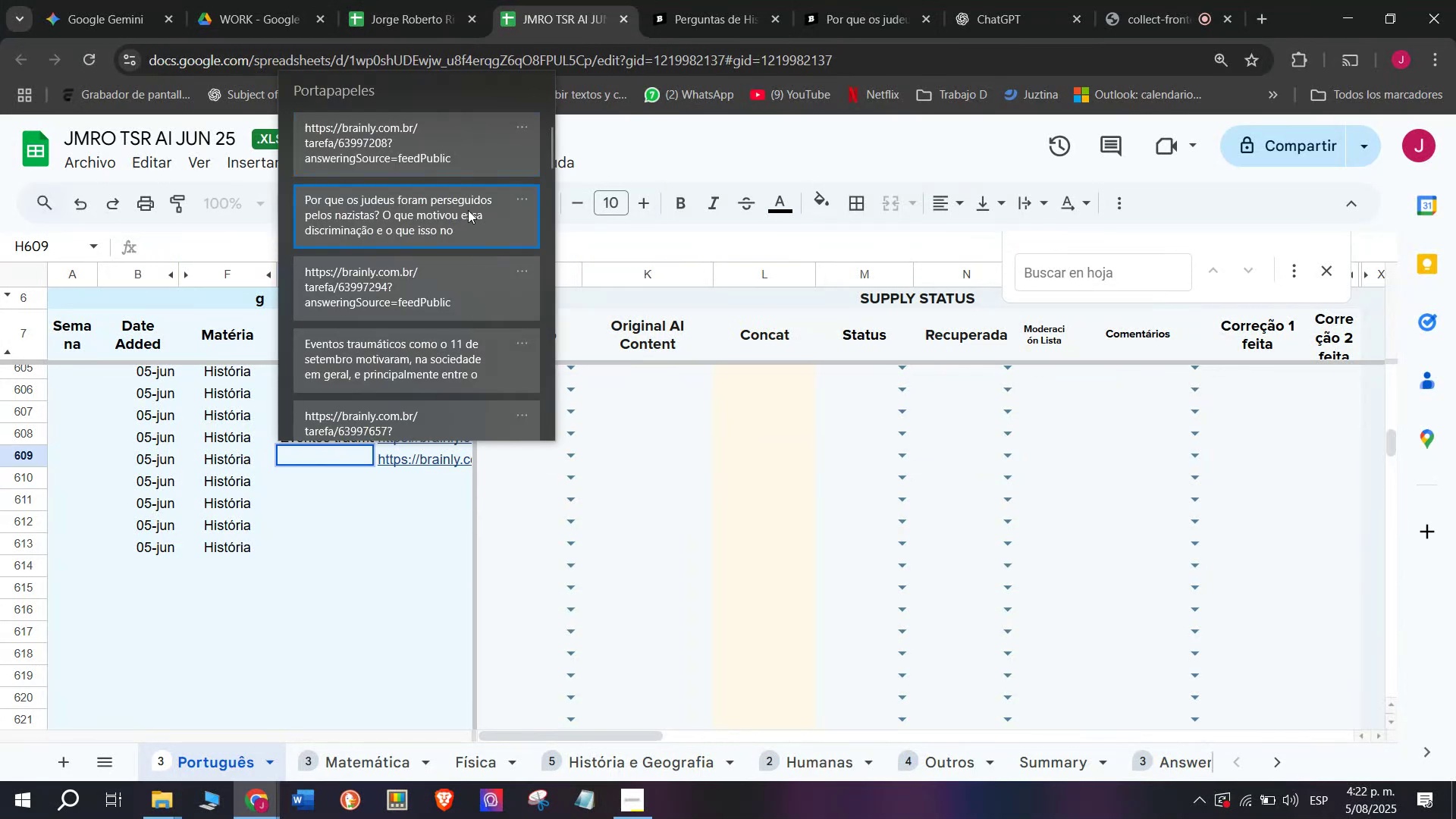 
key(Control+V)
 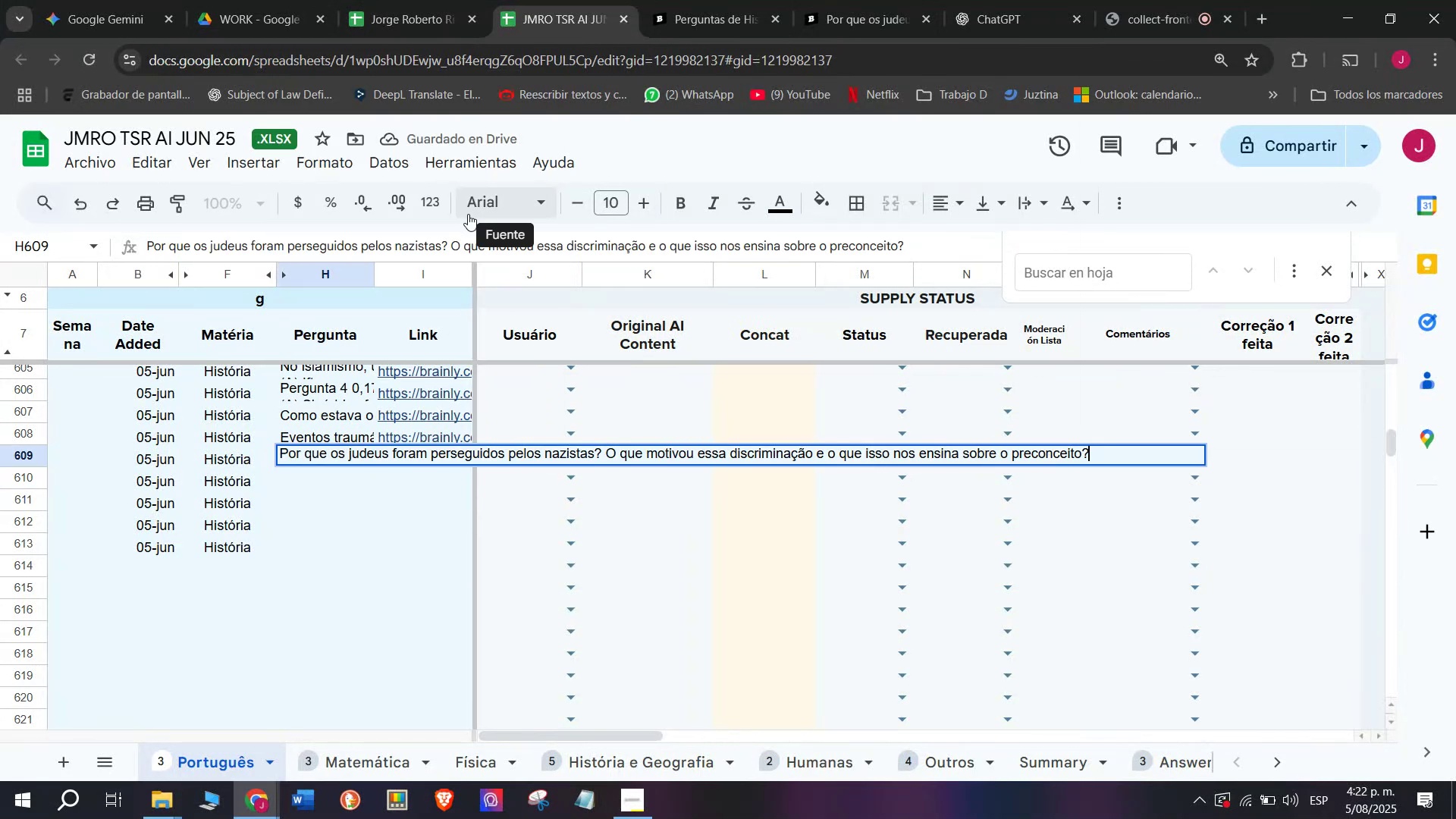 
key(Enter)
 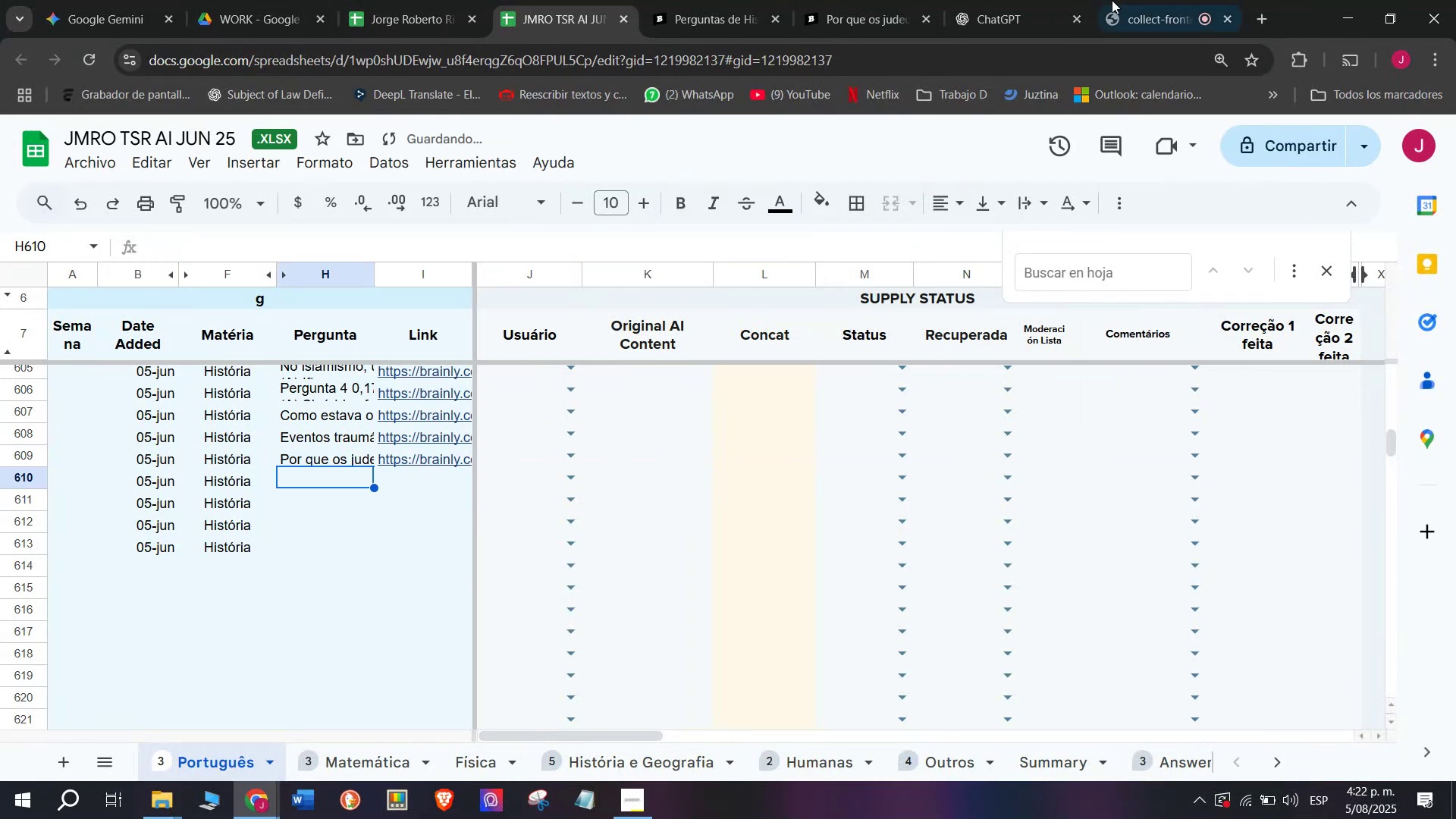 
left_click([889, 0])
 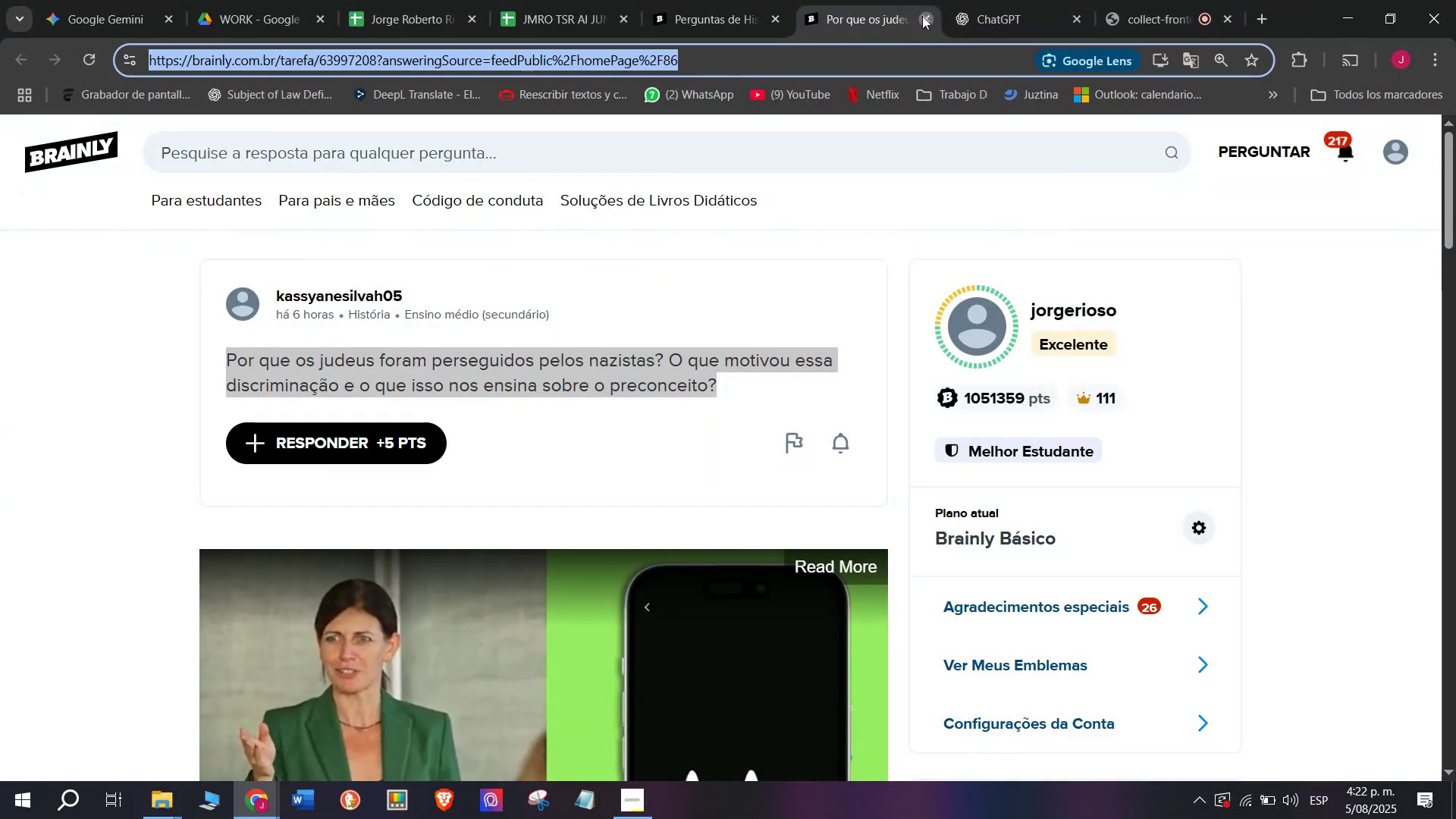 
double_click([717, 0])
 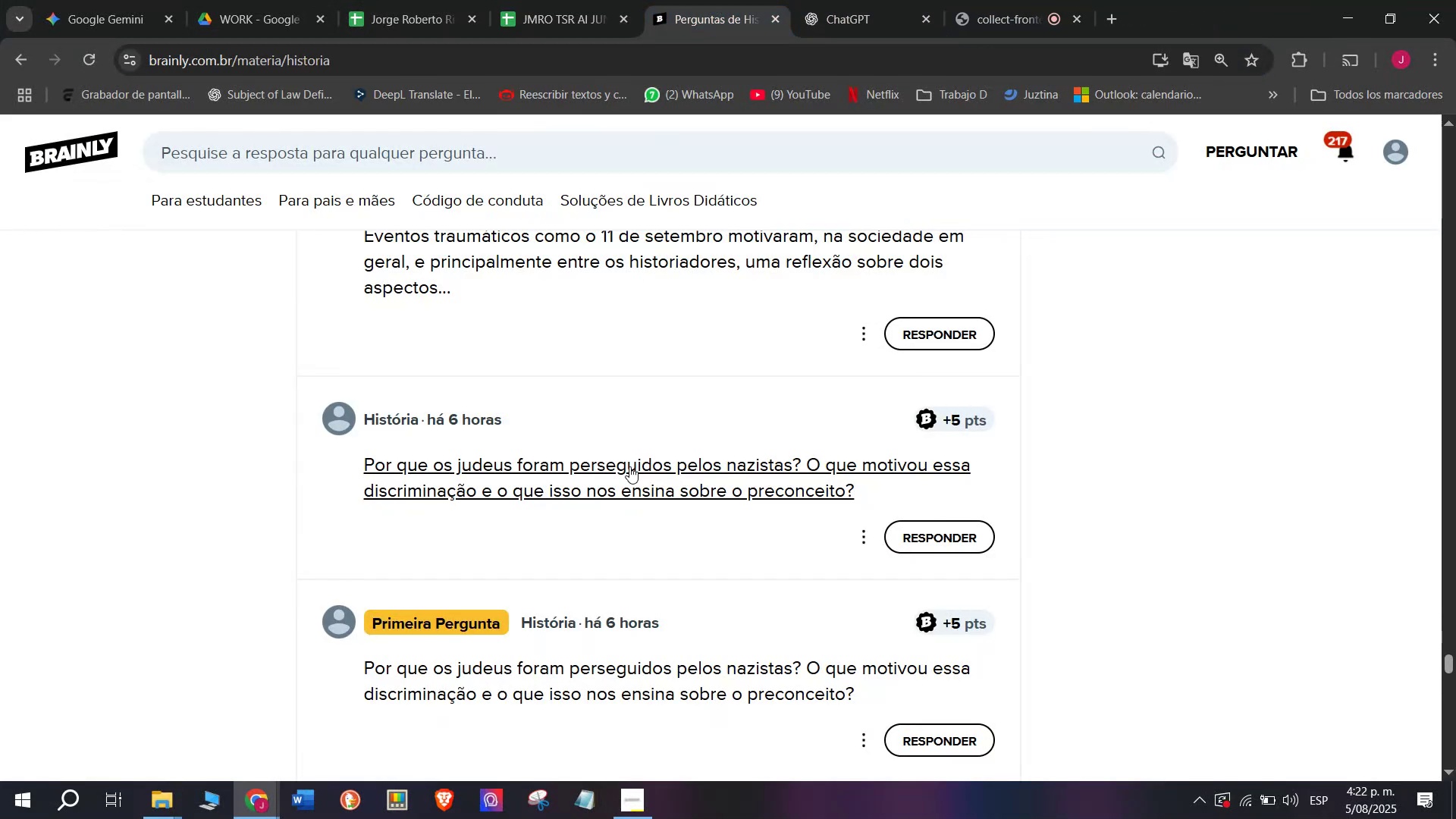 
scroll: coordinate [629, 466], scroll_direction: down, amount: 1.0
 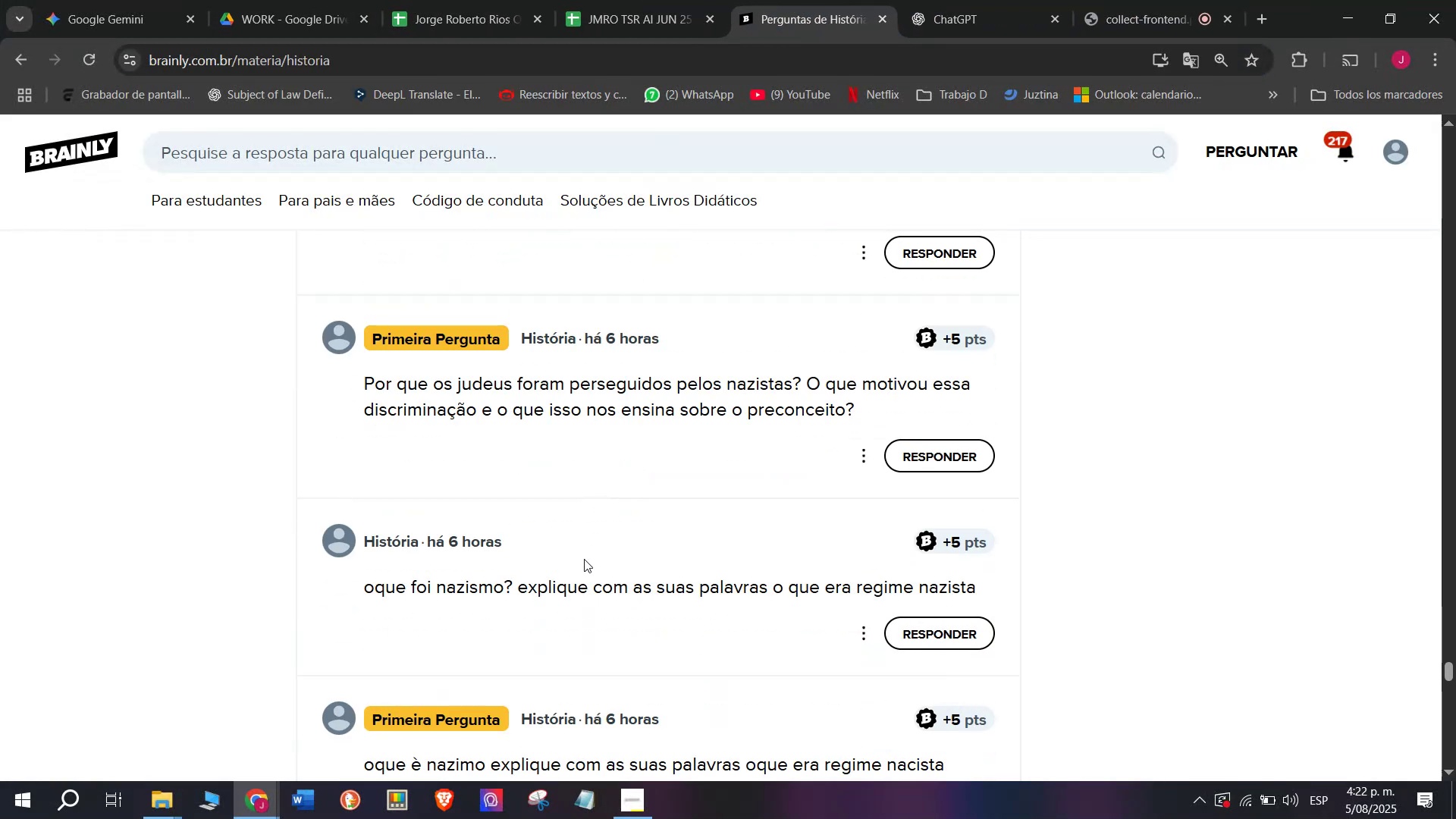 
right_click([576, 588])
 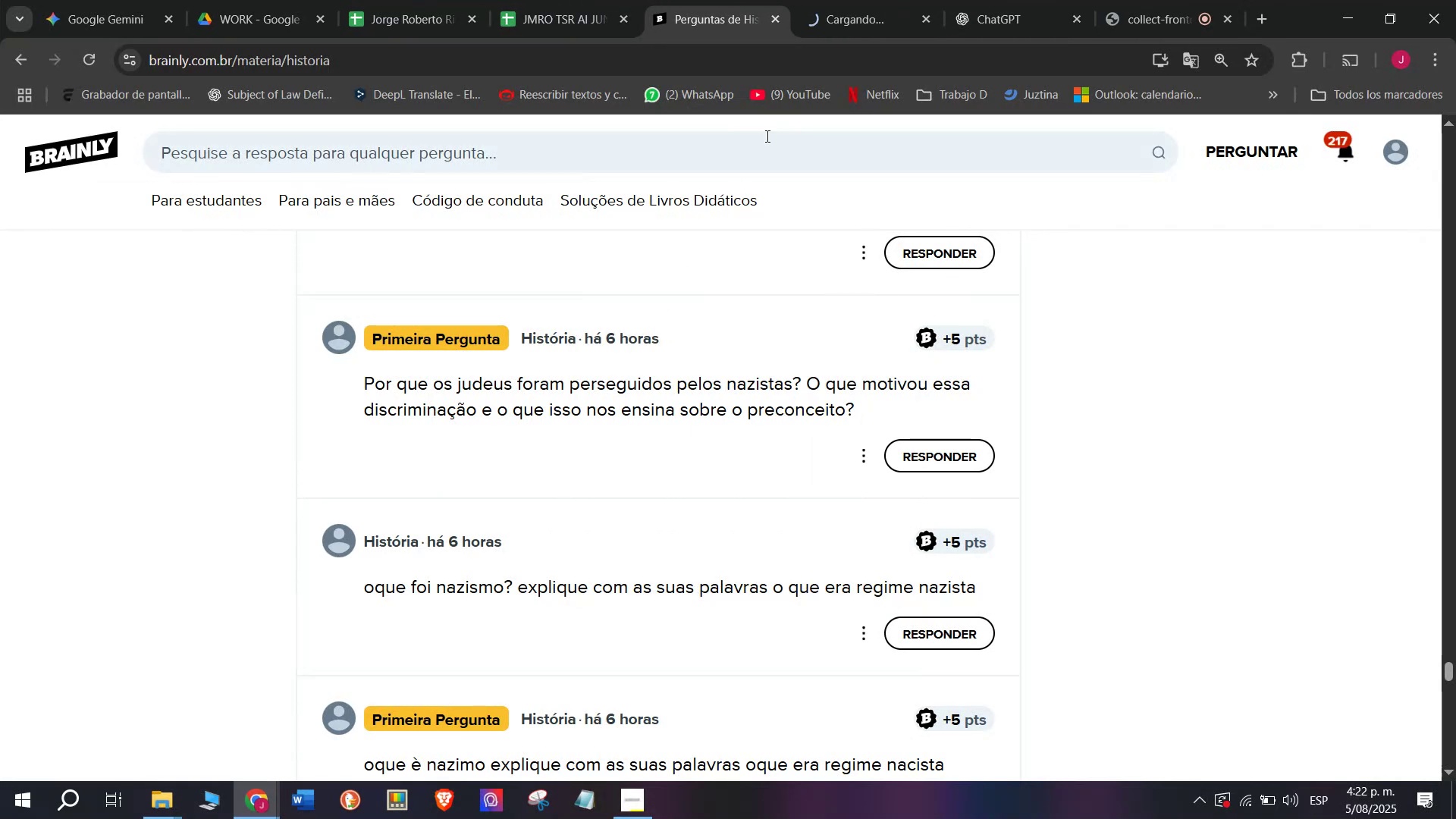 
left_click([846, 0])
 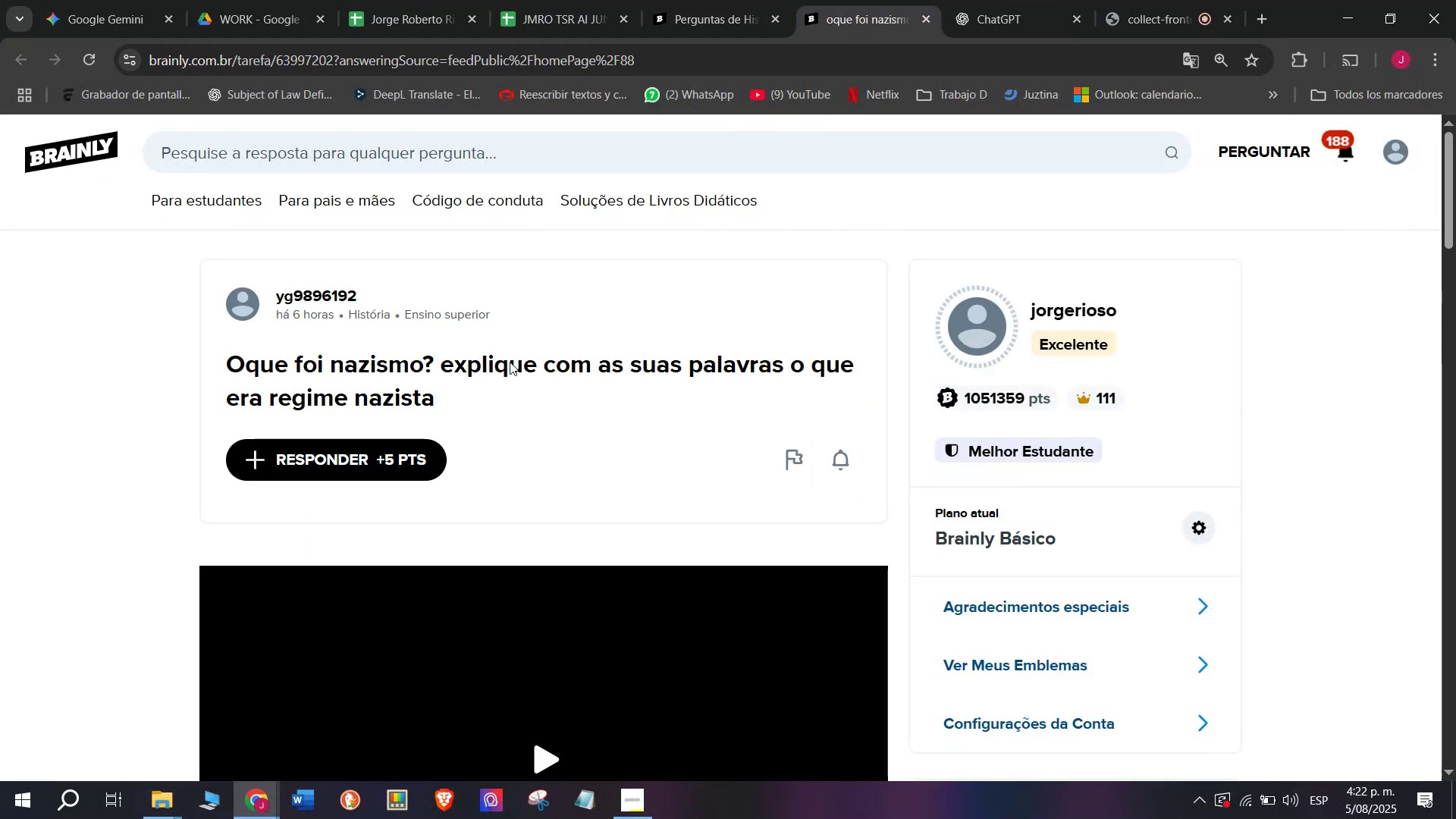 
left_click_drag(start_coordinate=[447, 390], to_coordinate=[175, 369])
 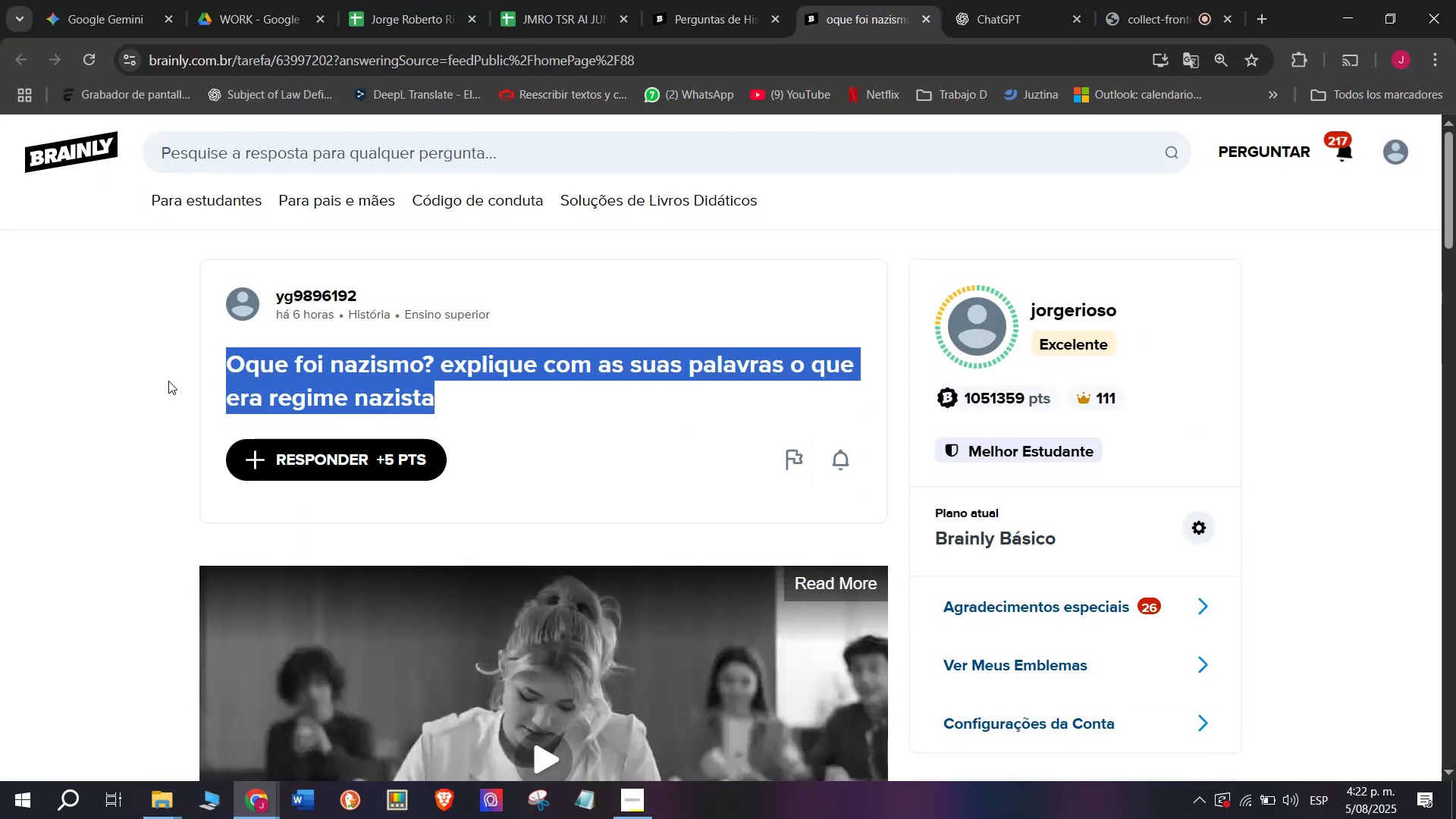 
key(Control+C)
 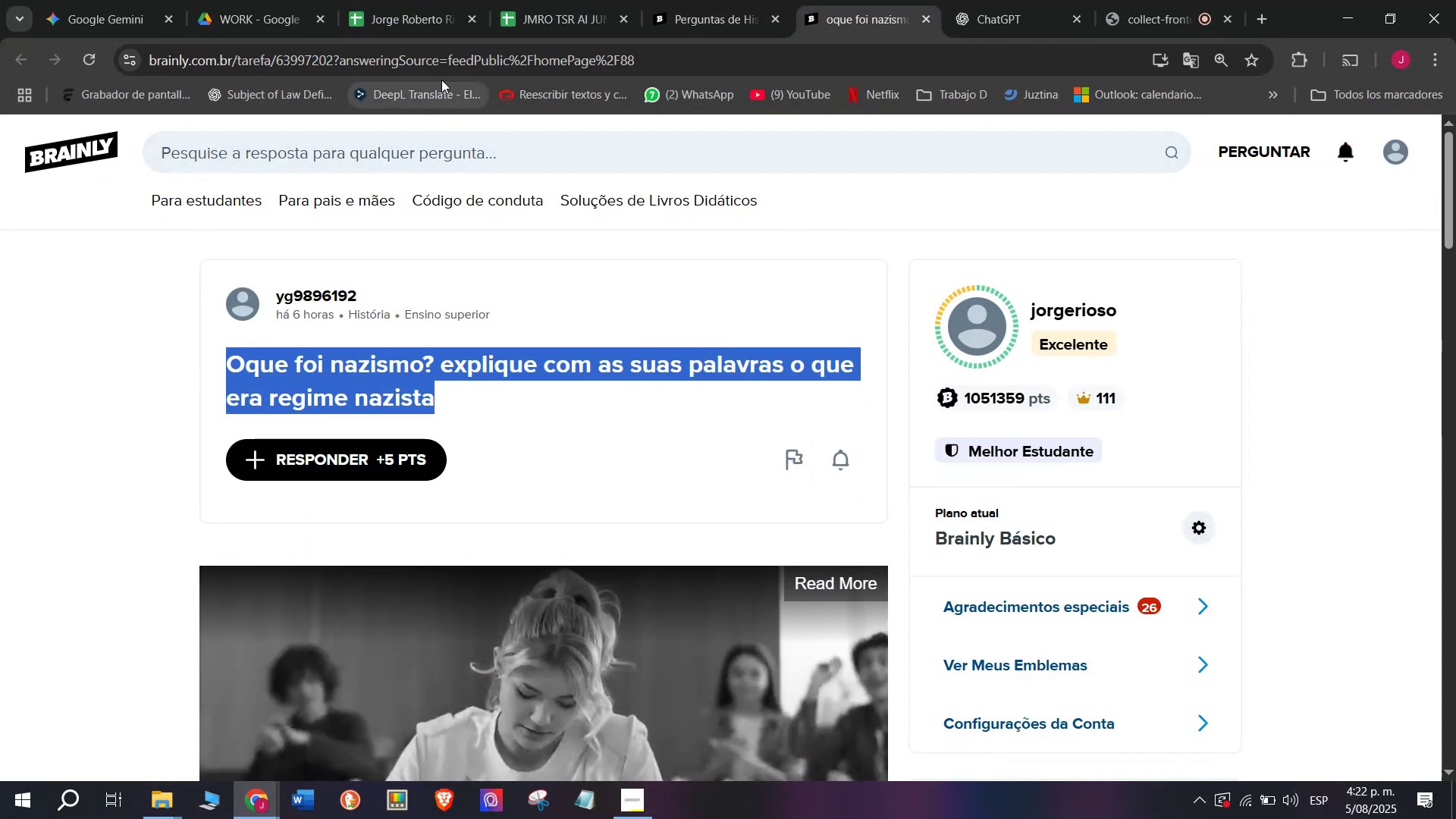 
double_click([441, 66])
 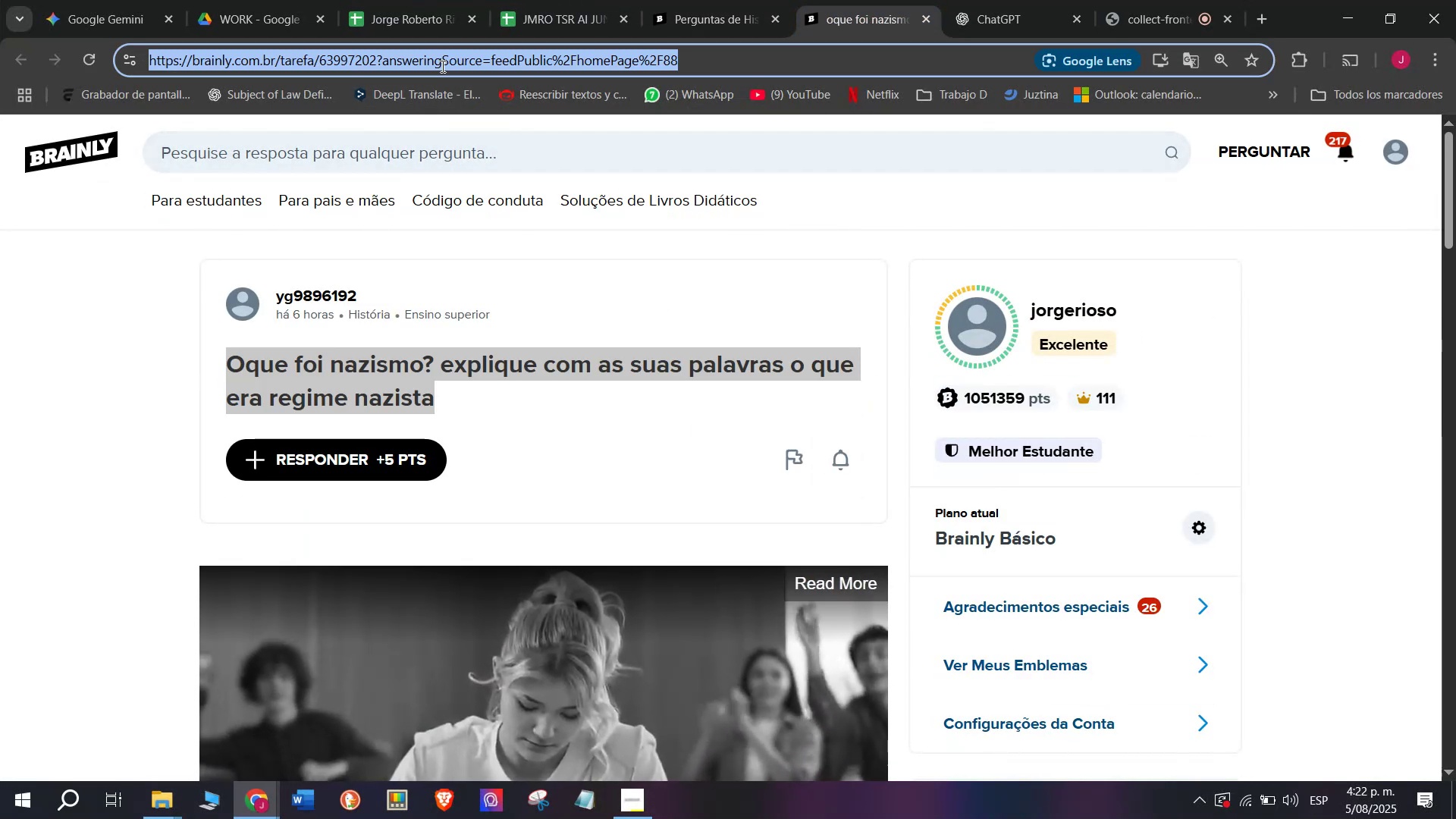 
triple_click([441, 66])
 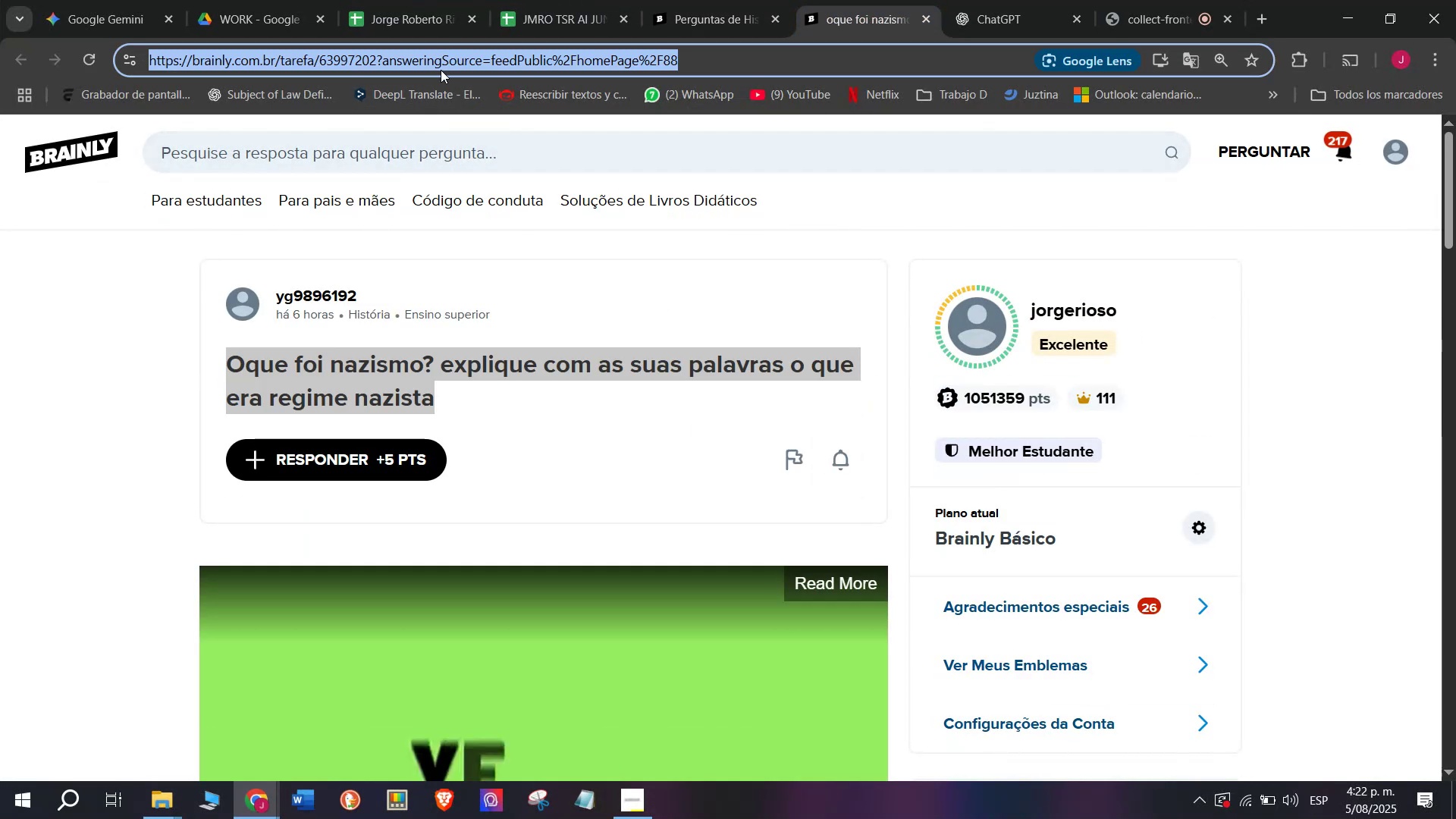 
key(Control+C)
 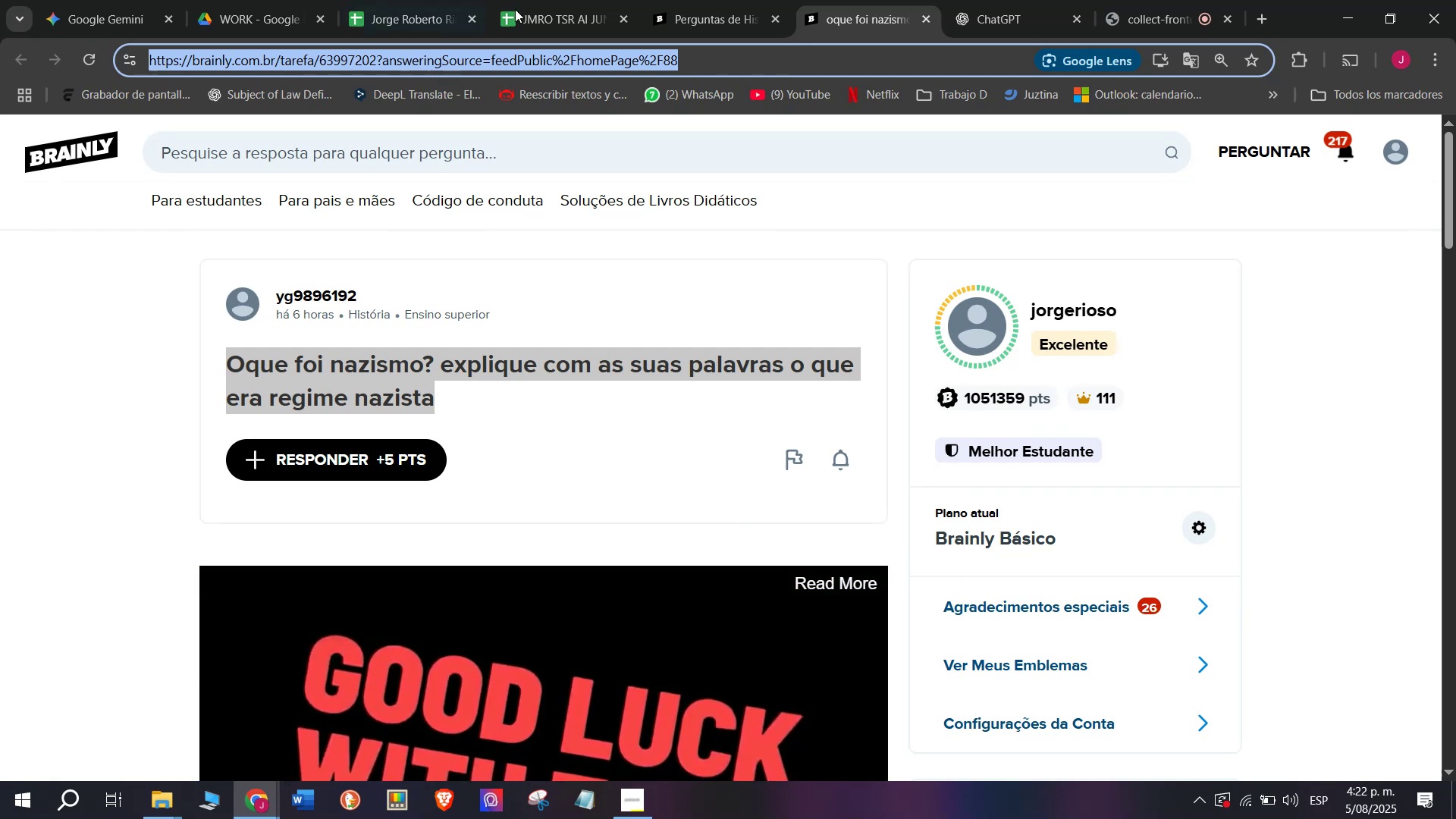 
left_click([764, 0])
 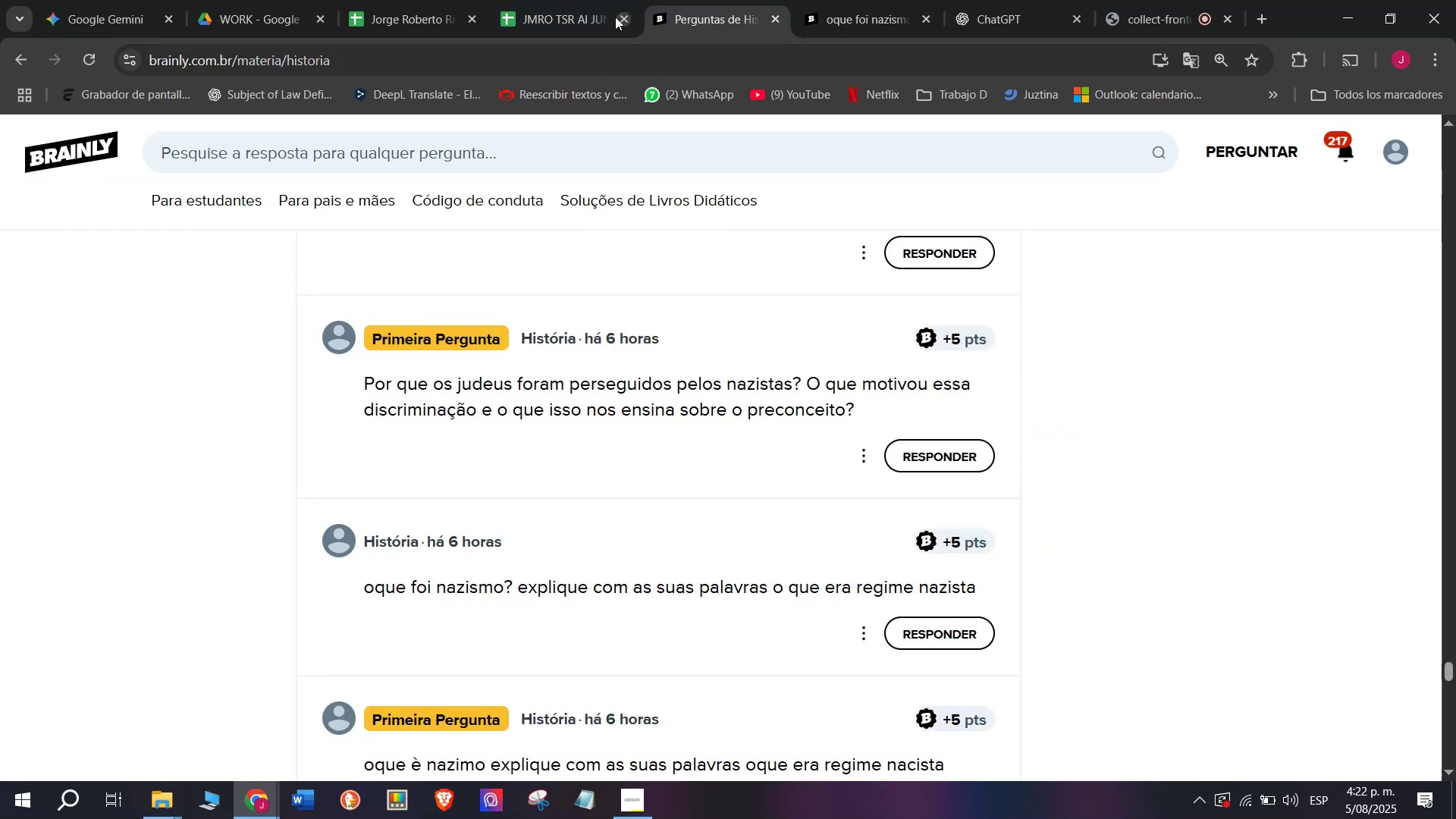 
left_click([579, 0])
 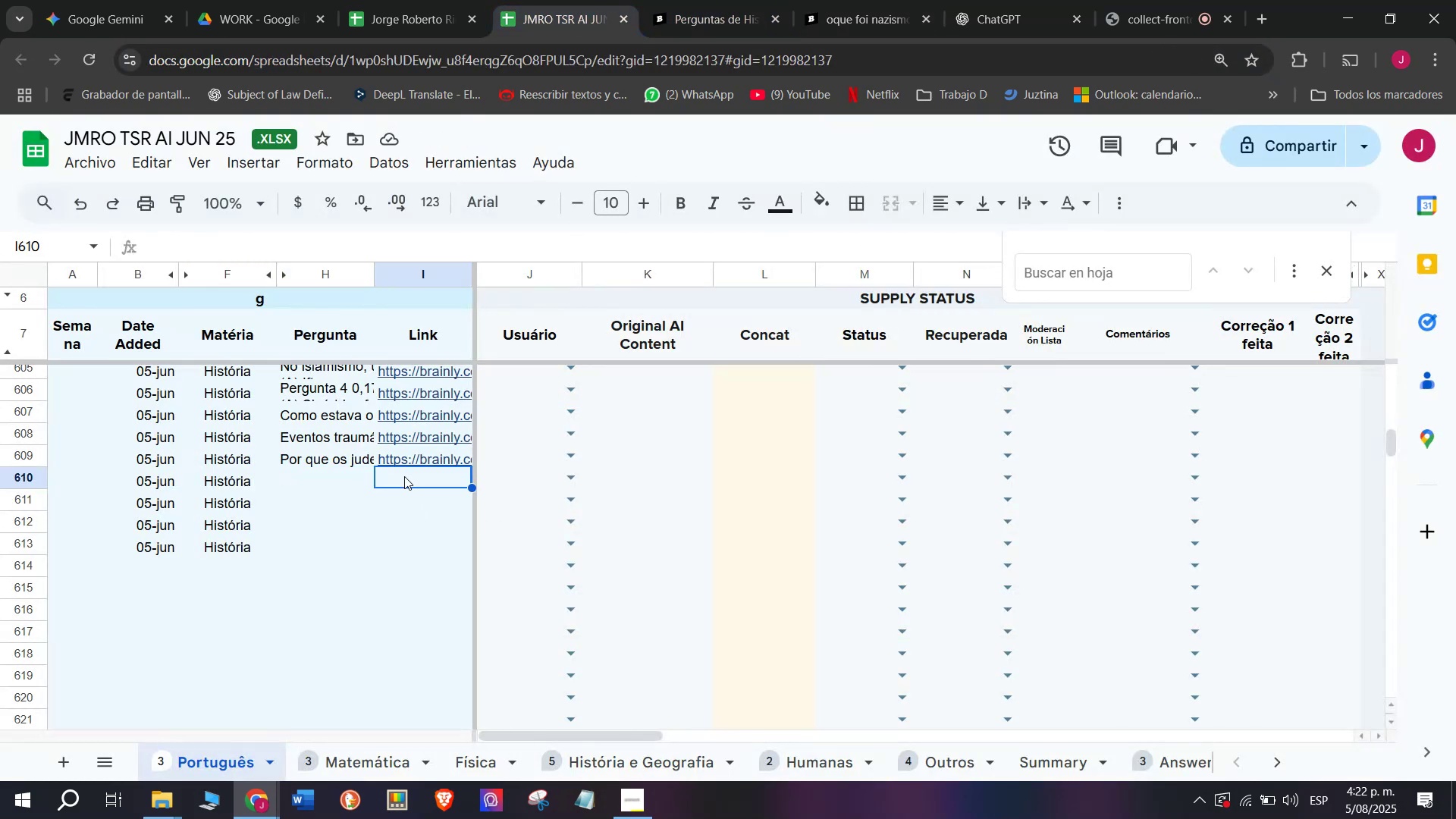 
left_click([404, 475])
 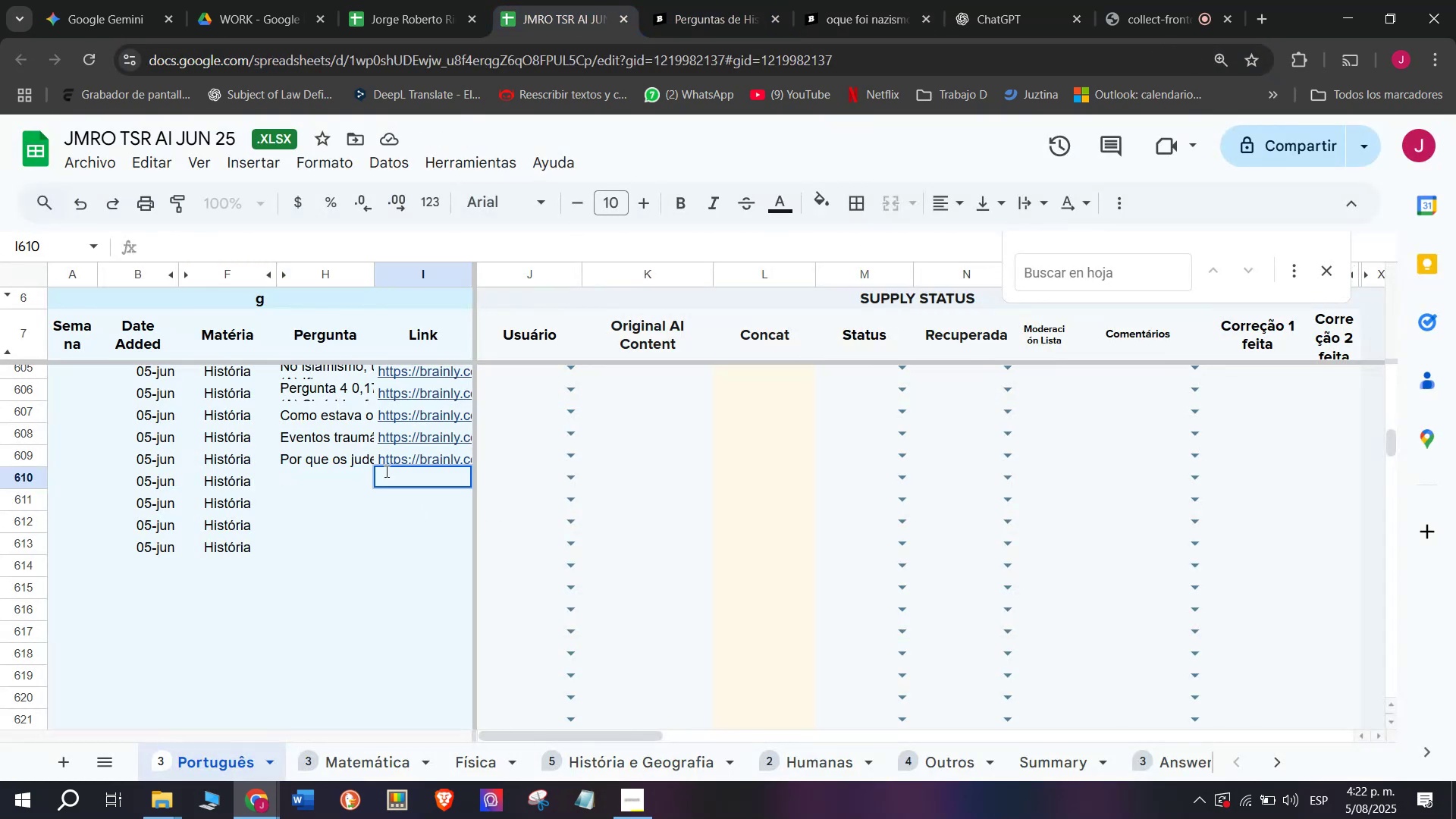 
key(Meta+V)
 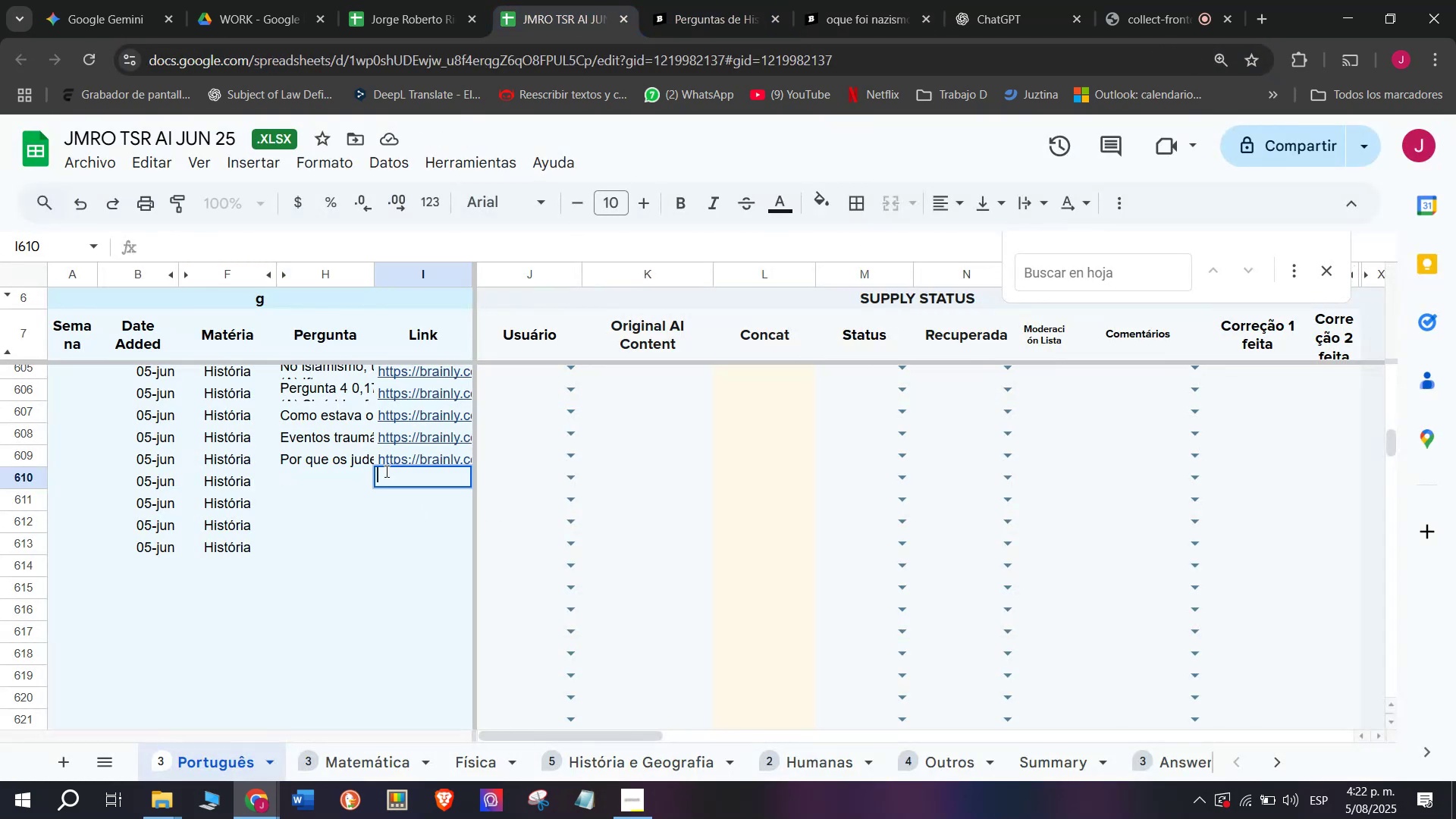 
key(Meta+B)
 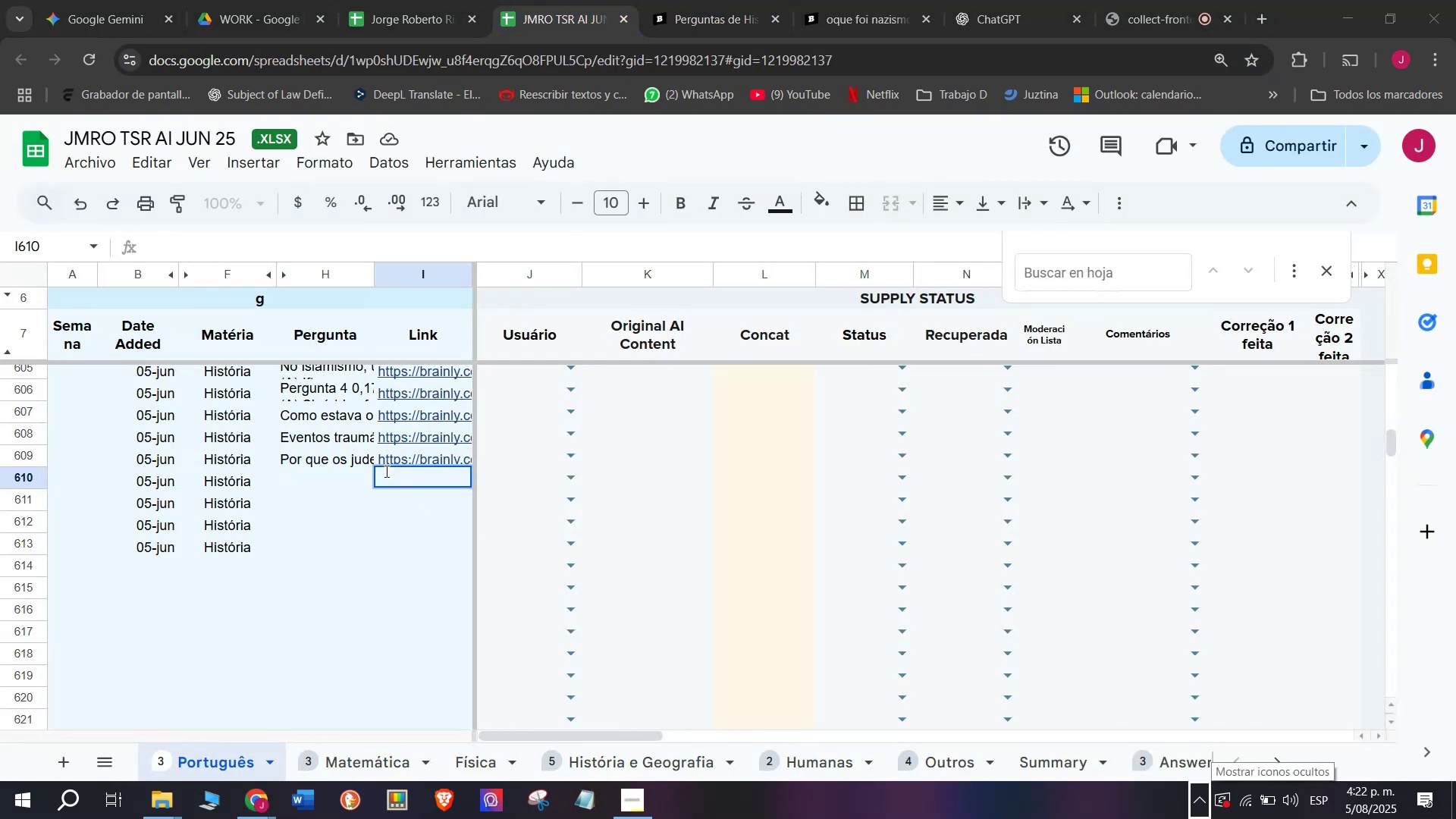 
key(Meta+V)
 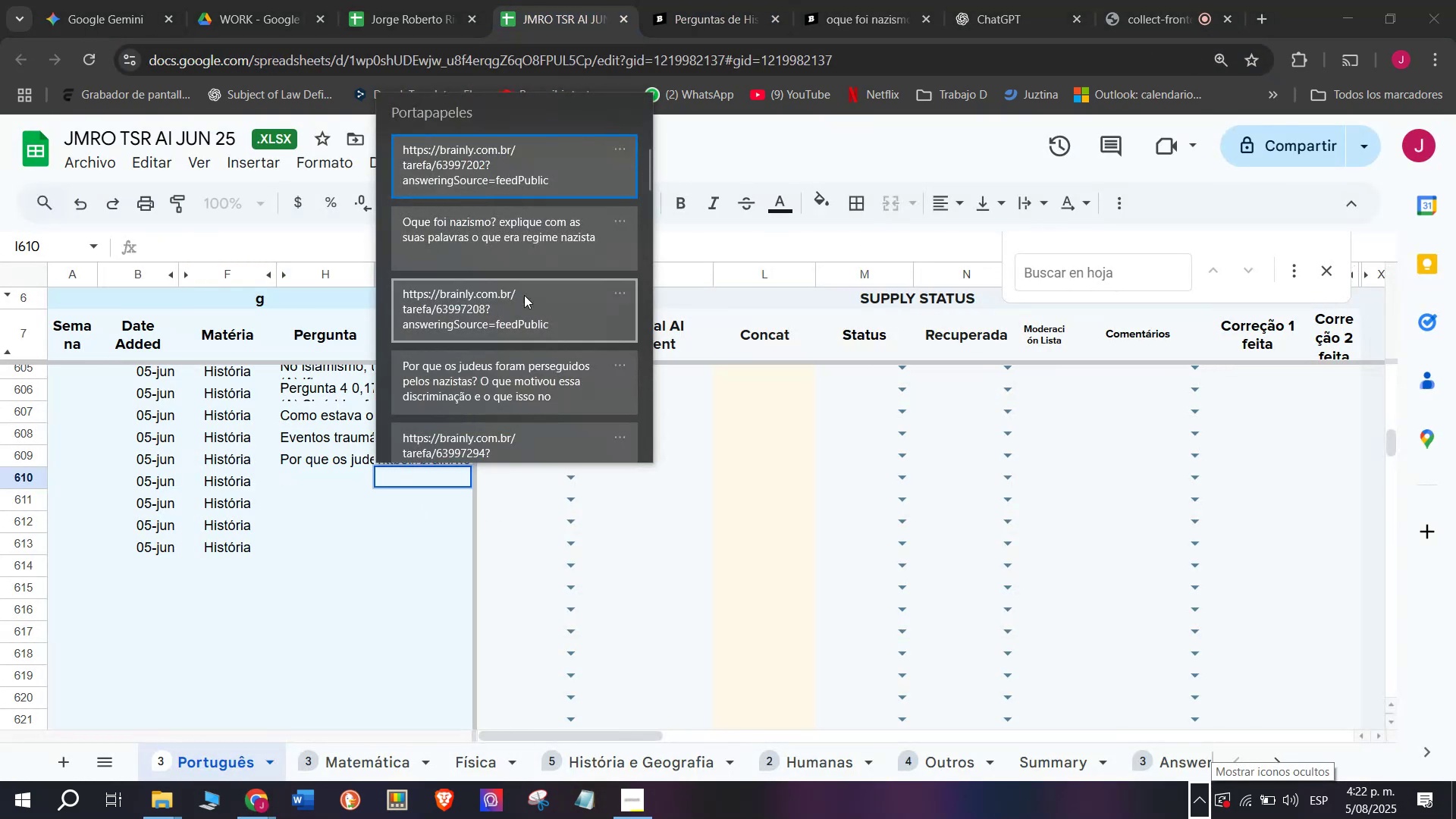 
key(Control+ControlLeft)
 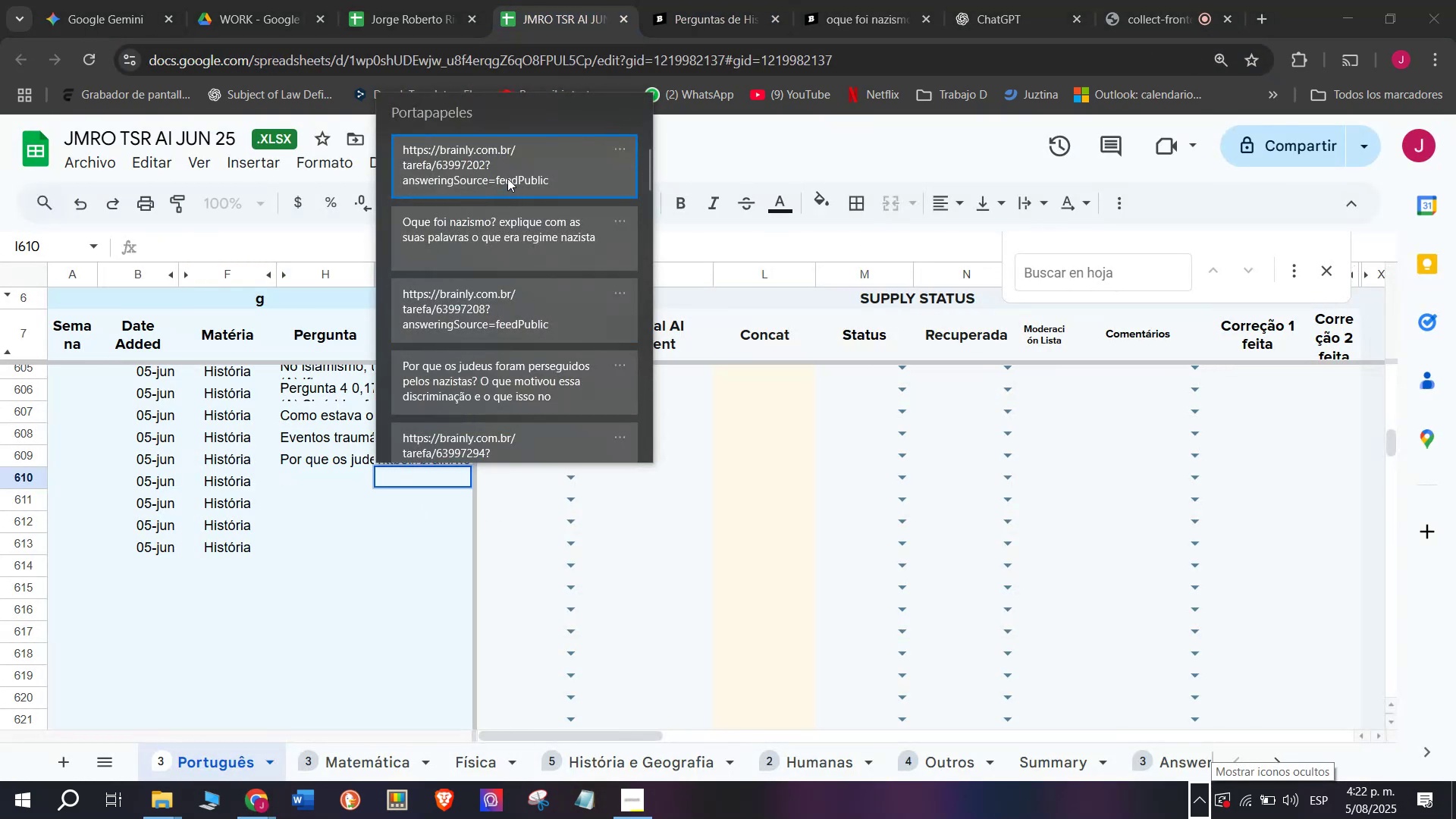 
key(Control+V)
 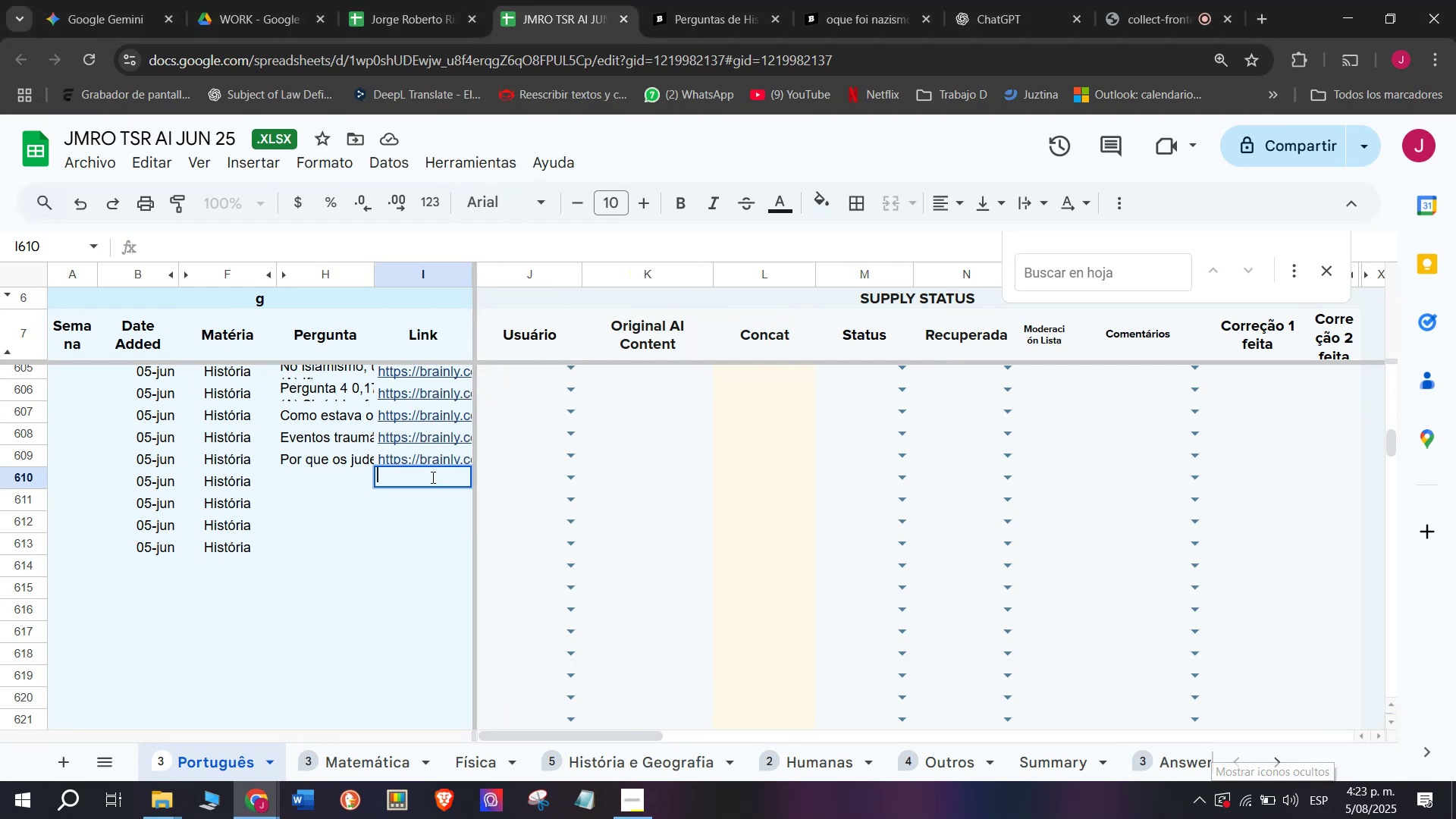 
key(Control+V)
 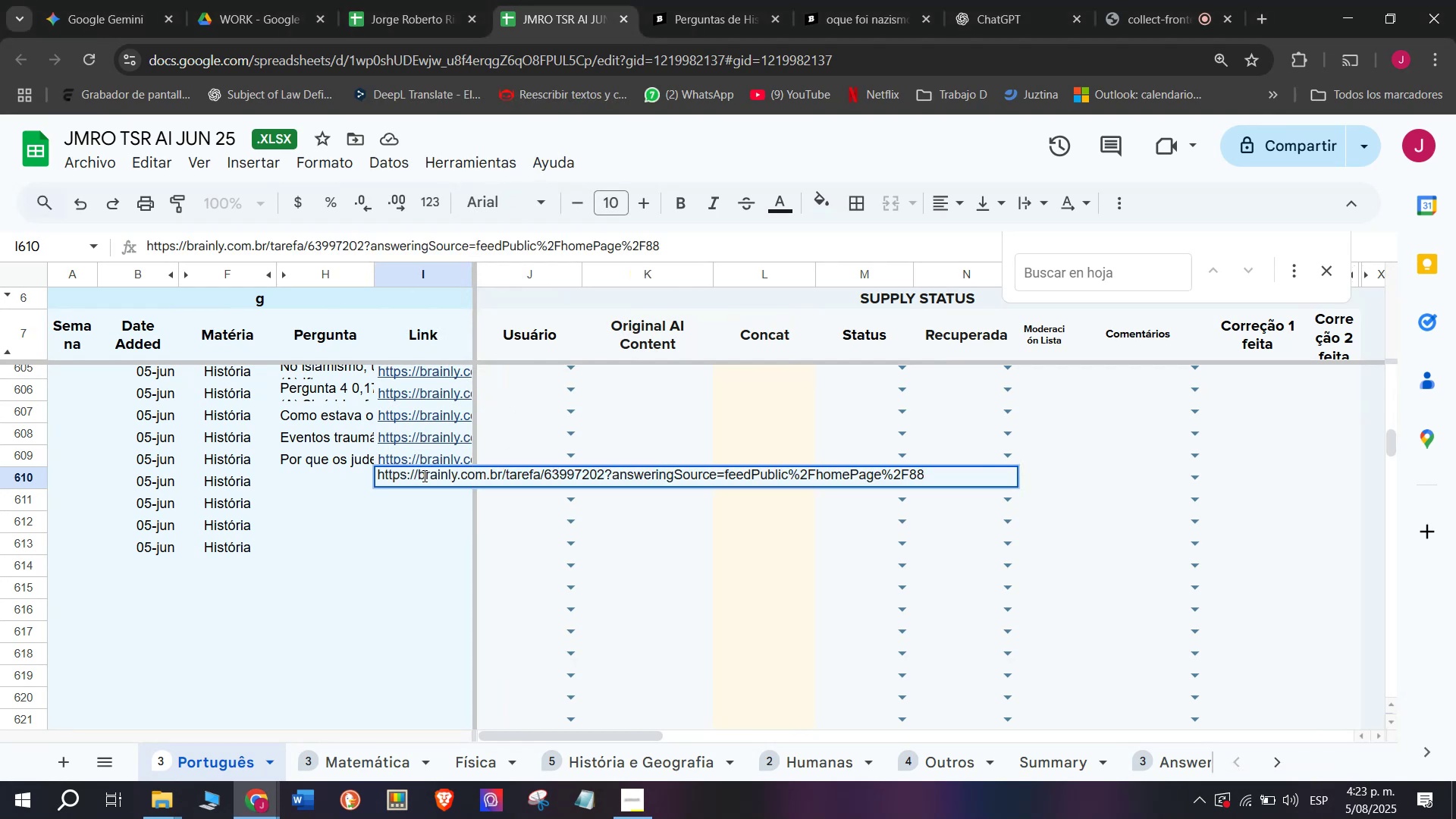 
key(Enter)
 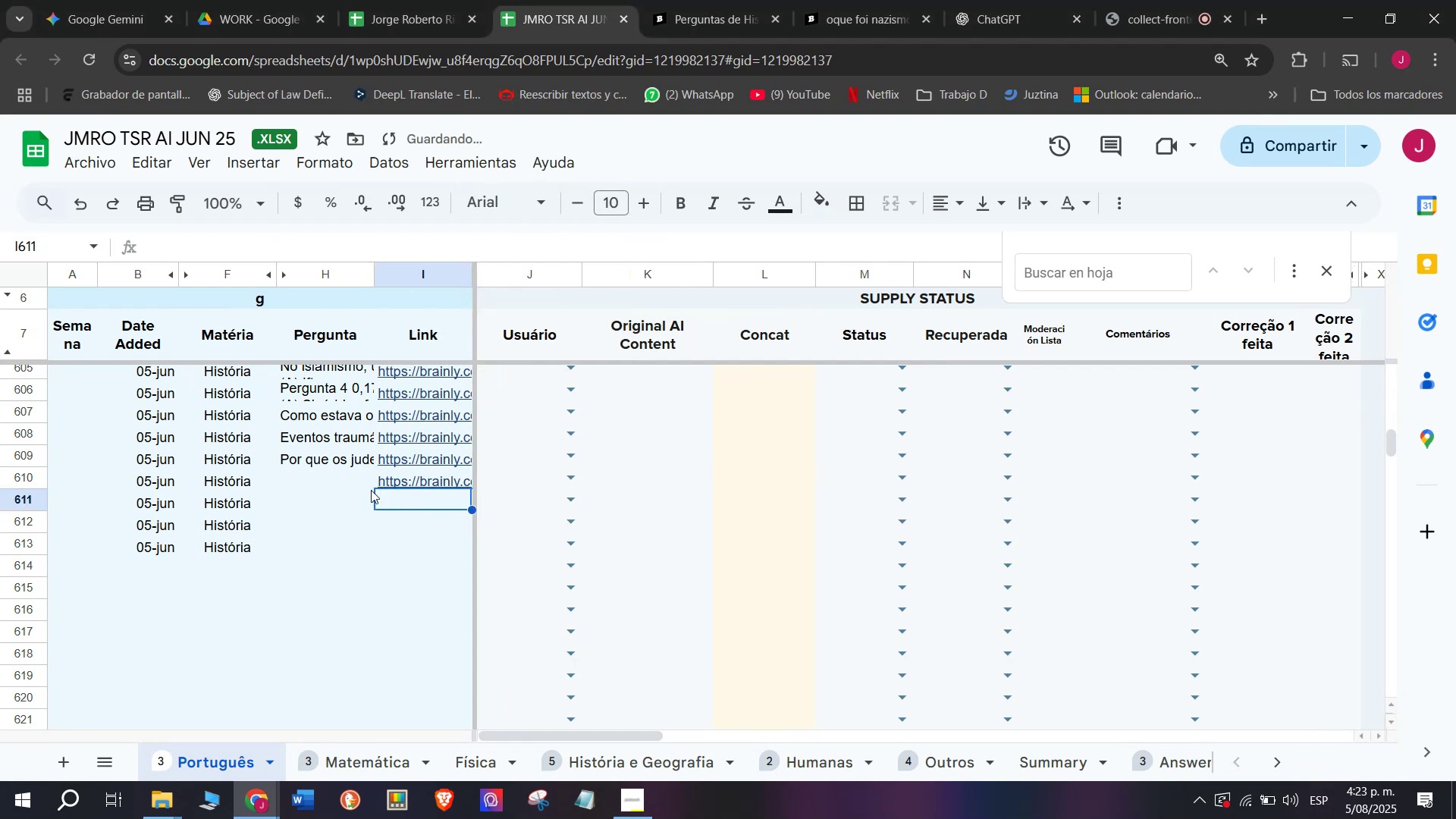 
double_click([346, 488])
 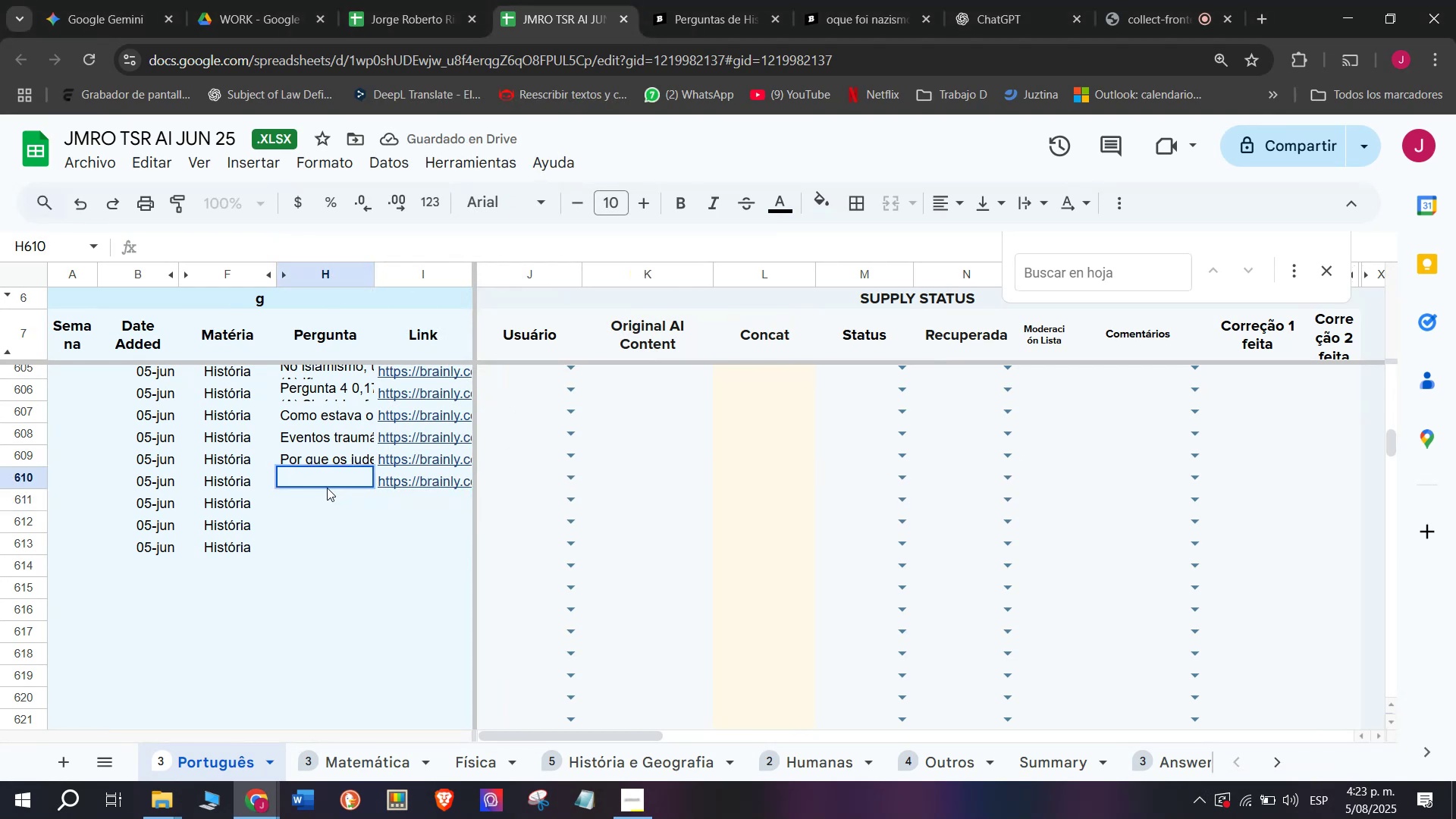 
key(Meta+V)
 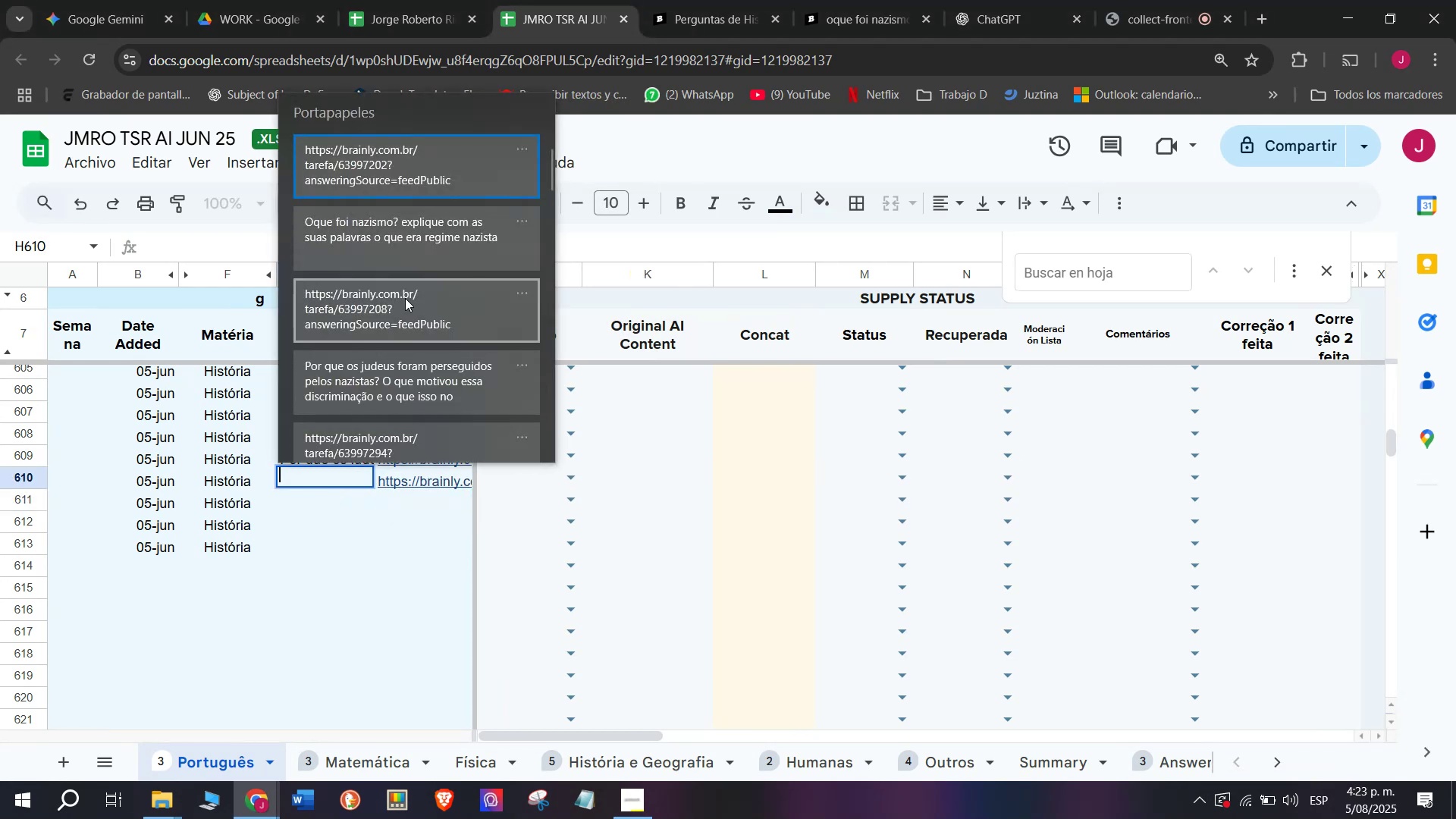 
left_click([406, 249])
 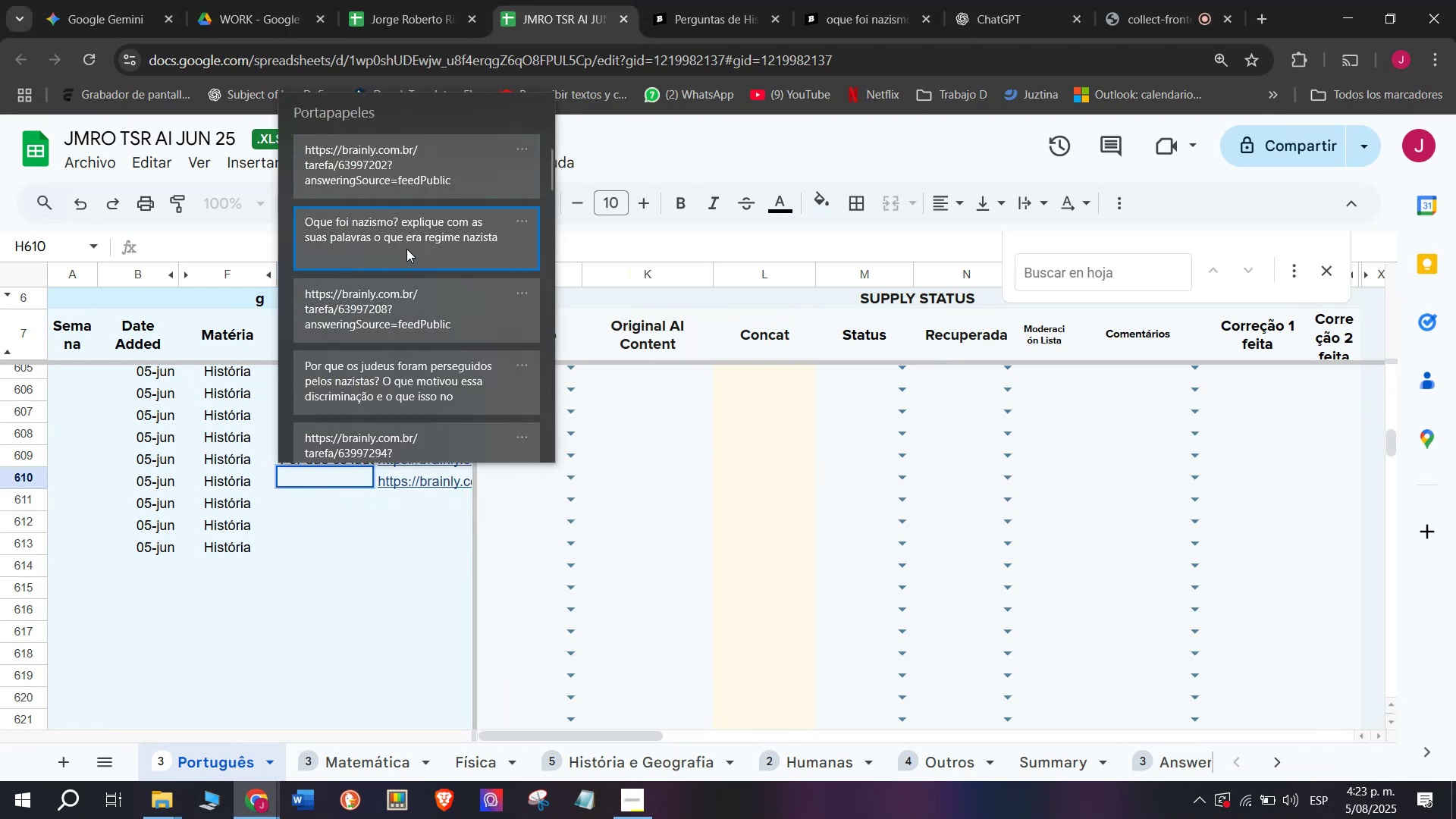 
key(Control+ControlLeft)
 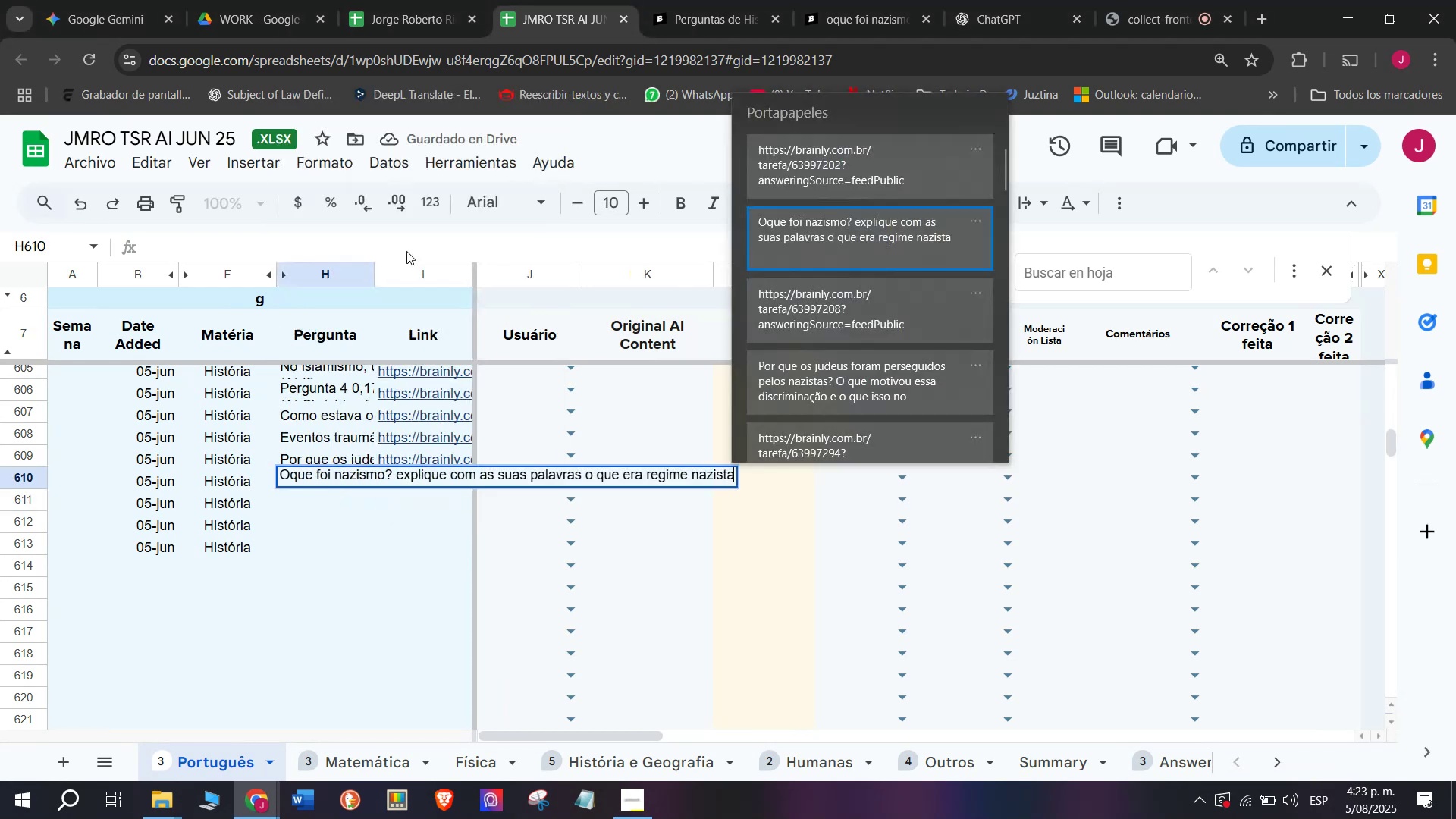 
key(Control+V)
 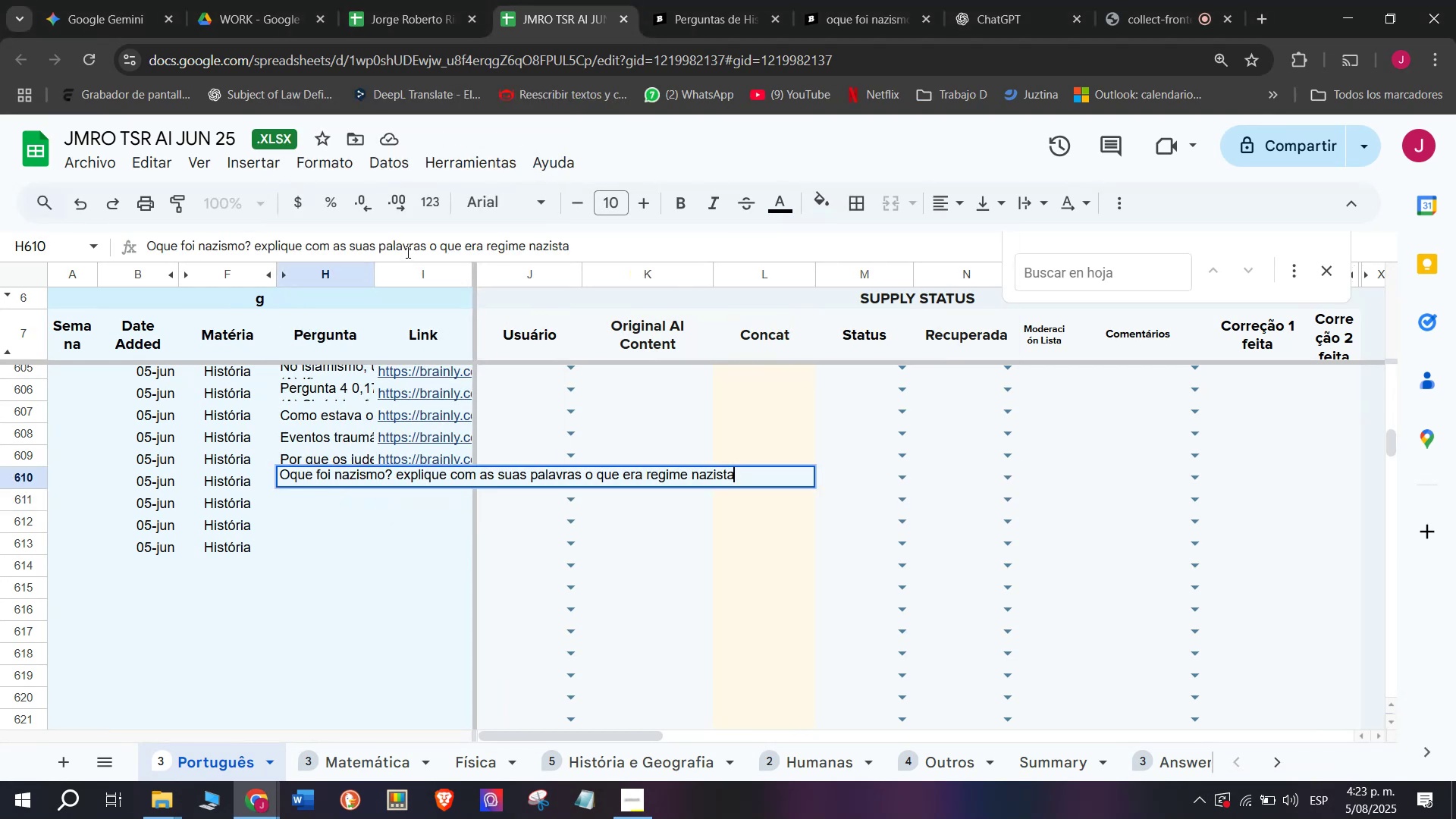 
key(Enter)
 